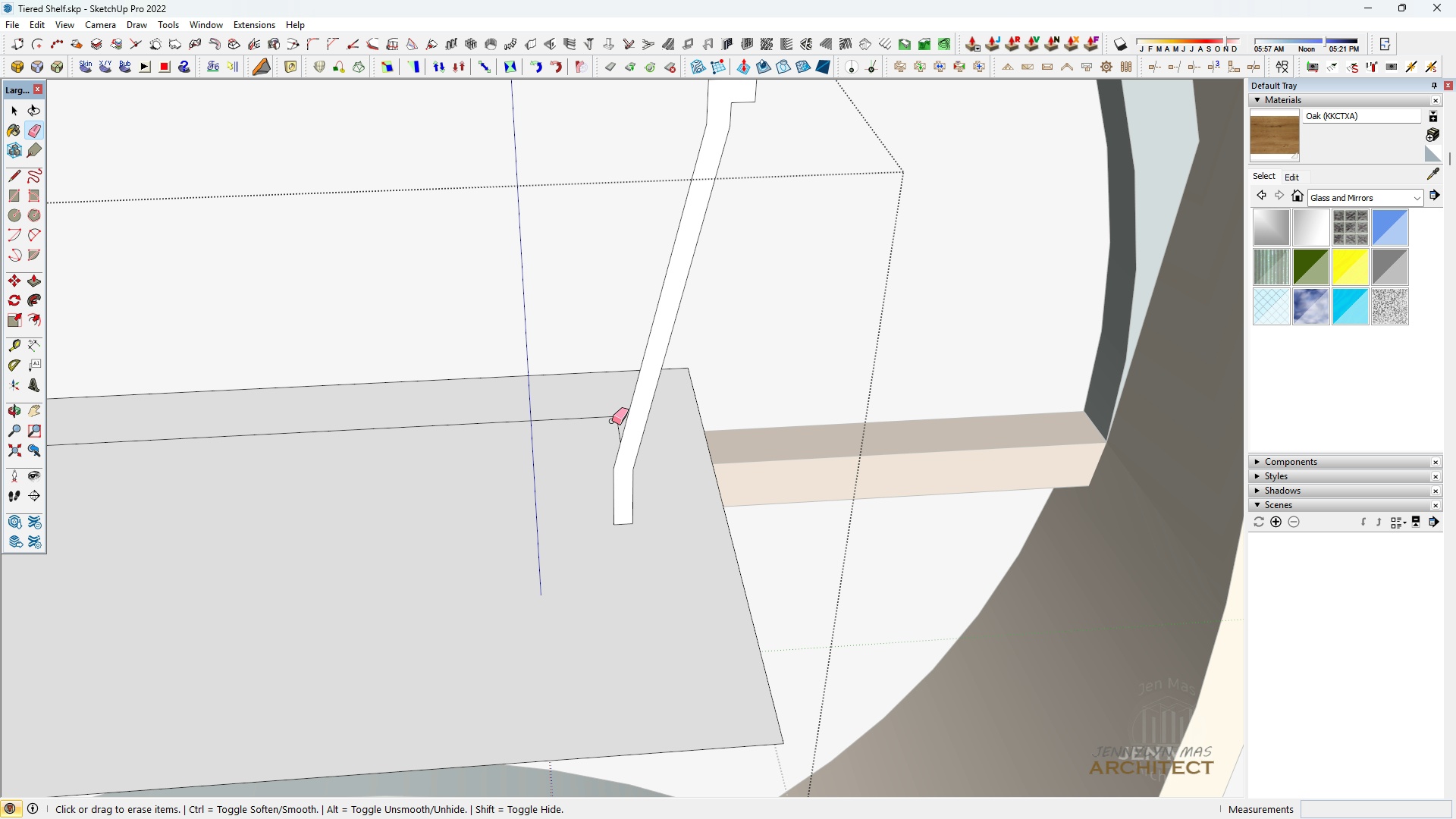 
left_click_drag(start_coordinate=[617, 414], to_coordinate=[616, 419])
 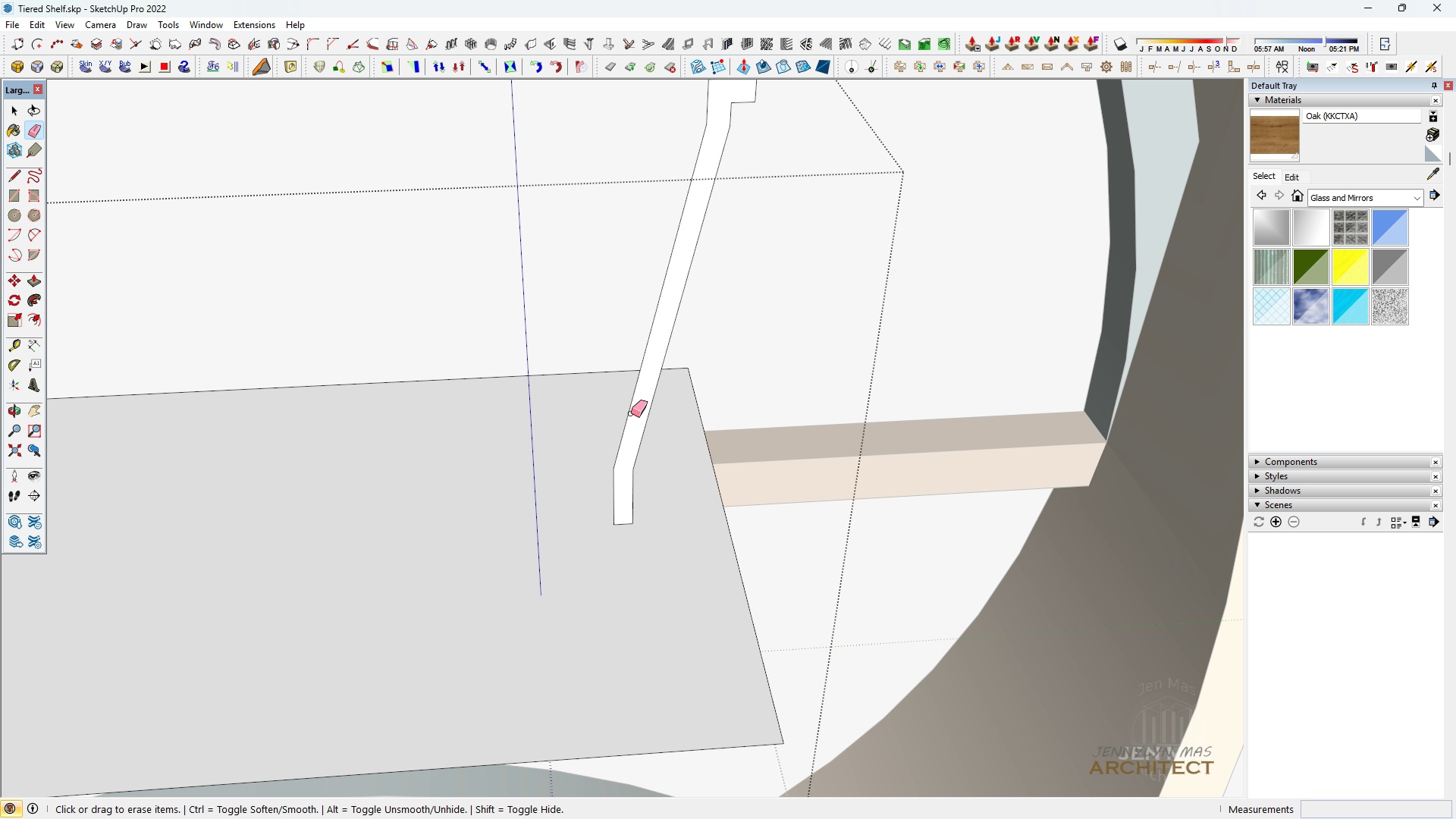 
scroll: coordinate [285, 539], scroll_direction: down, amount: 12.0
 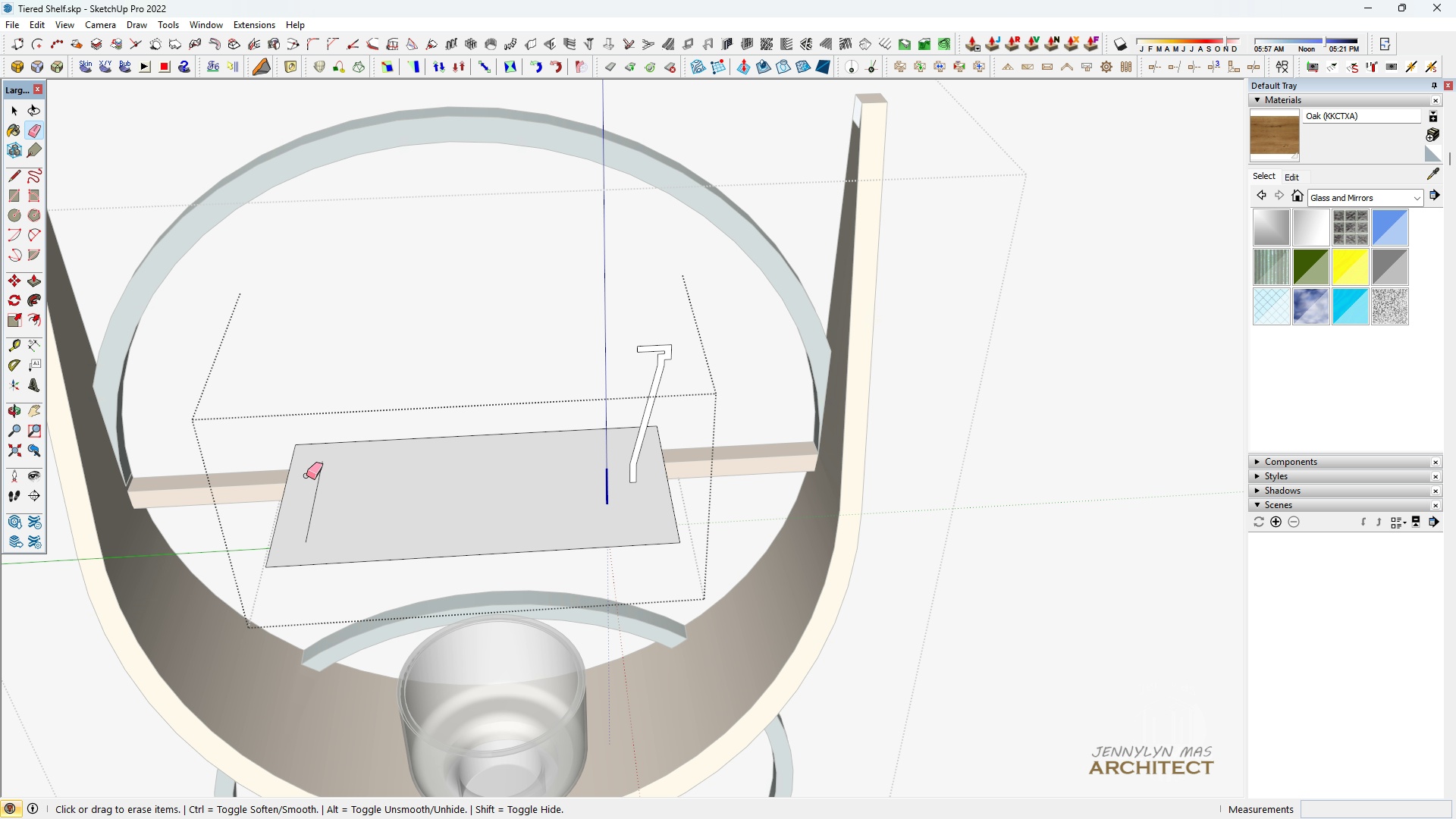 
left_click_drag(start_coordinate=[306, 475], to_coordinate=[334, 482])
 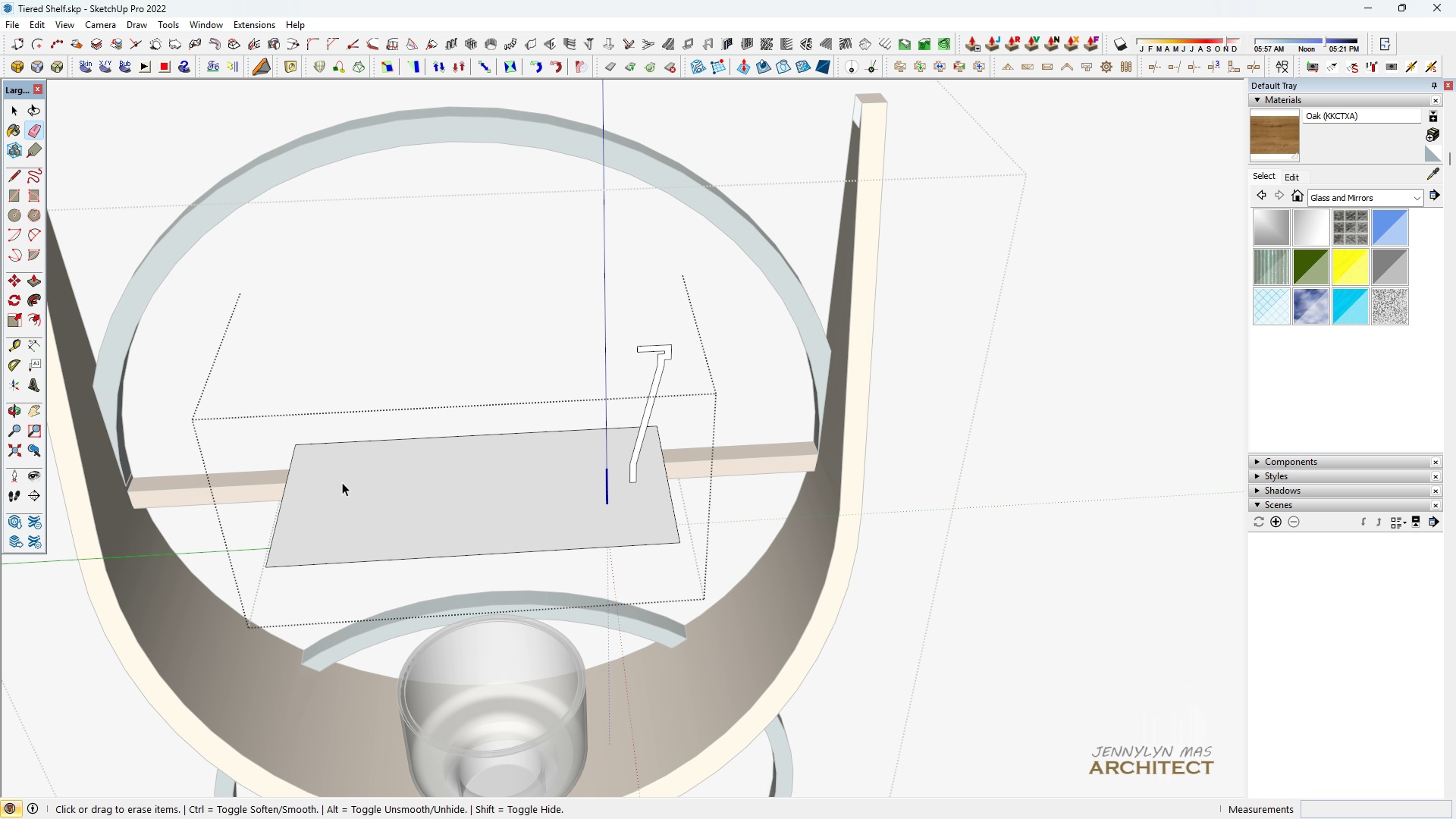 
key(Space)
 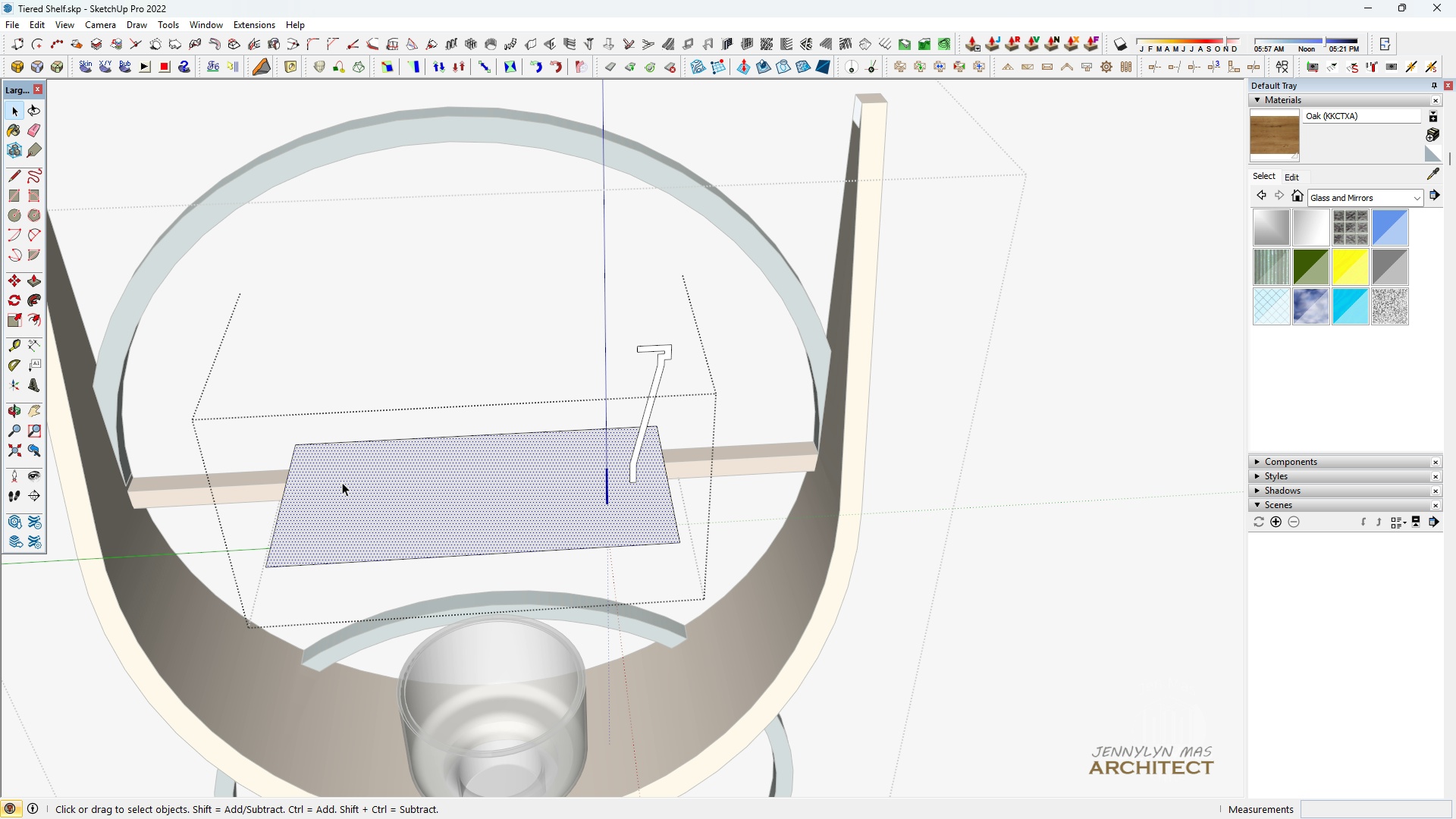 
double_click([342, 482])
 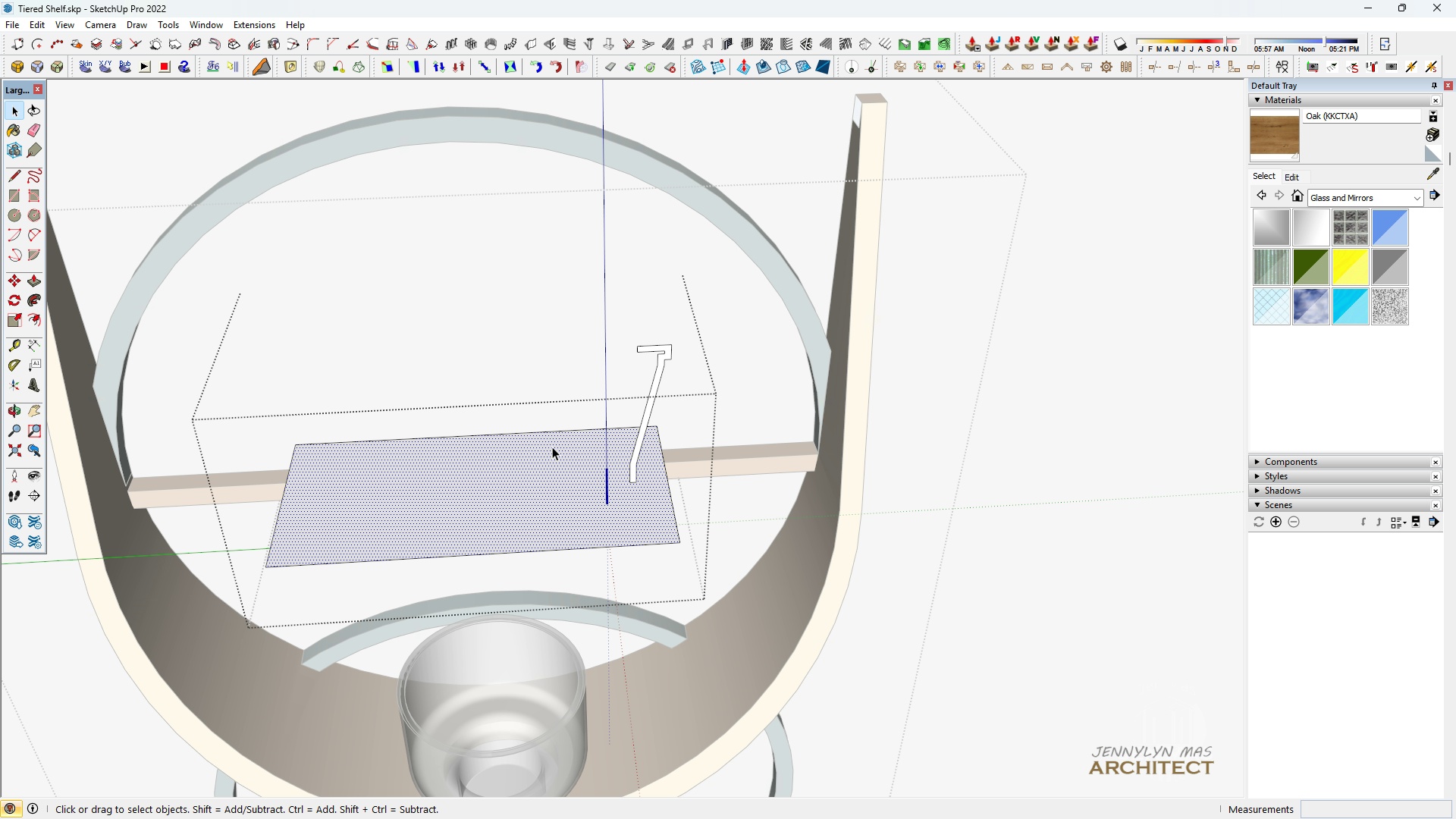 
scroll: coordinate [573, 466], scroll_direction: up, amount: 1.0
 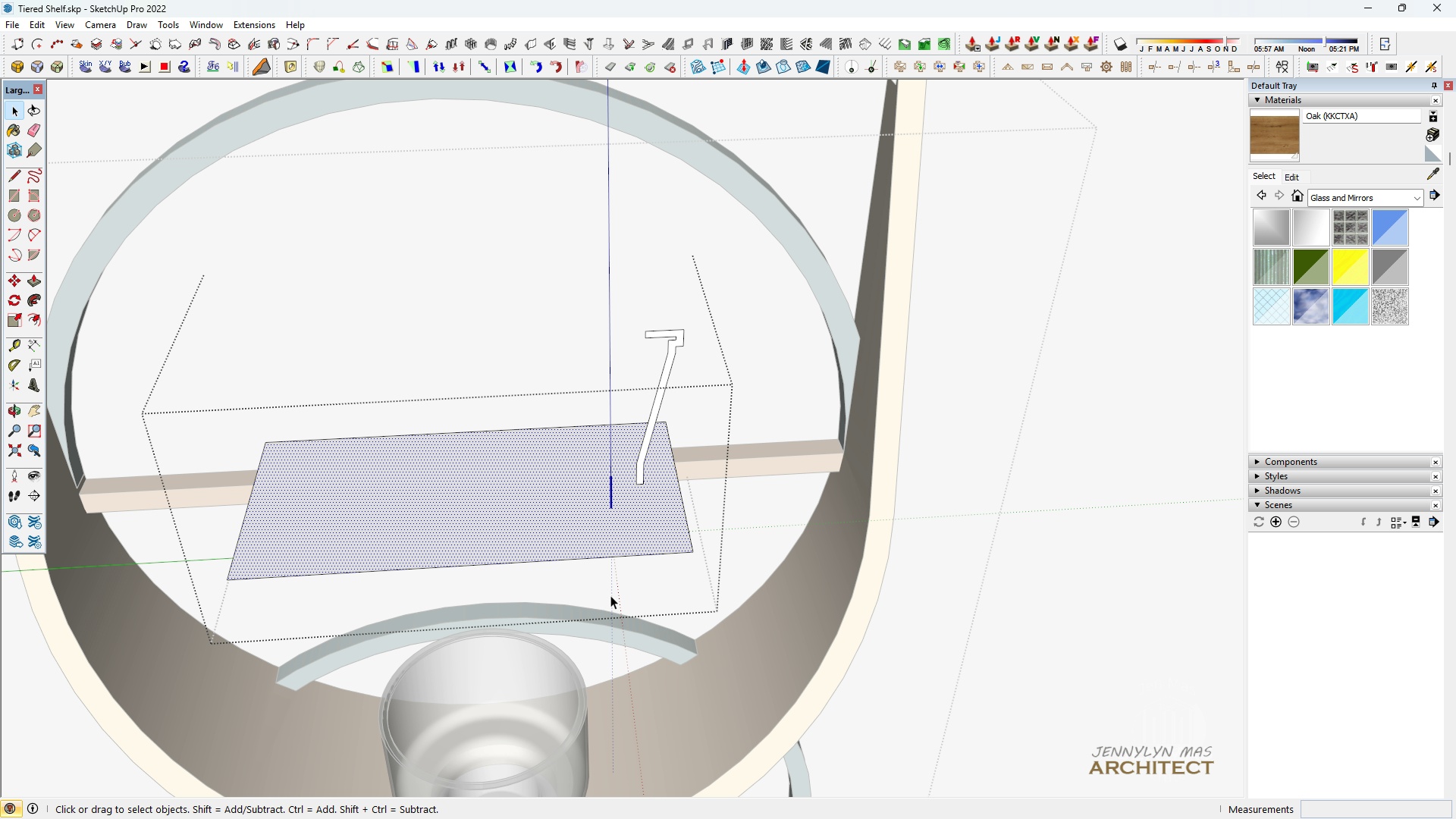 
scroll: coordinate [670, 557], scroll_direction: down, amount: 1.0
 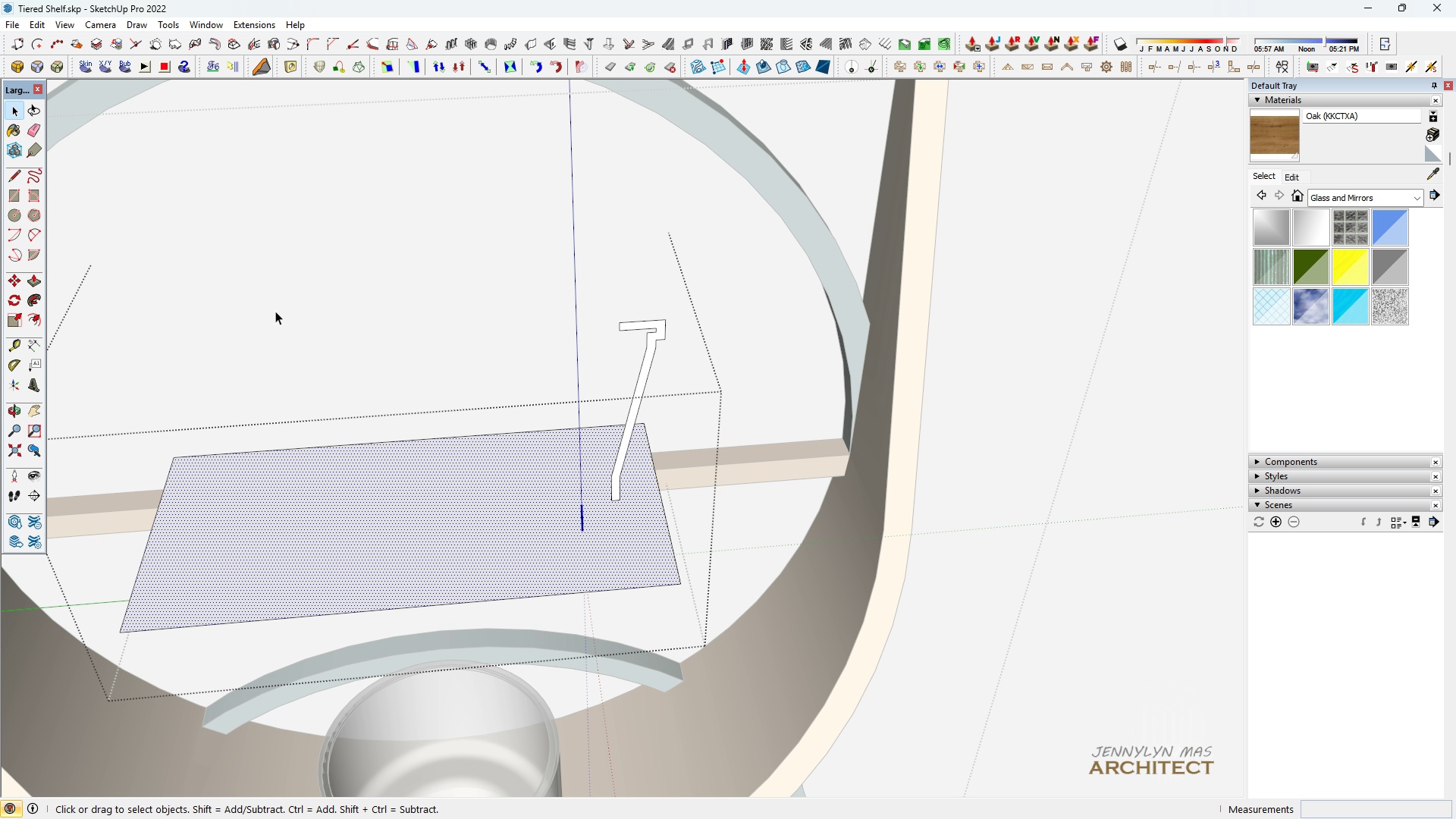 
key(Space)
 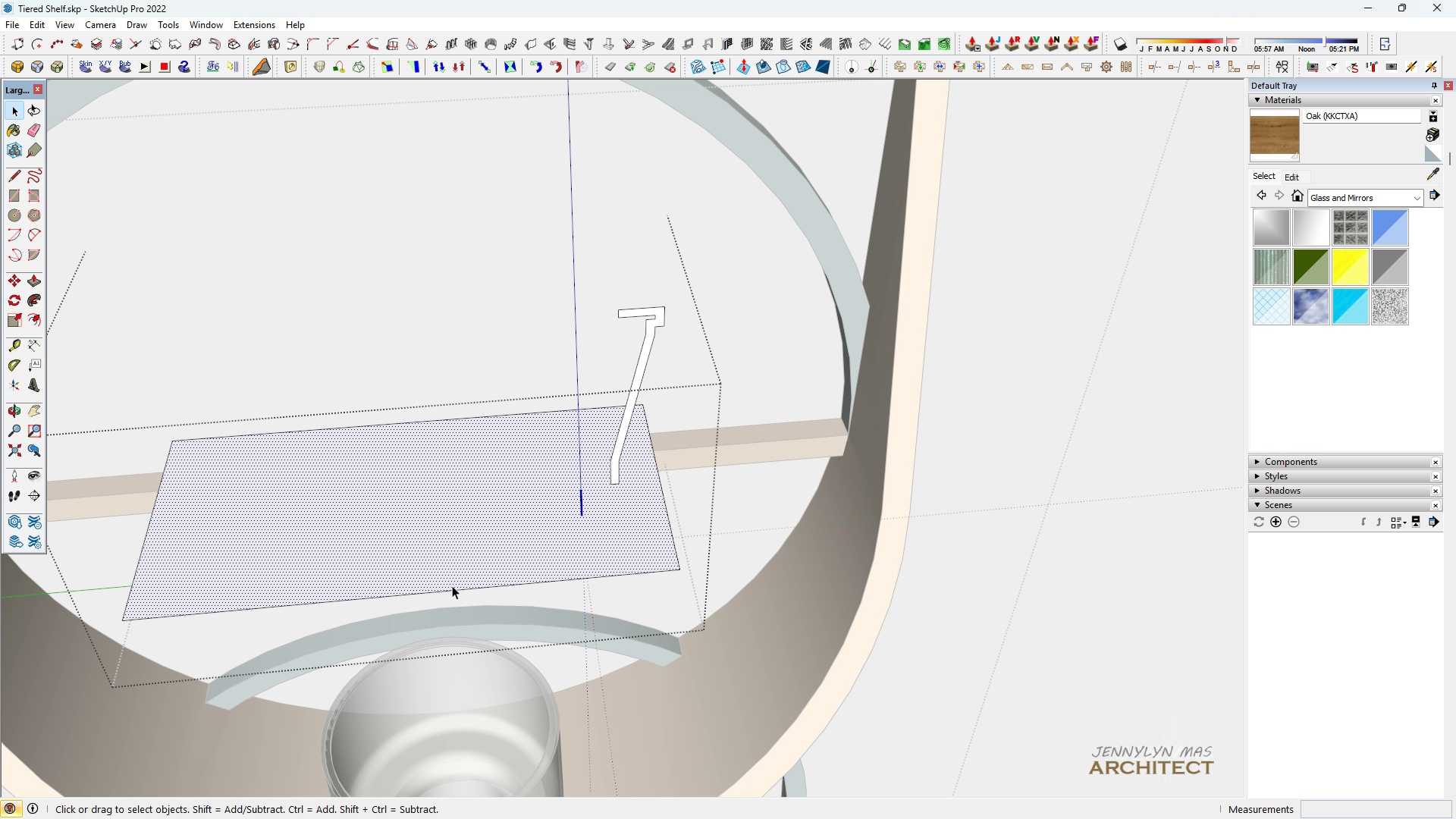 
key(T)
 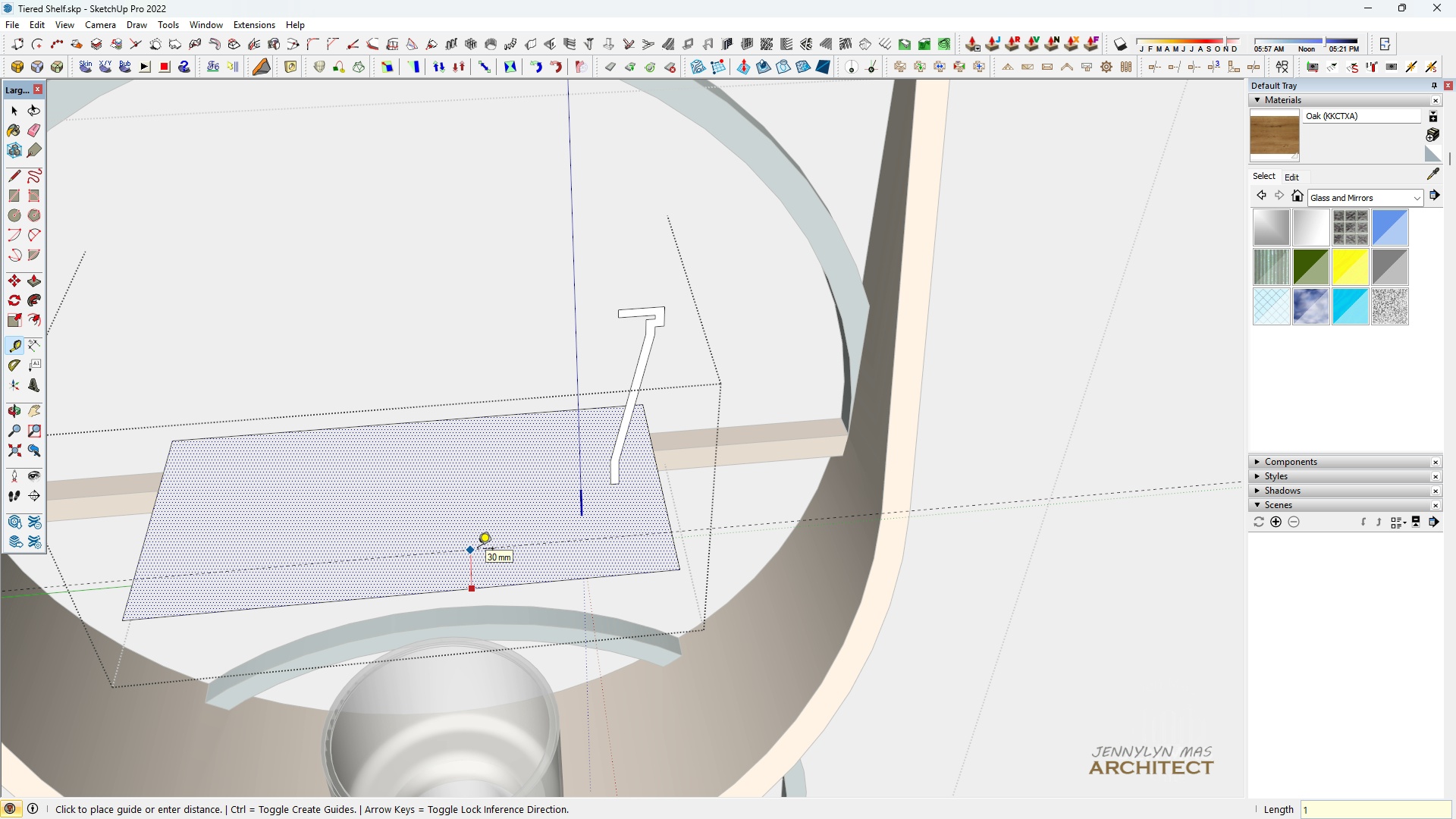 
type(18)
 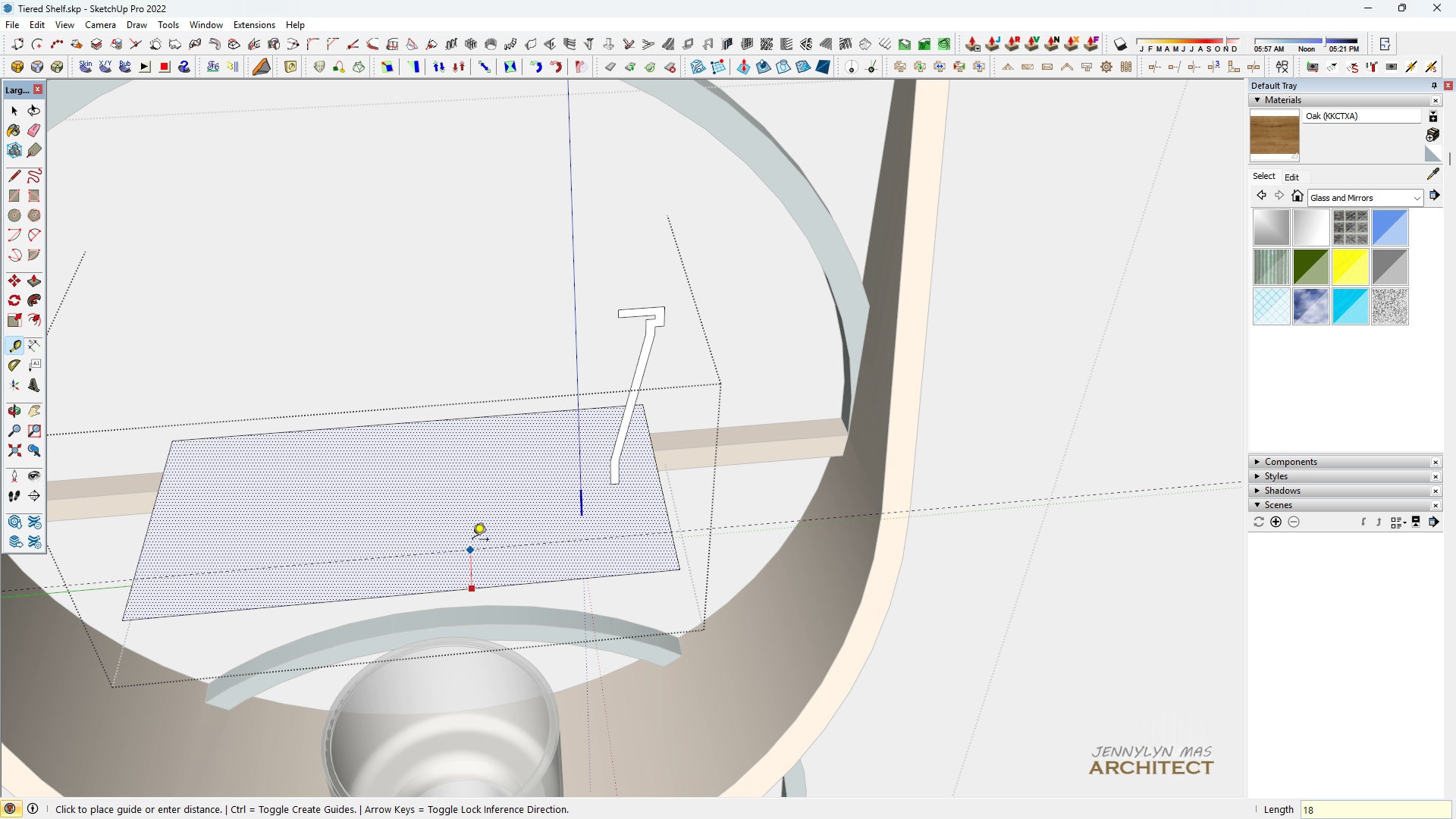 
key(Enter)
 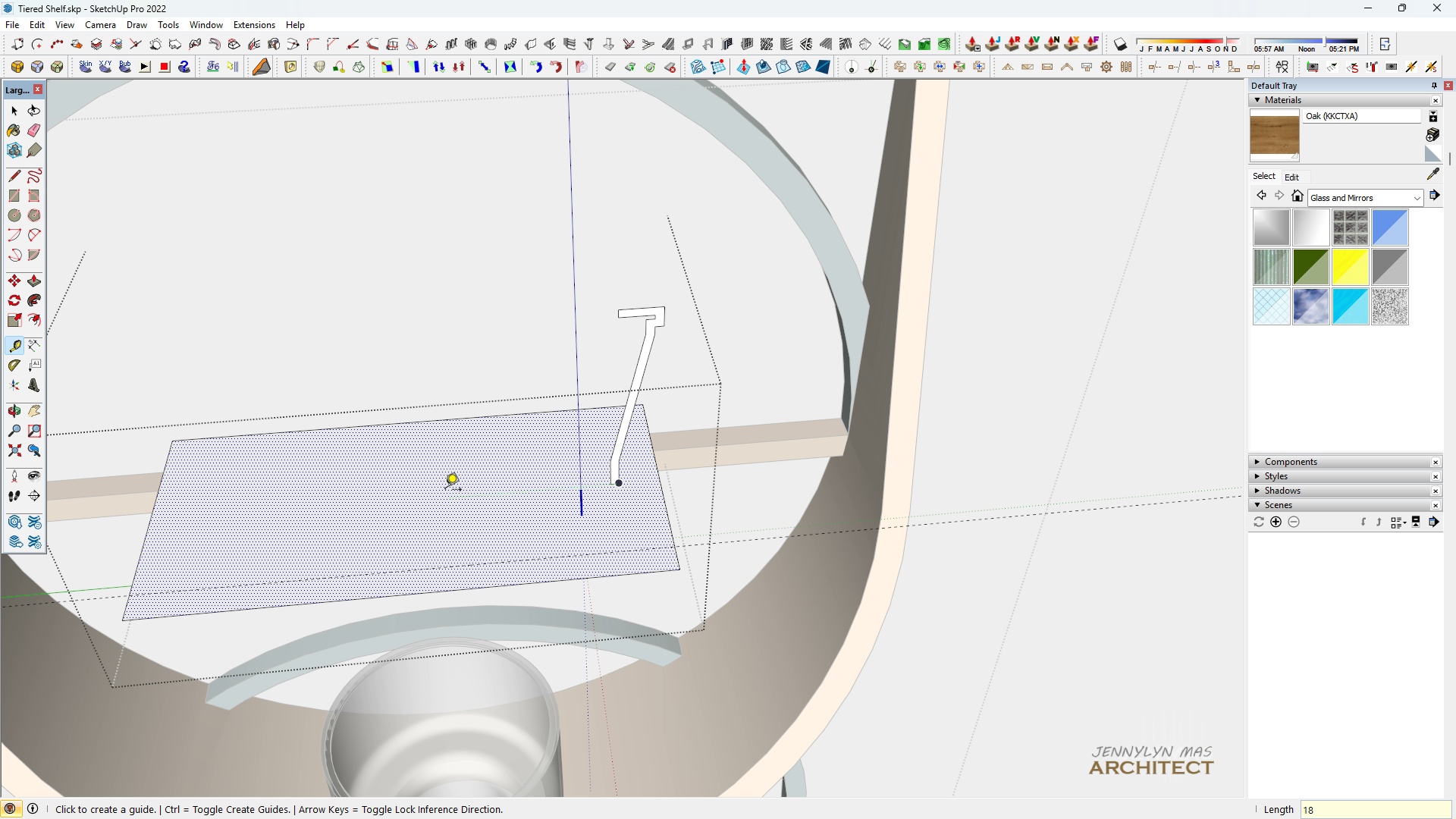 
scroll: coordinate [444, 478], scroll_direction: up, amount: 2.0
 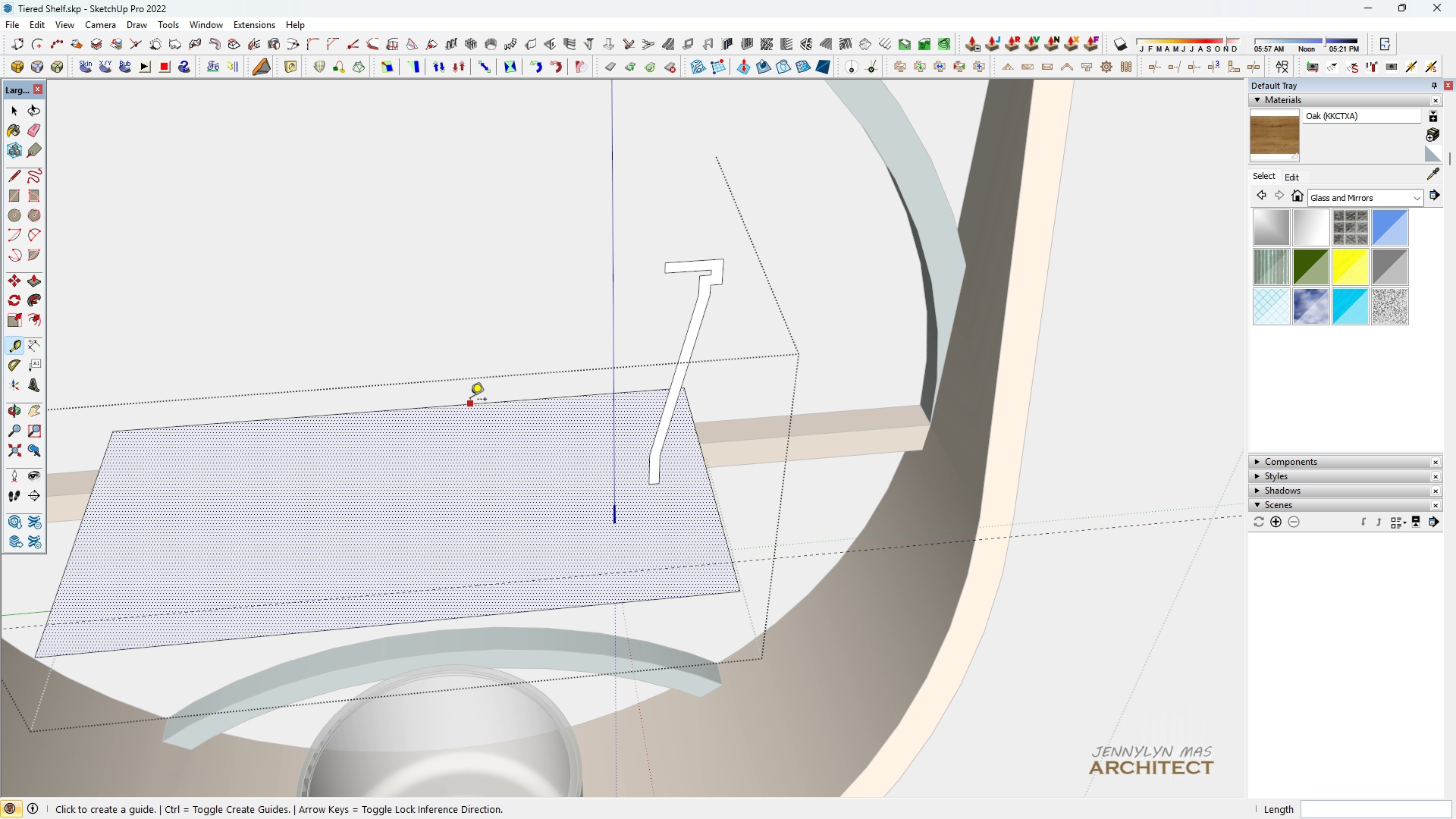 
left_click([470, 400])
 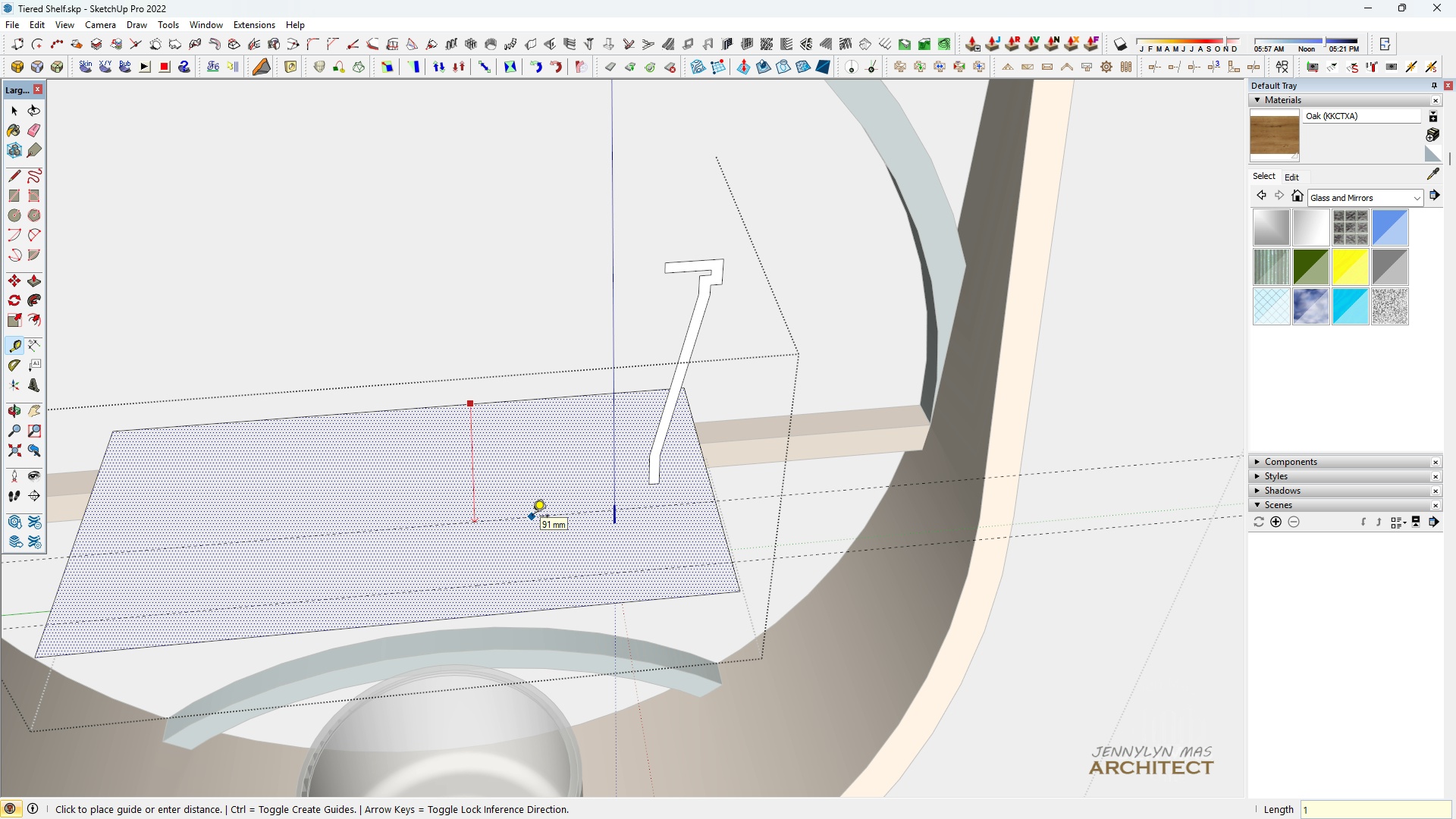 
type(18)
 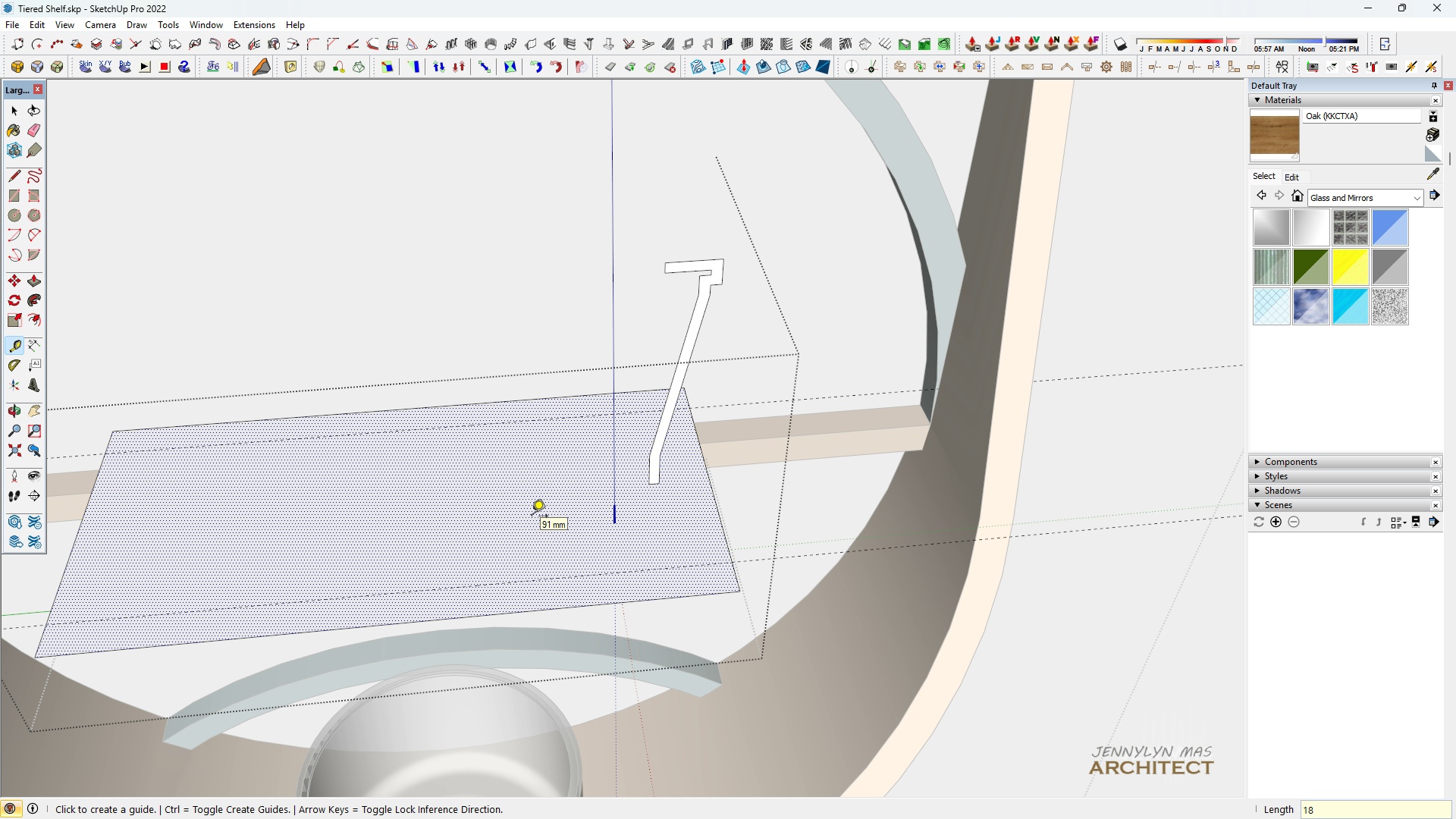 
key(Enter)
 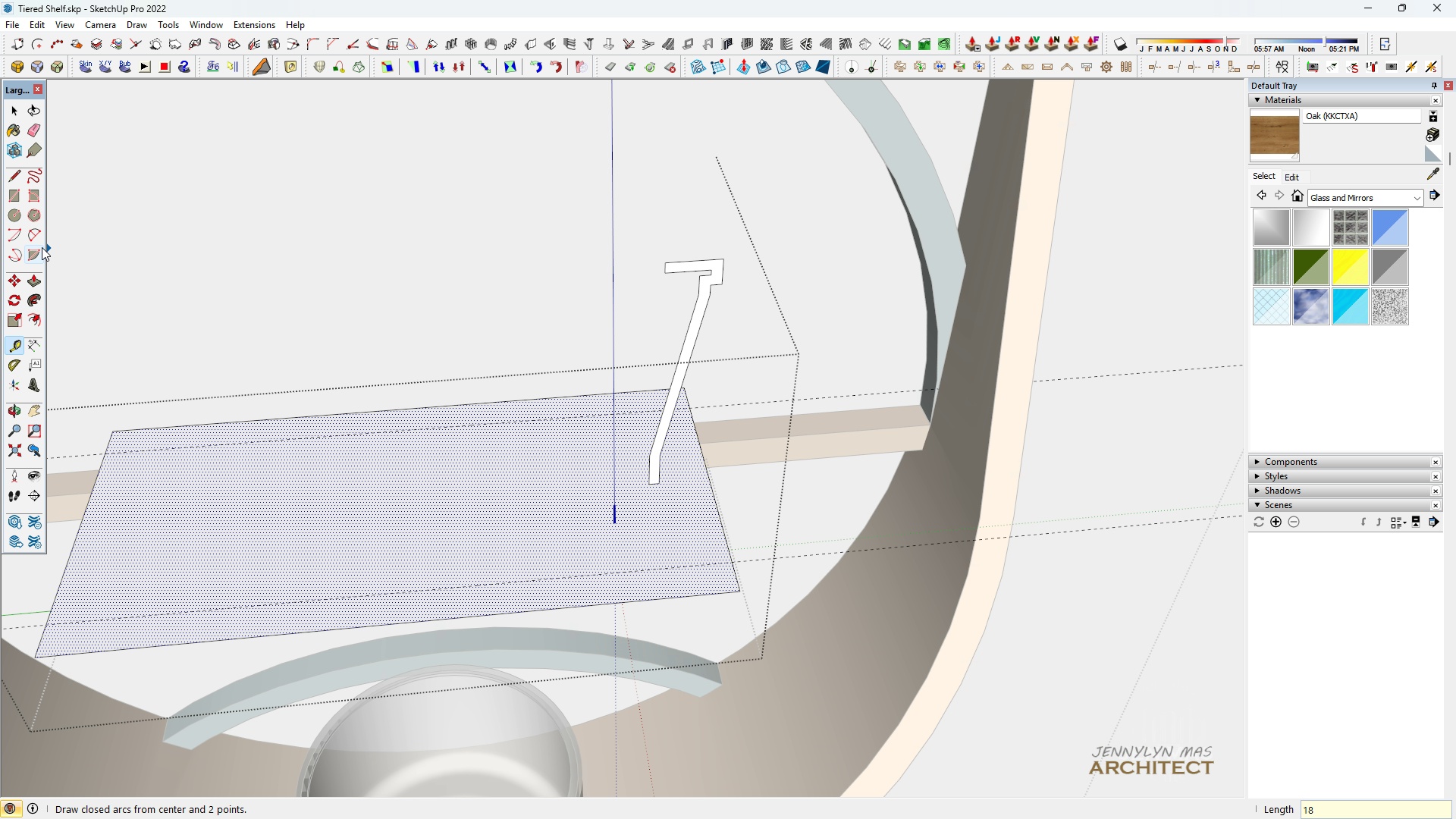 
left_click([36, 237])
 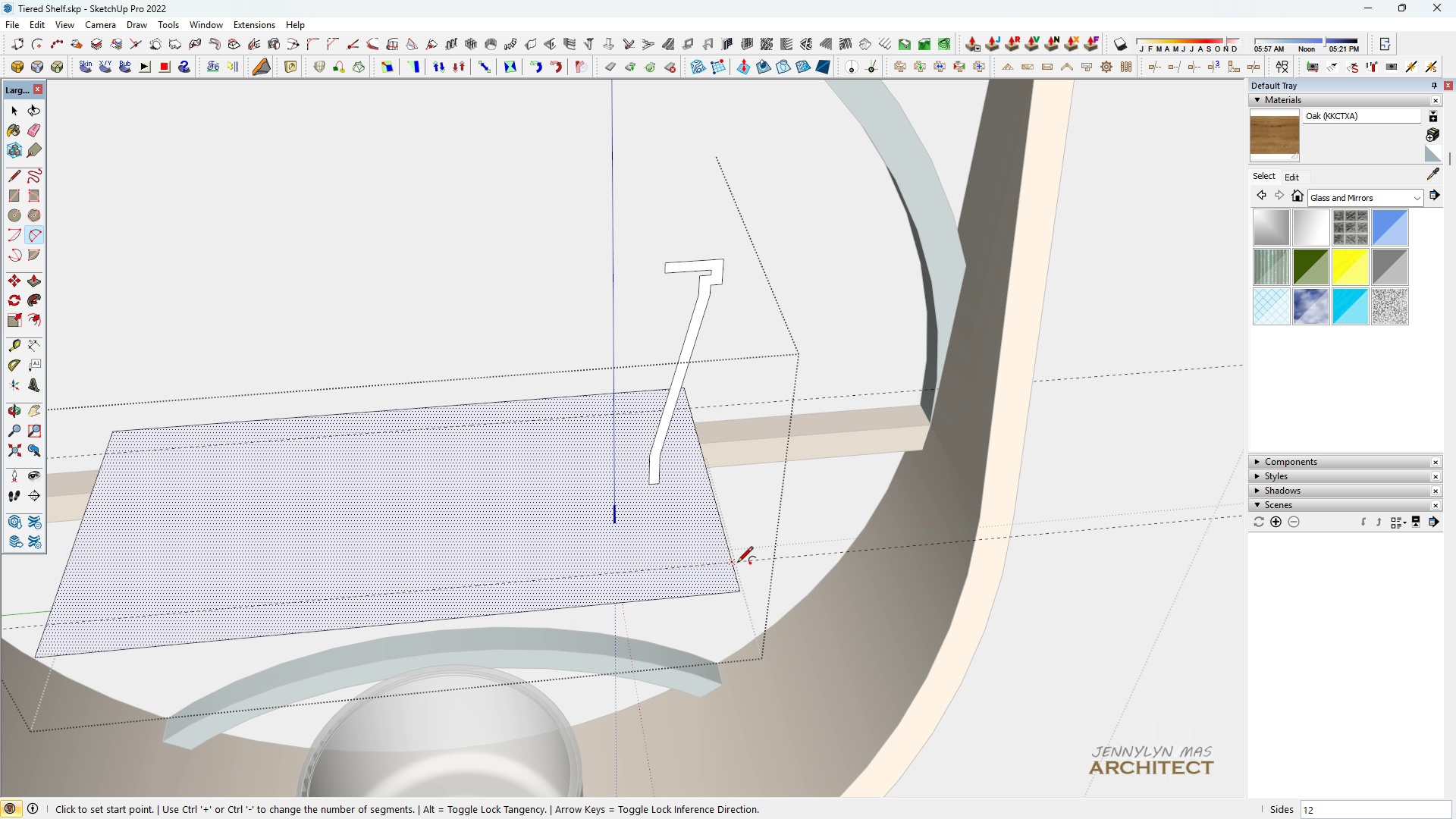 
left_click([738, 563])
 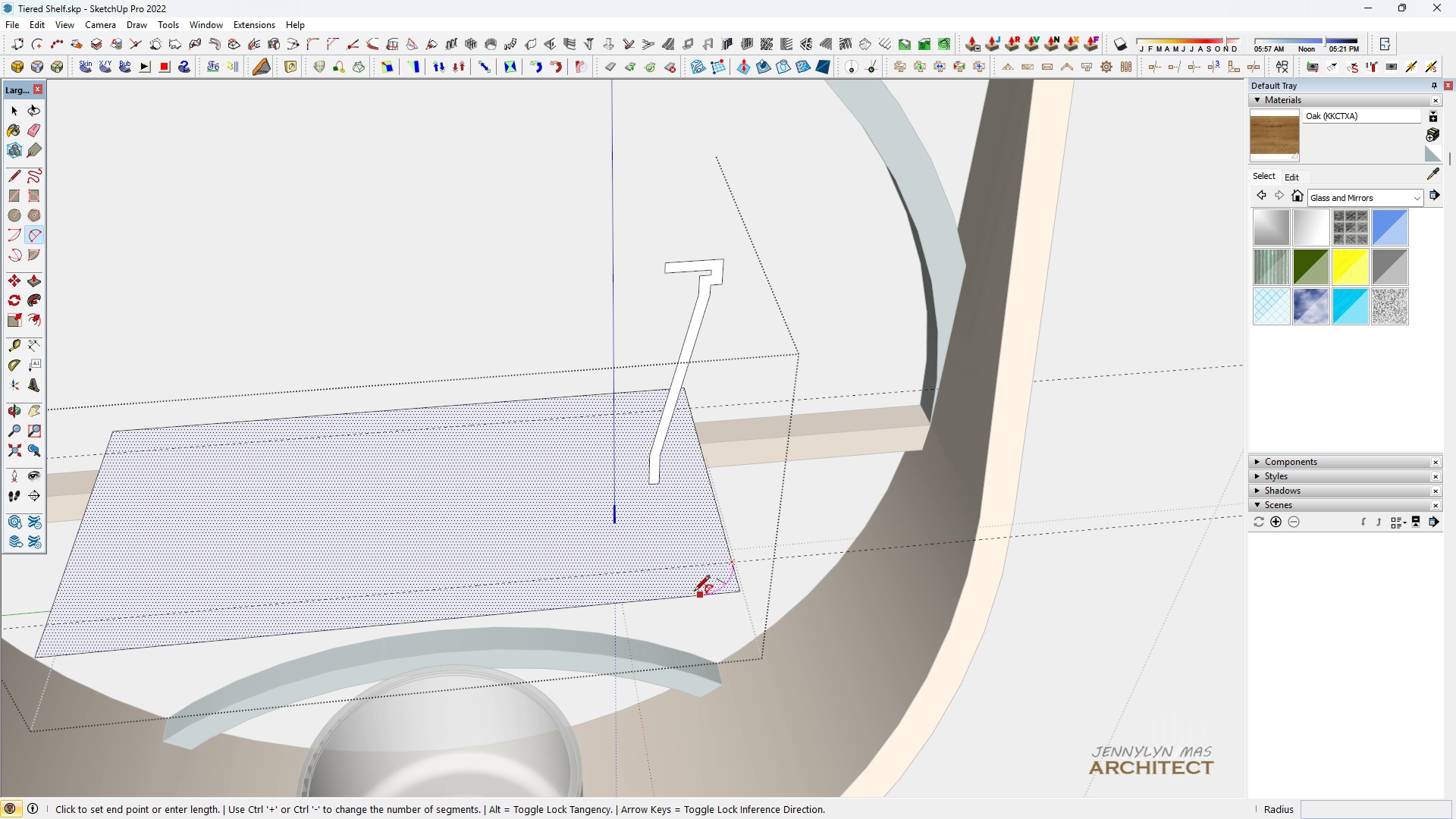 
double_click([694, 592])
 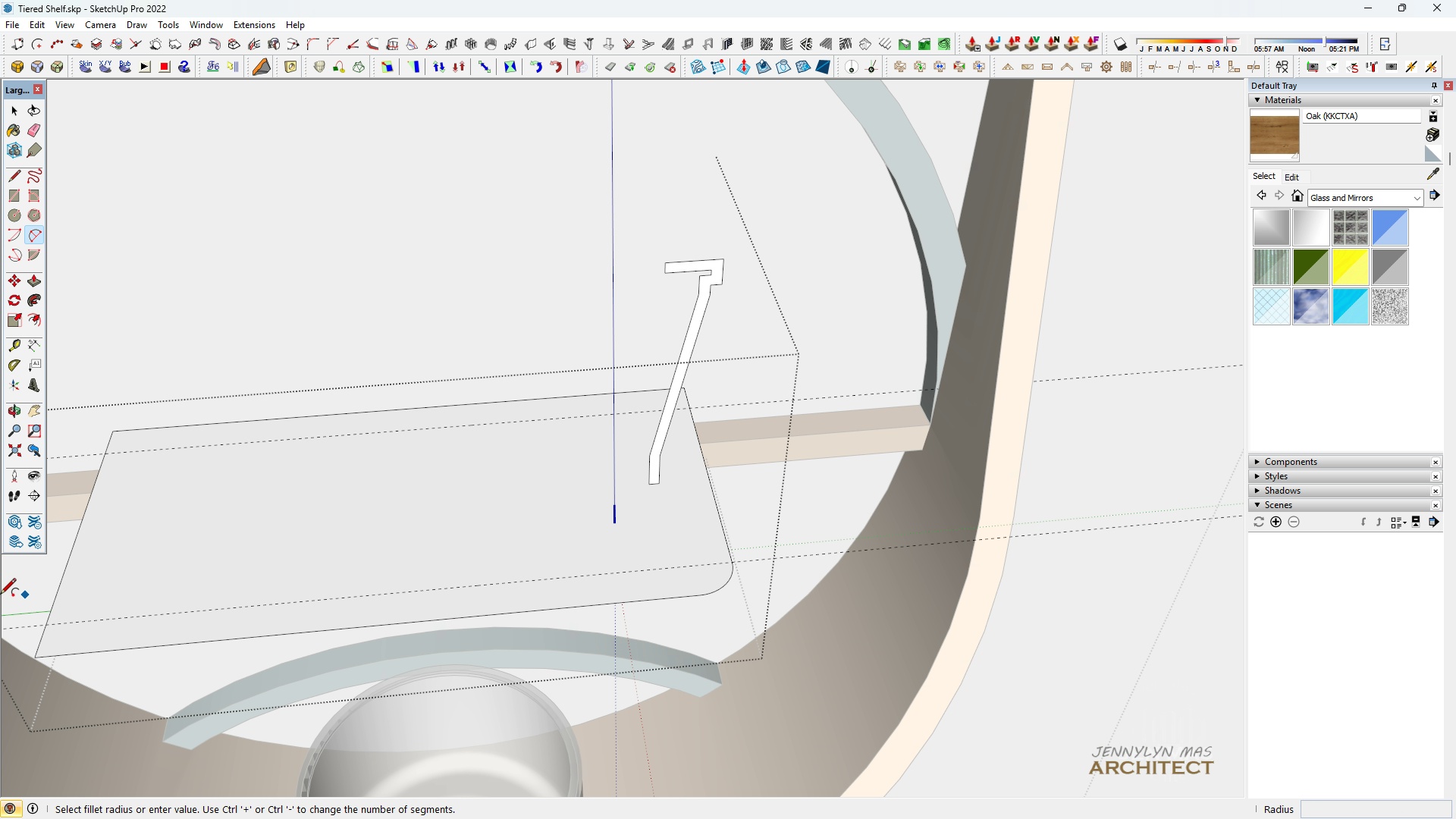 
scroll: coordinate [0, 595], scroll_direction: up, amount: 1.0
 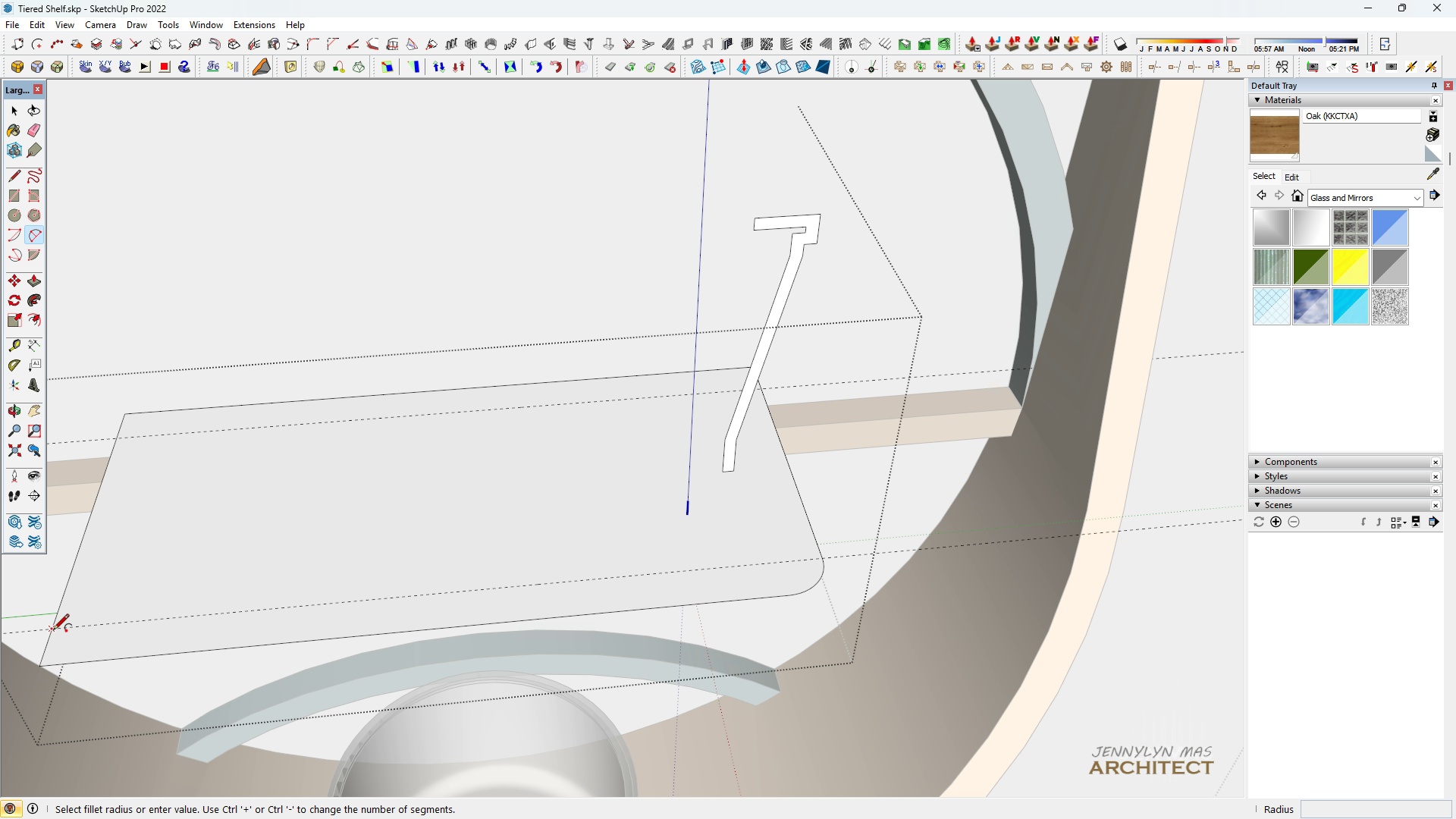 
left_click([53, 631])
 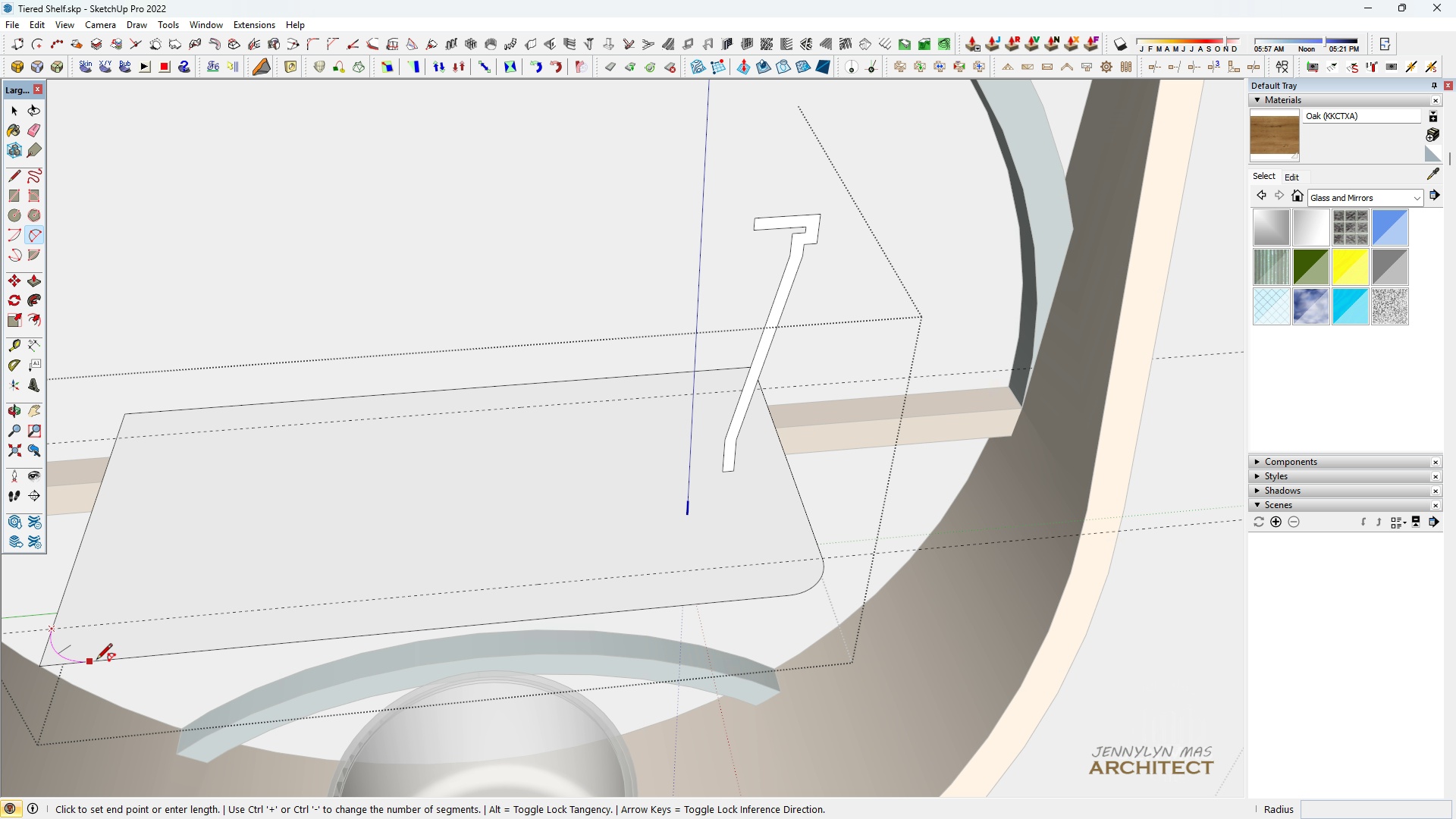 
double_click([96, 661])
 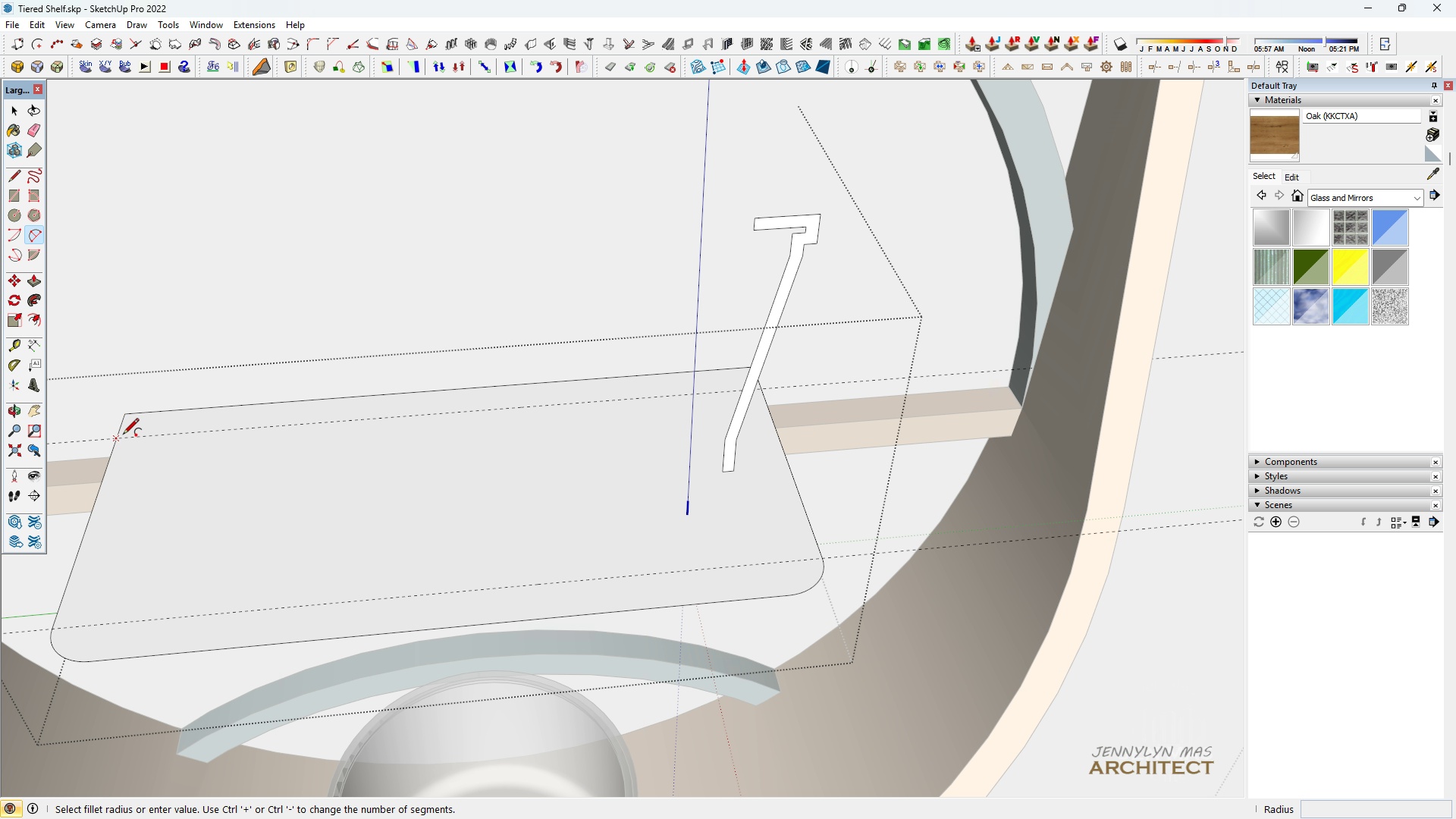 
left_click([123, 435])
 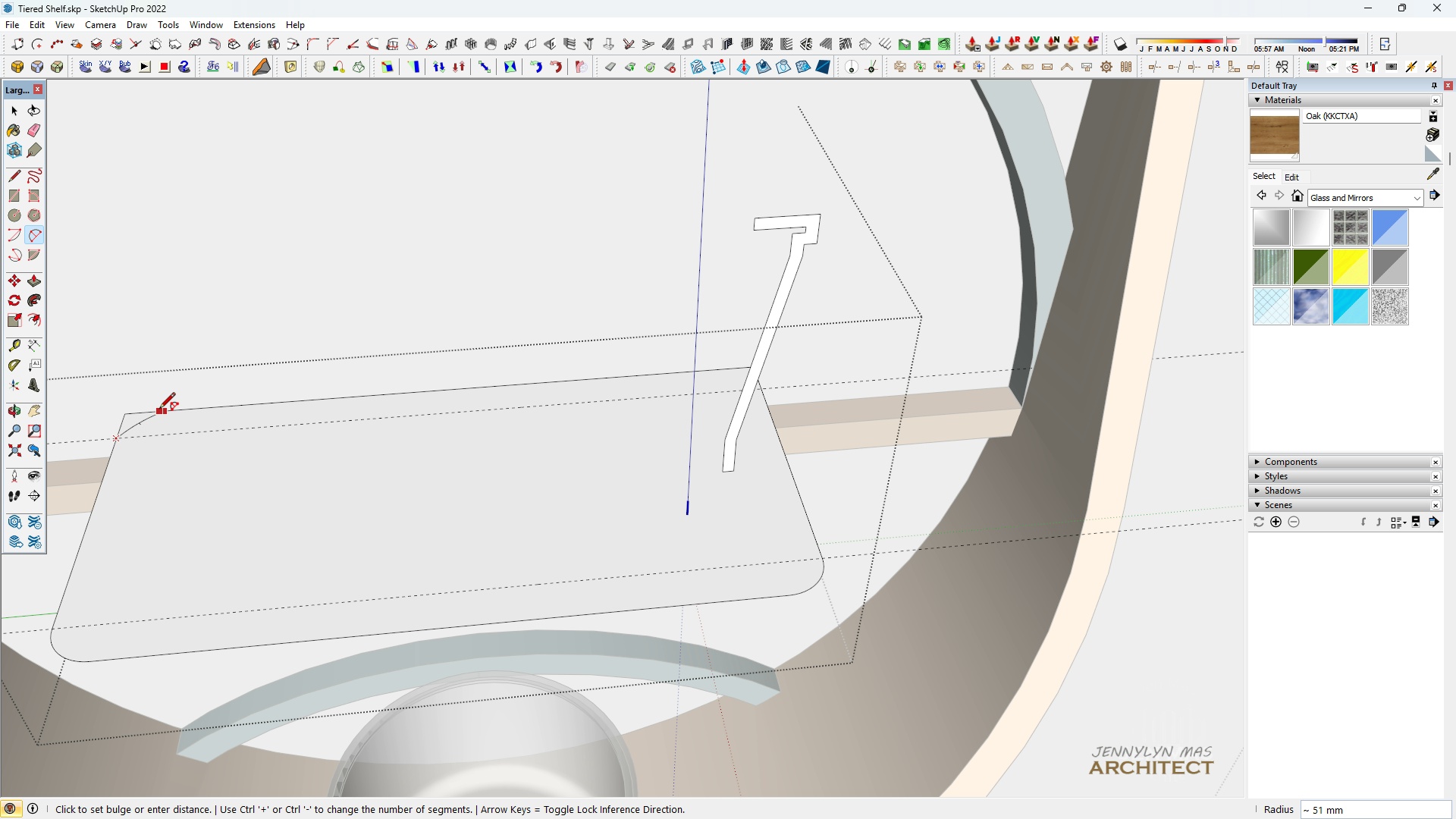 
double_click([159, 410])
 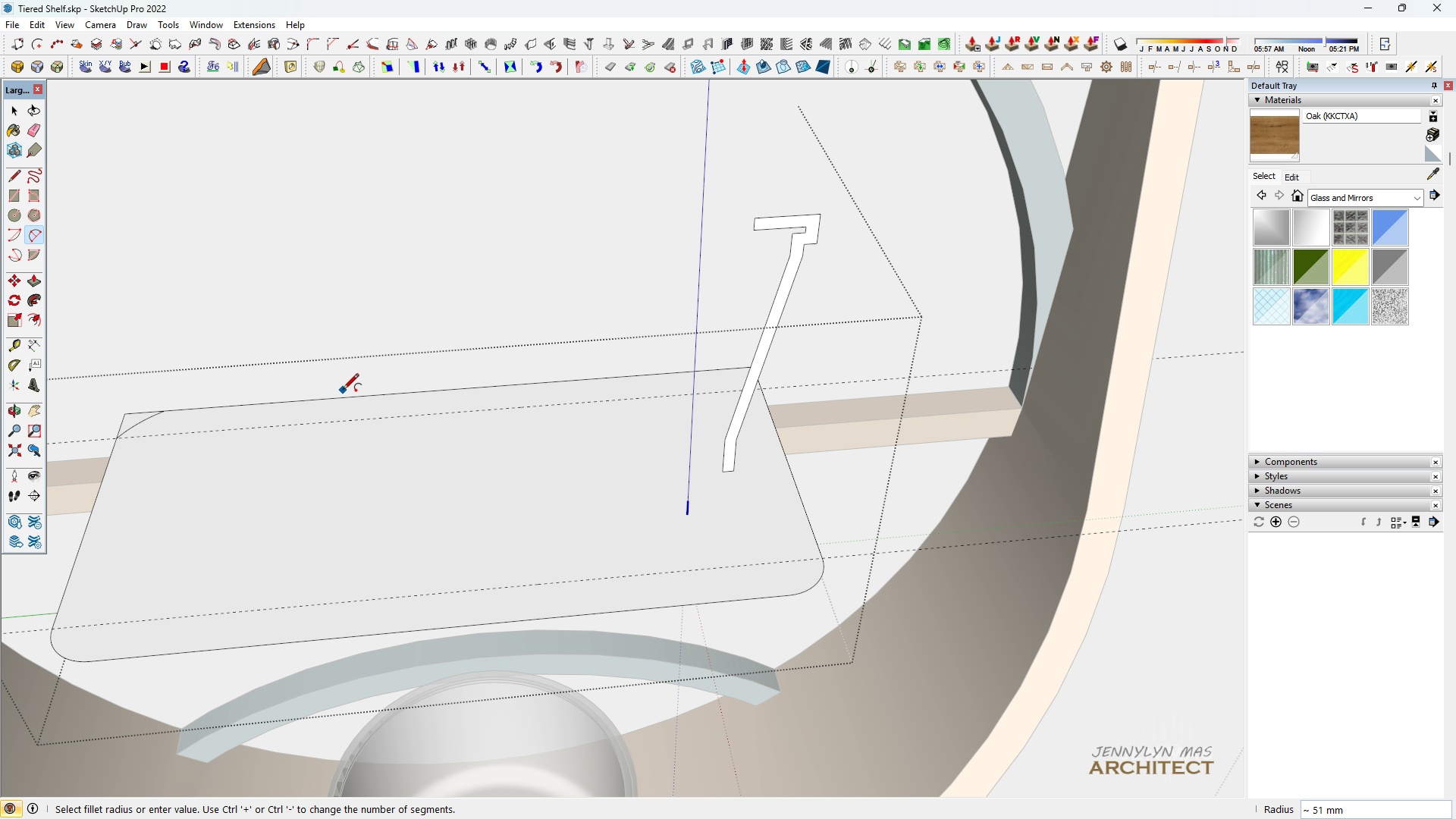 
key(Control+ControlLeft)
 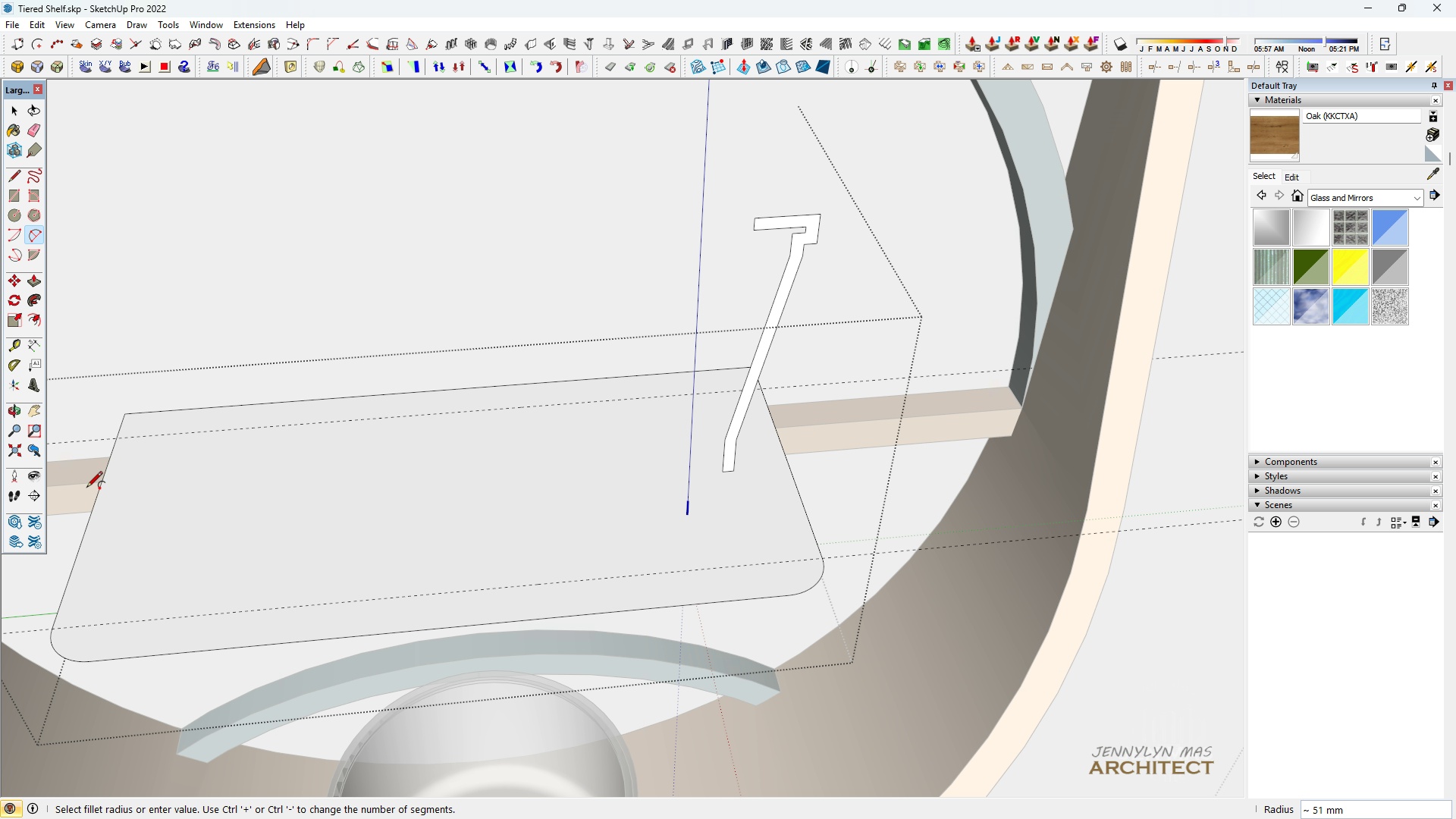 
key(Control+Z)
 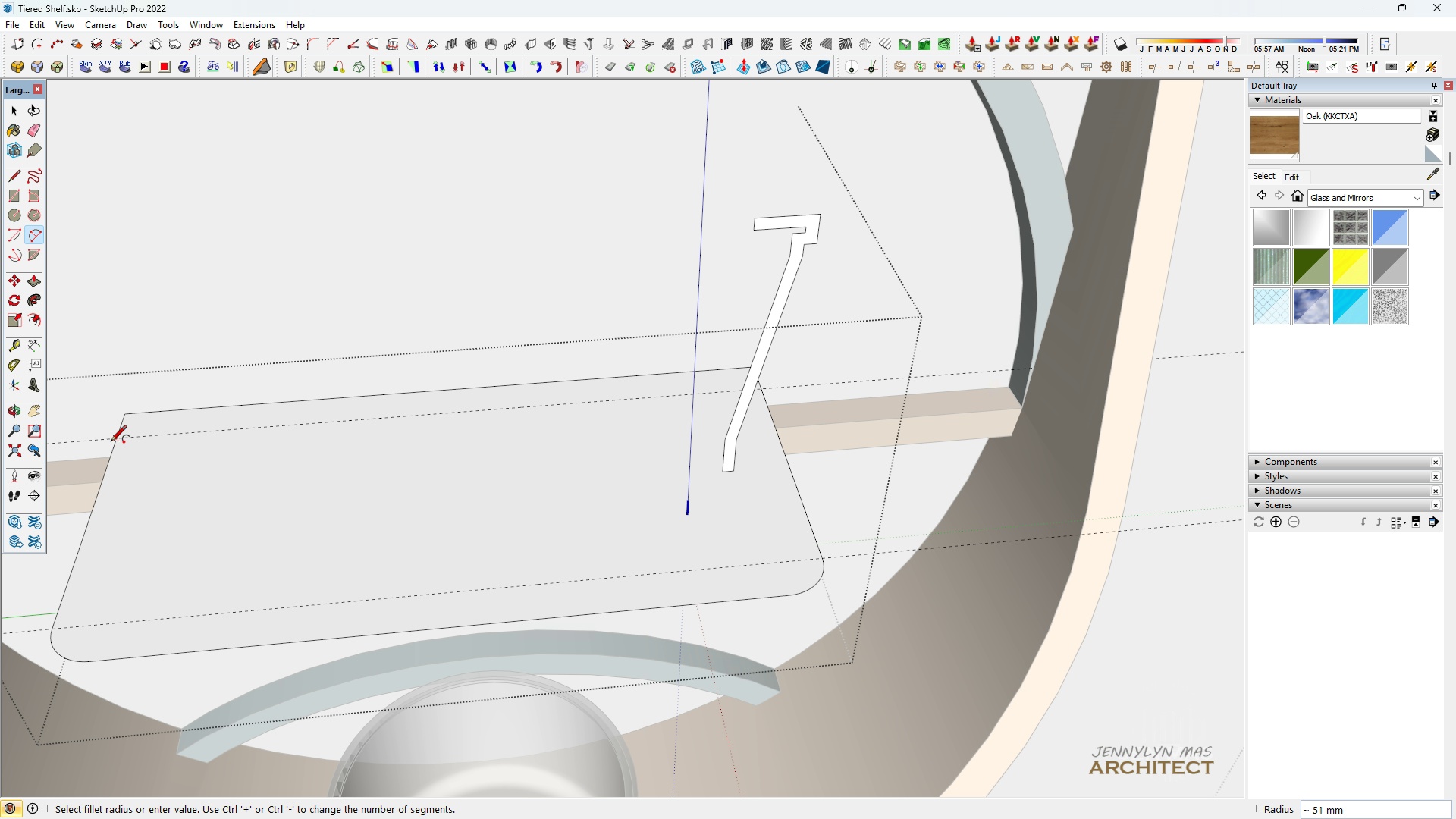 
left_click([111, 442])
 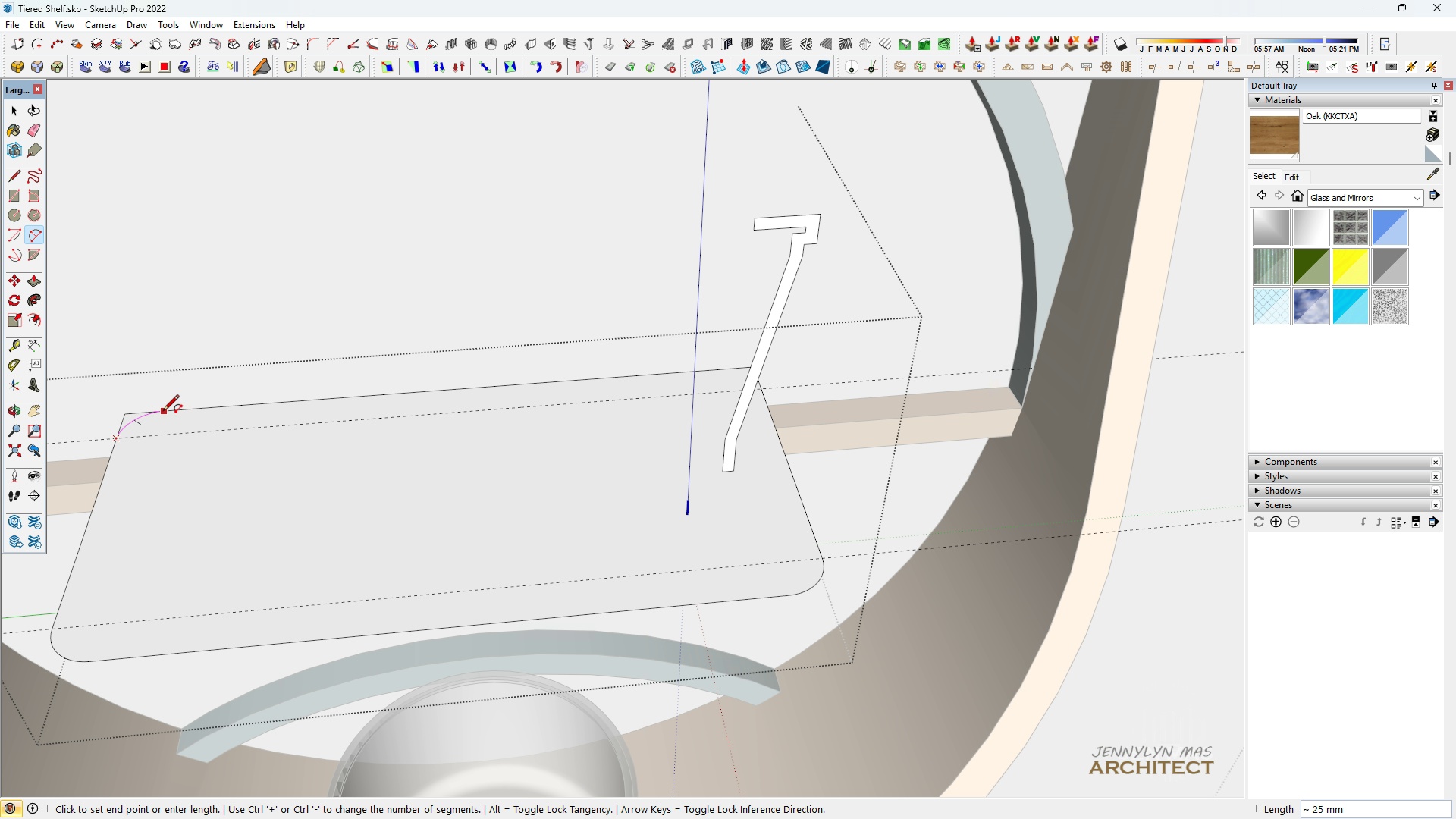 
double_click([162, 412])
 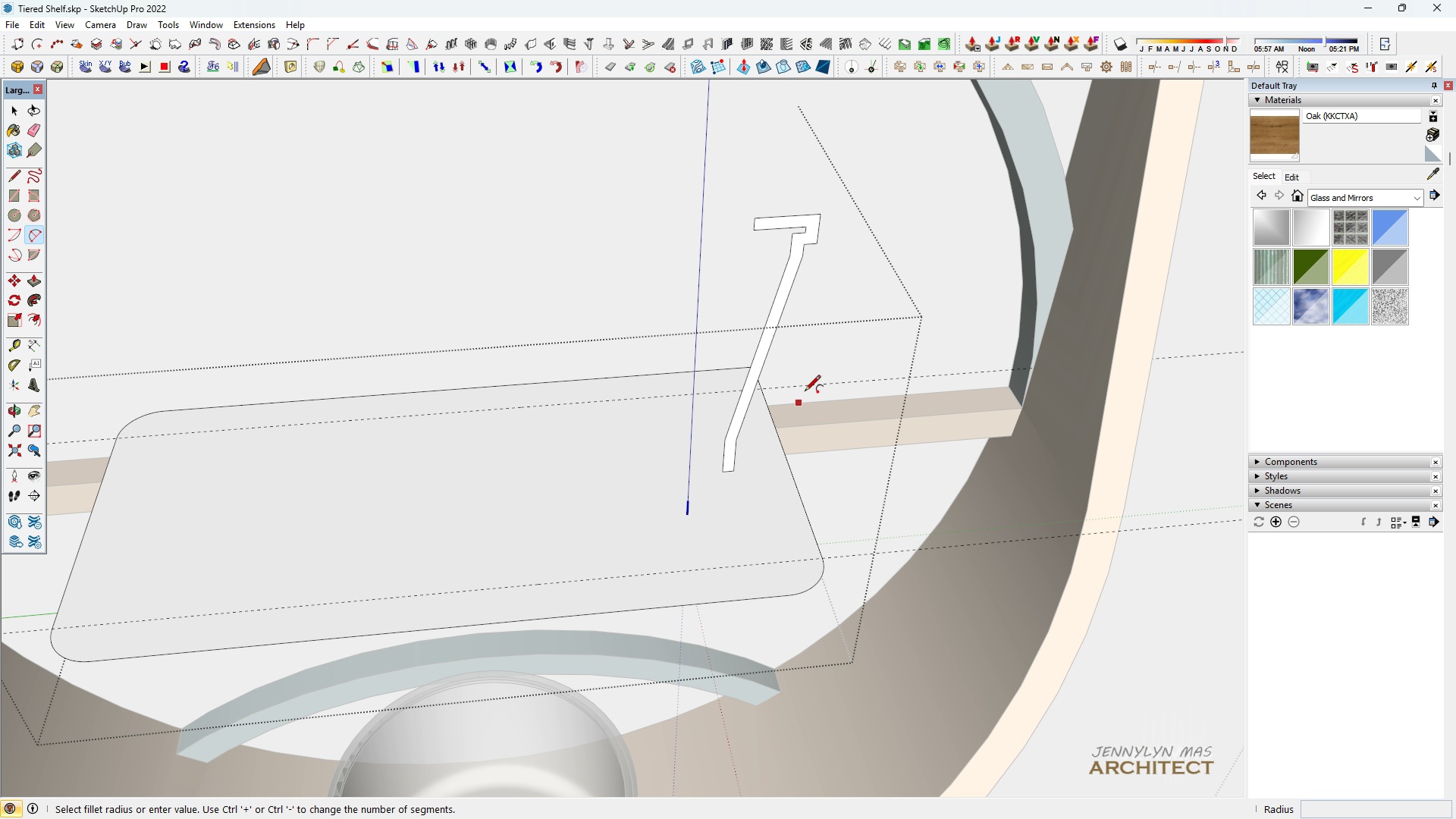 
scroll: coordinate [802, 376], scroll_direction: up, amount: 2.0
 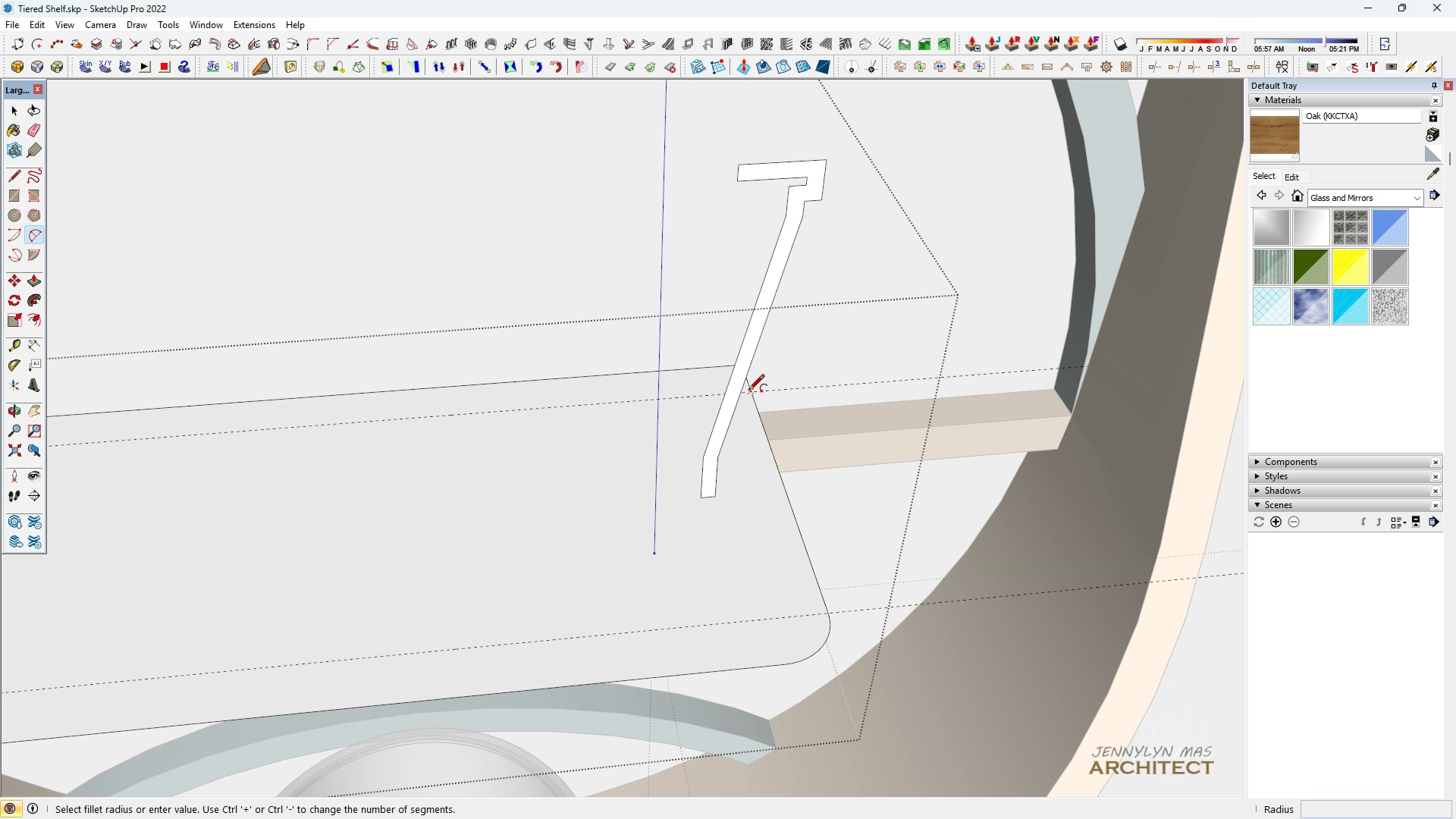 
left_click([754, 391])
 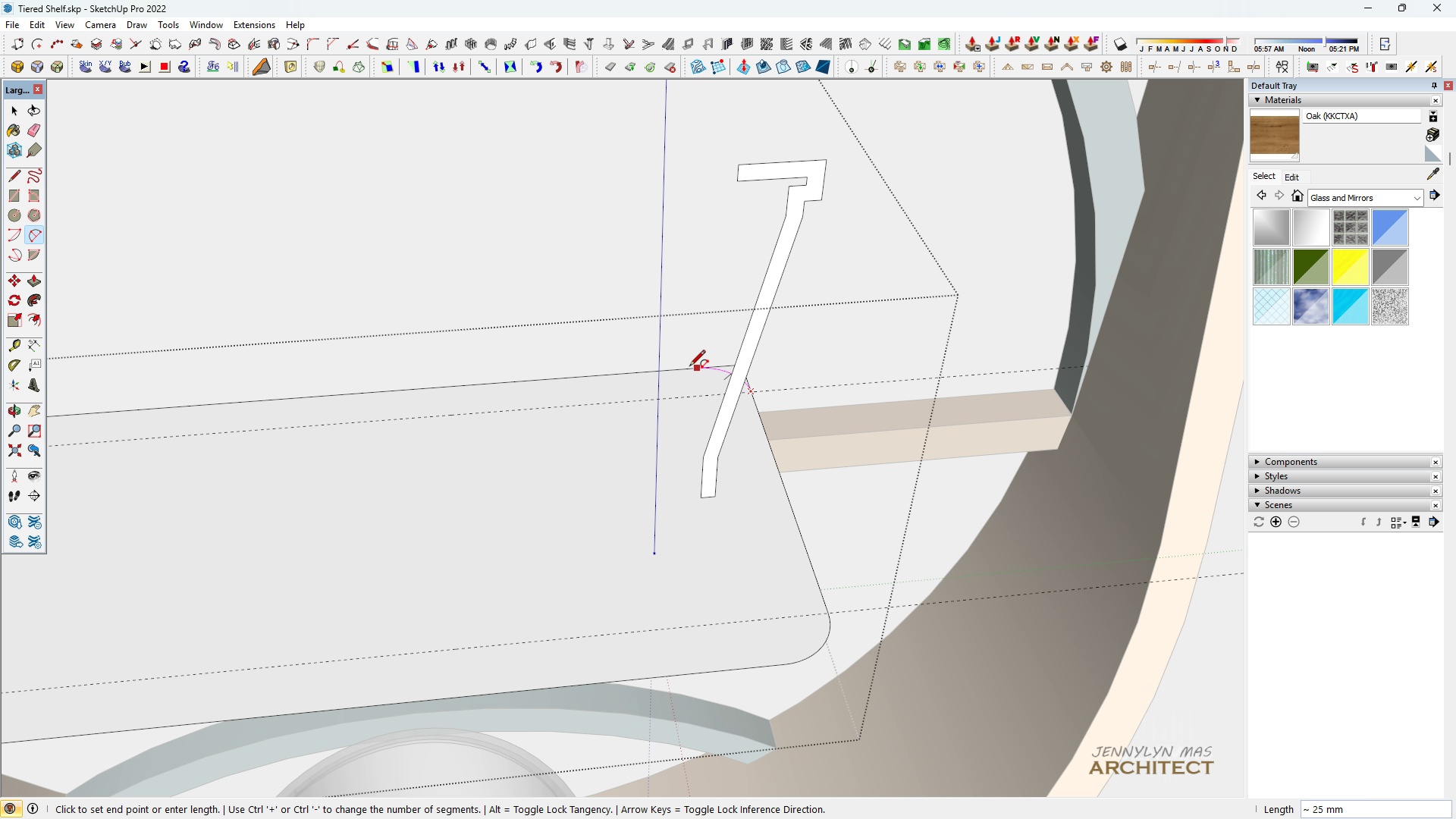 
double_click([689, 367])
 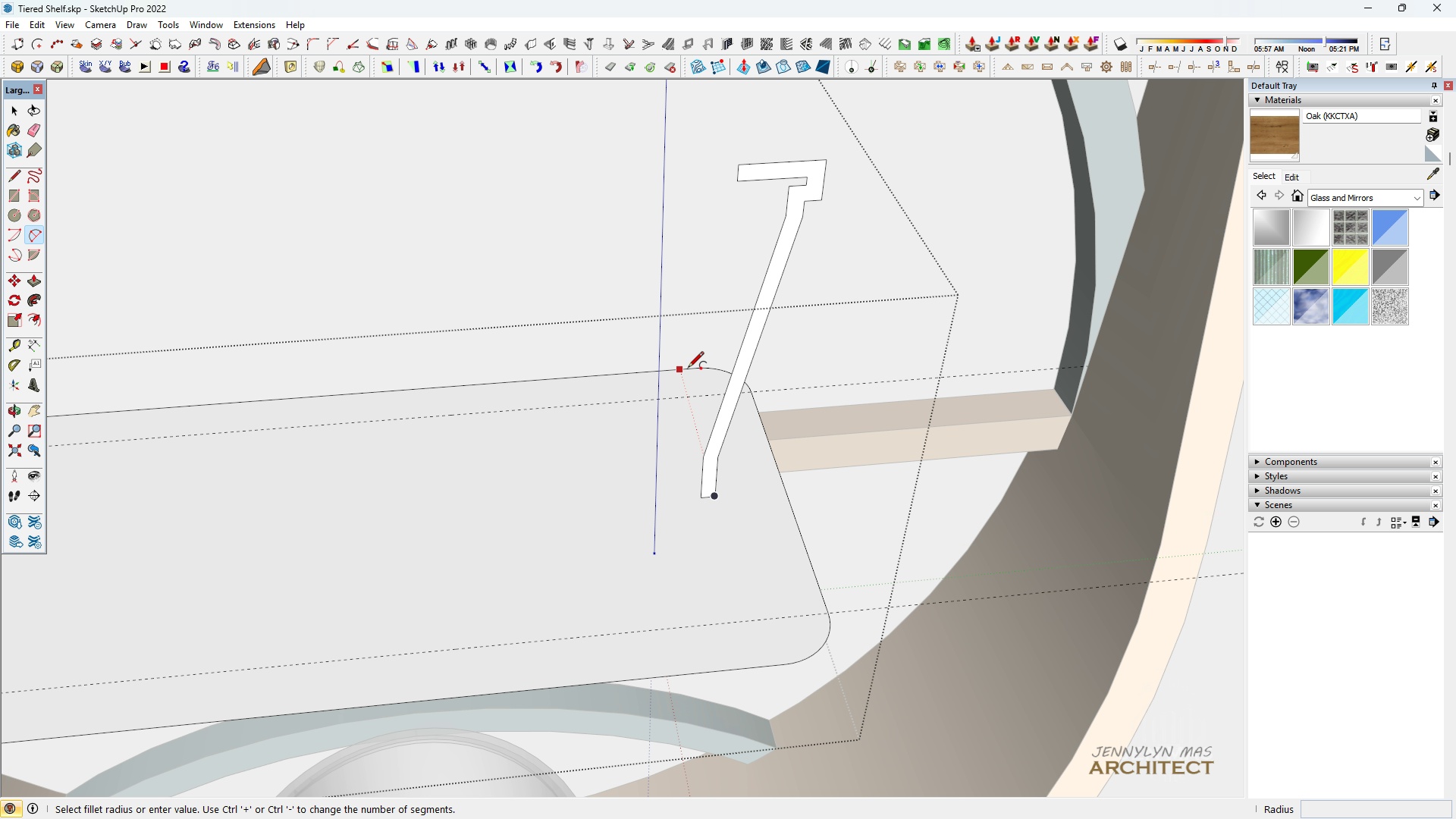 
scroll: coordinate [711, 369], scroll_direction: down, amount: 1.0
 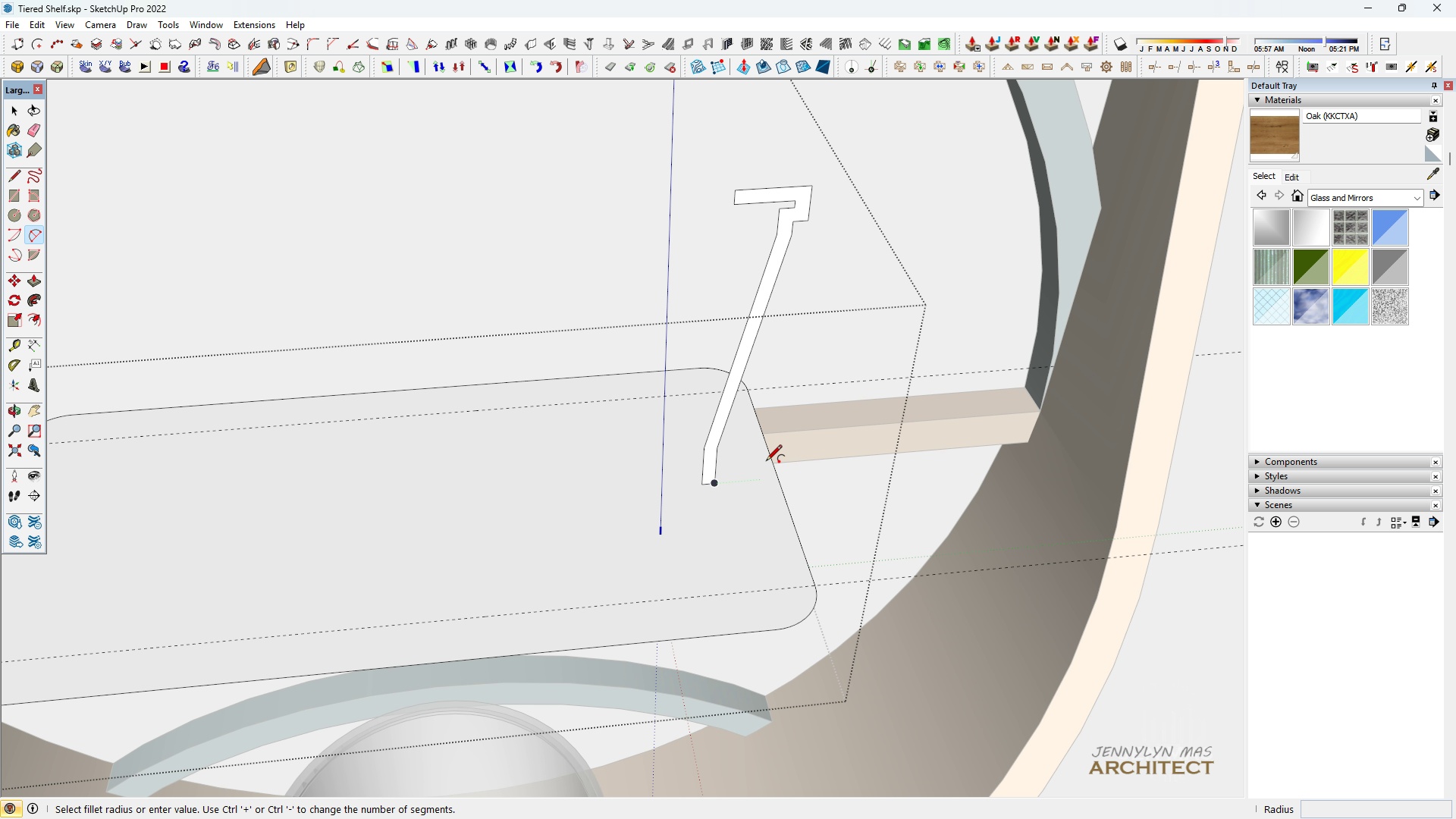 
key(Space)
 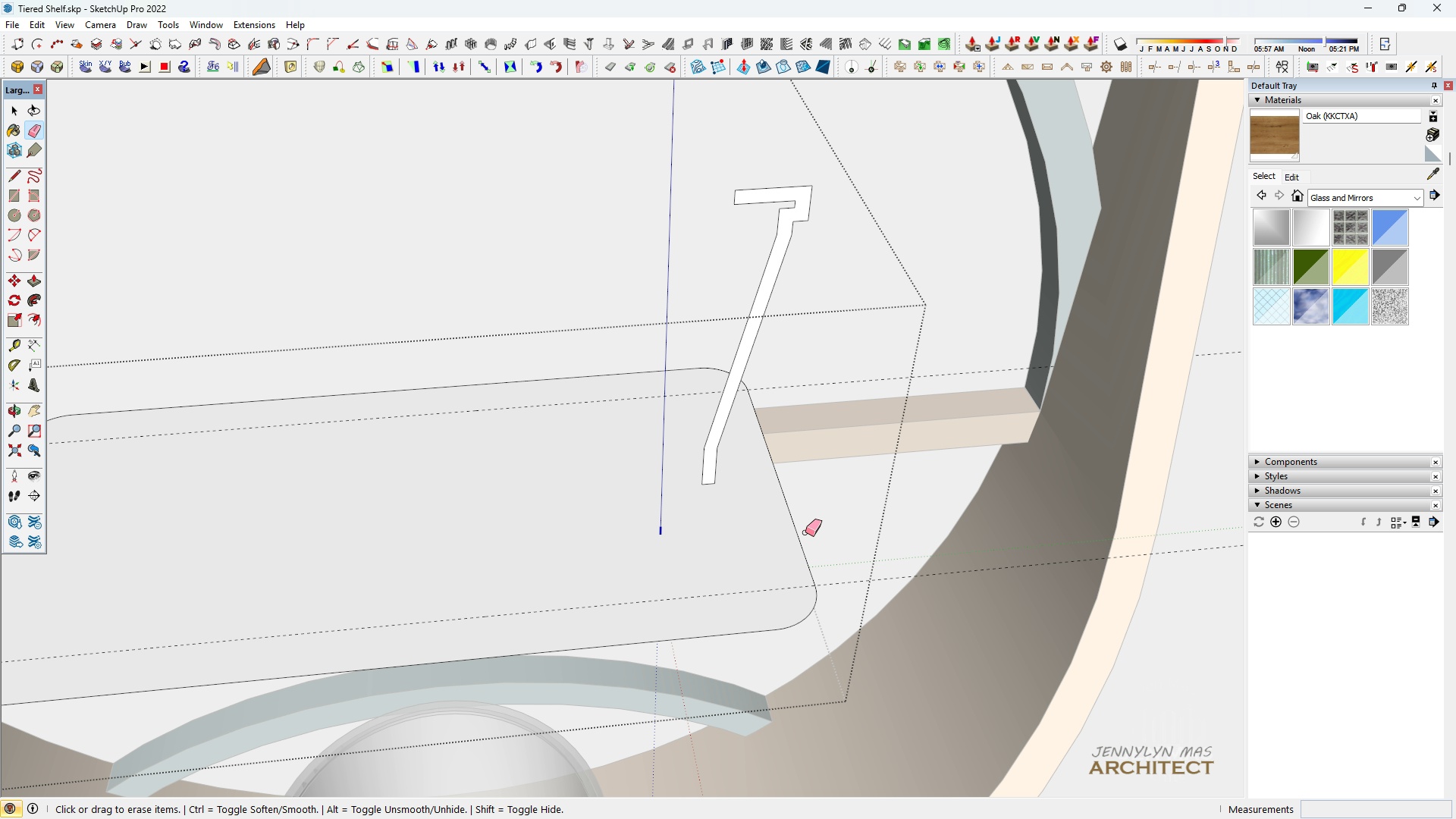 
key(E)
 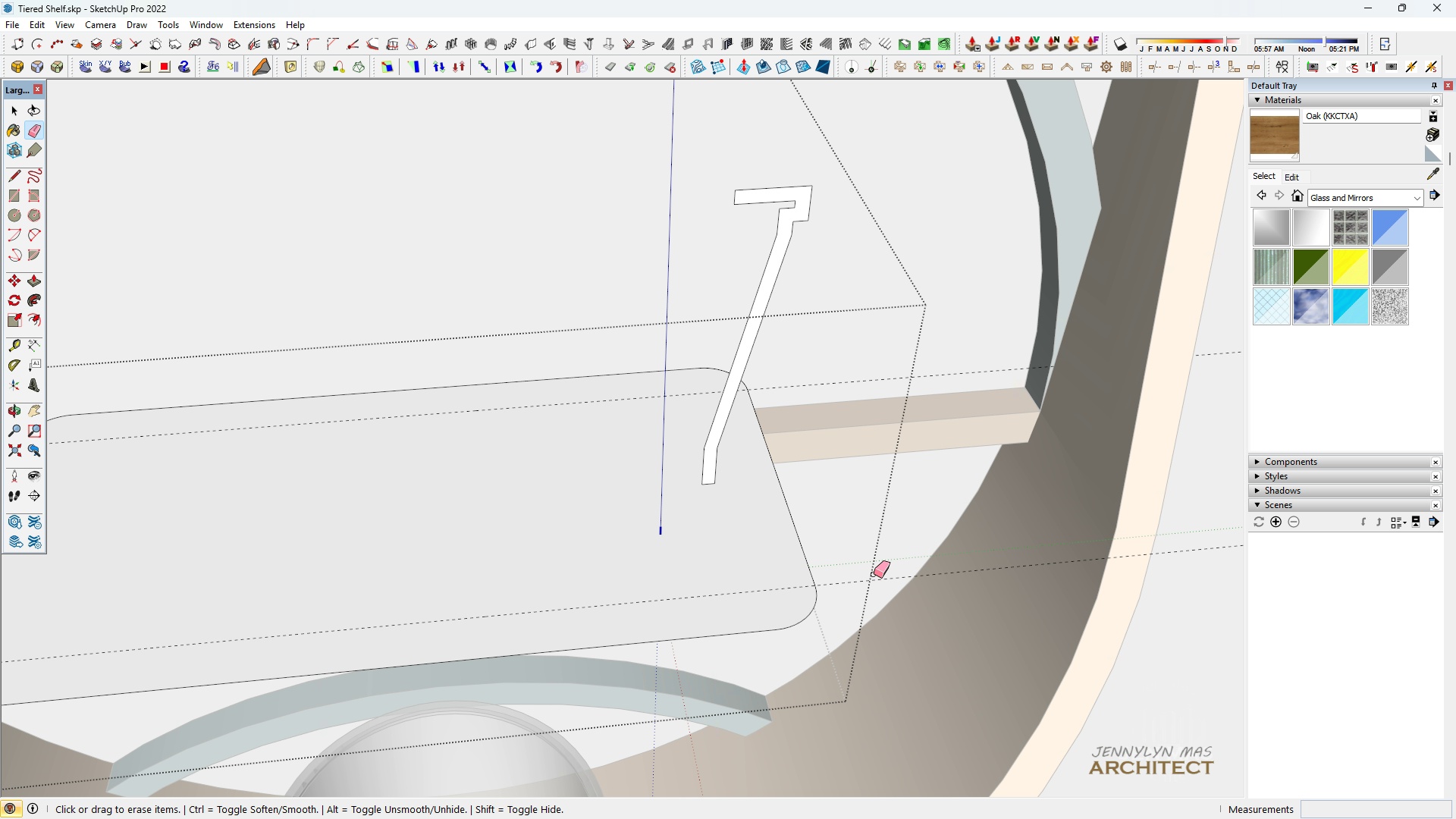 
left_click_drag(start_coordinate=[874, 574], to_coordinate=[877, 585])
 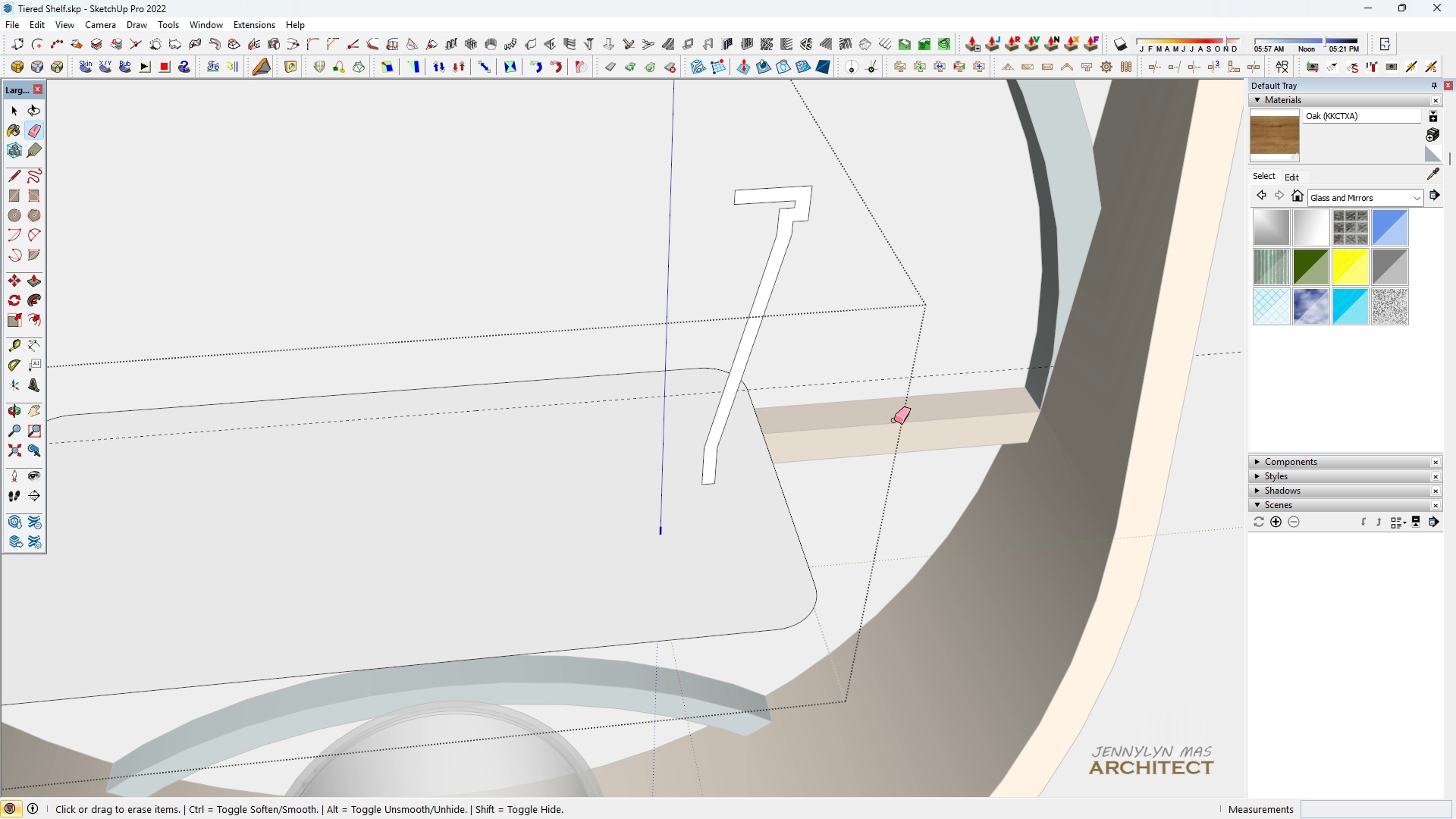 
left_click_drag(start_coordinate=[894, 419], to_coordinate=[874, 375])
 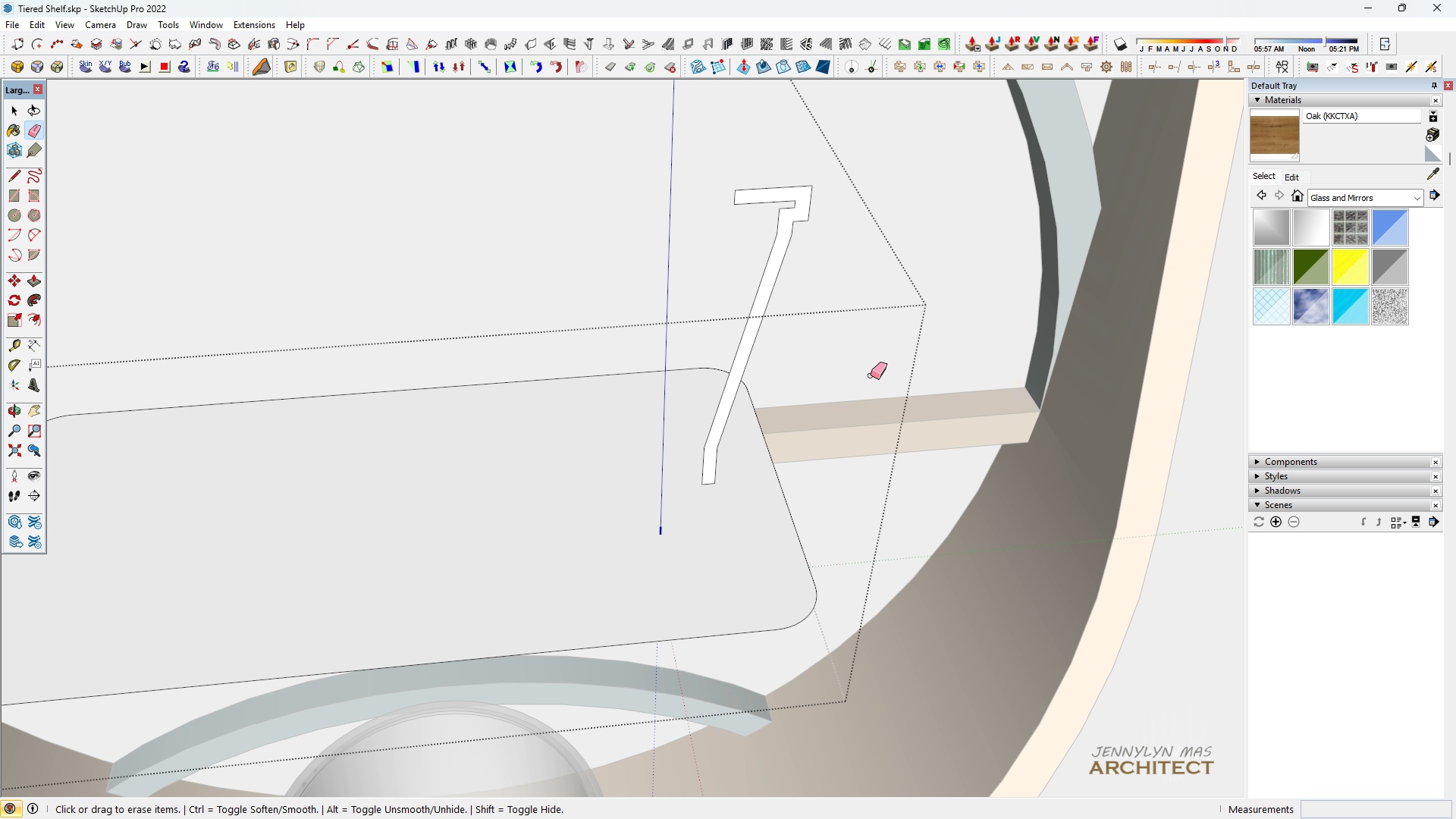 
scroll: coordinate [858, 378], scroll_direction: down, amount: 4.0
 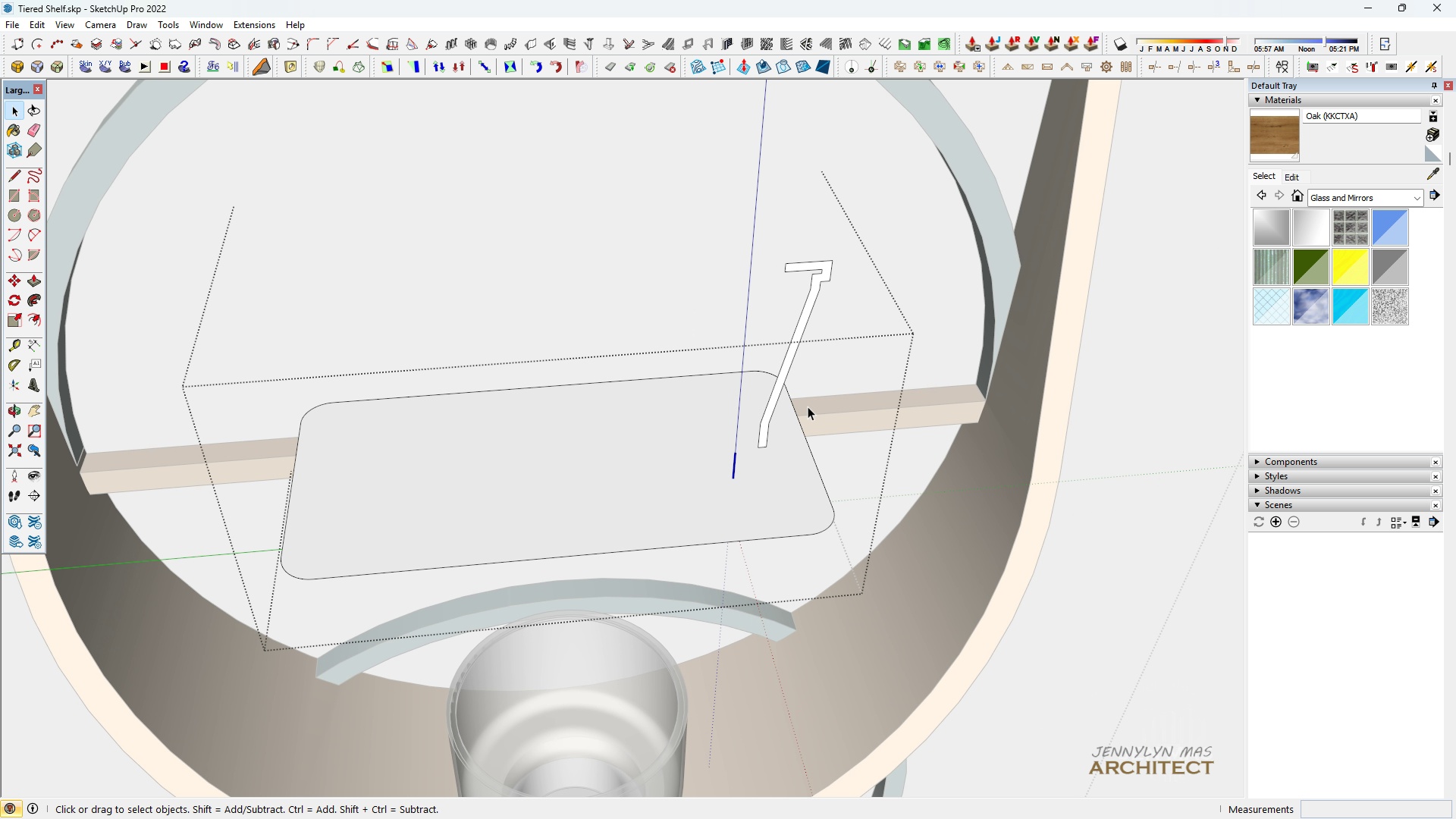 
key(Space)
 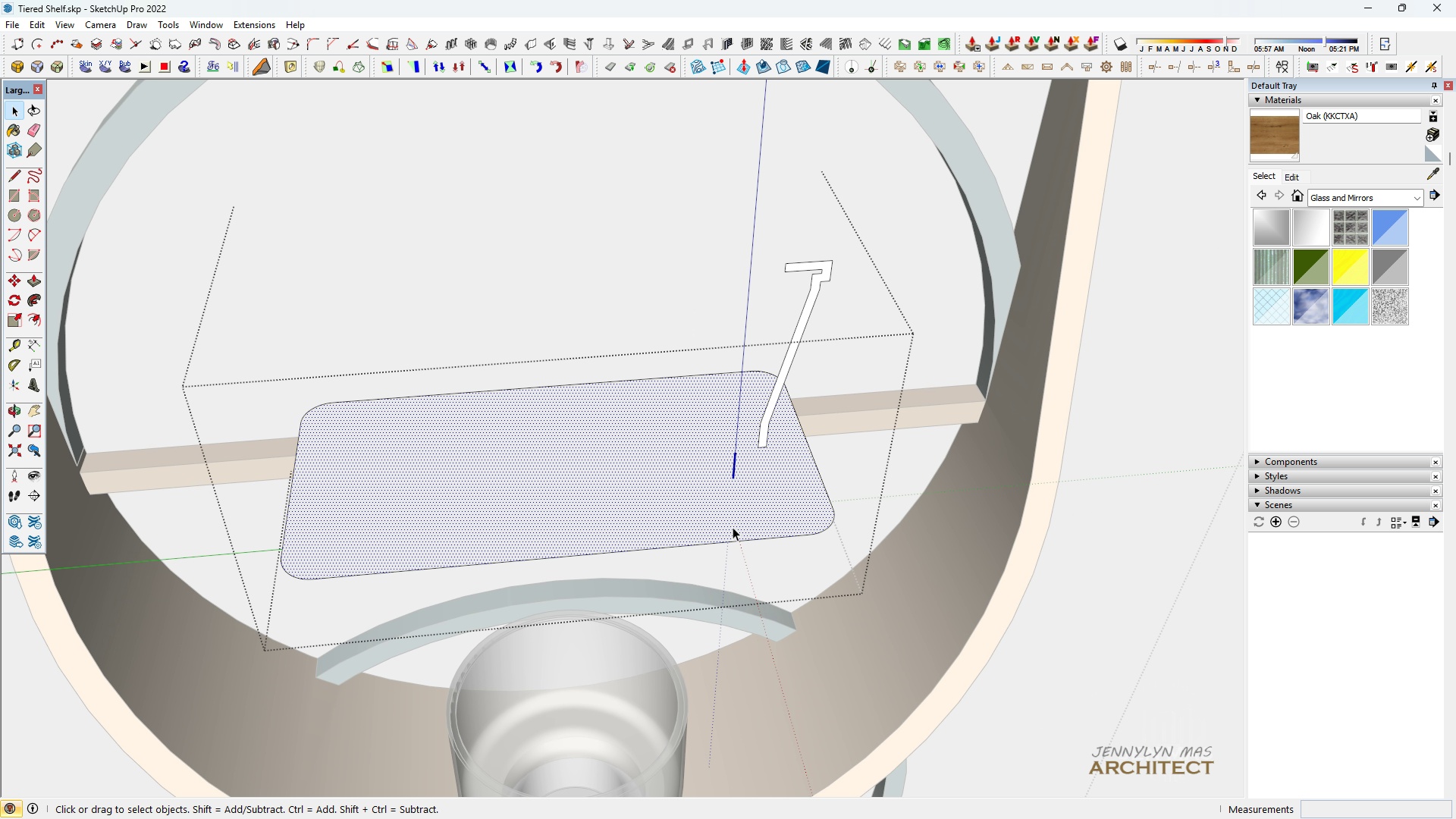 
left_click([734, 528])
 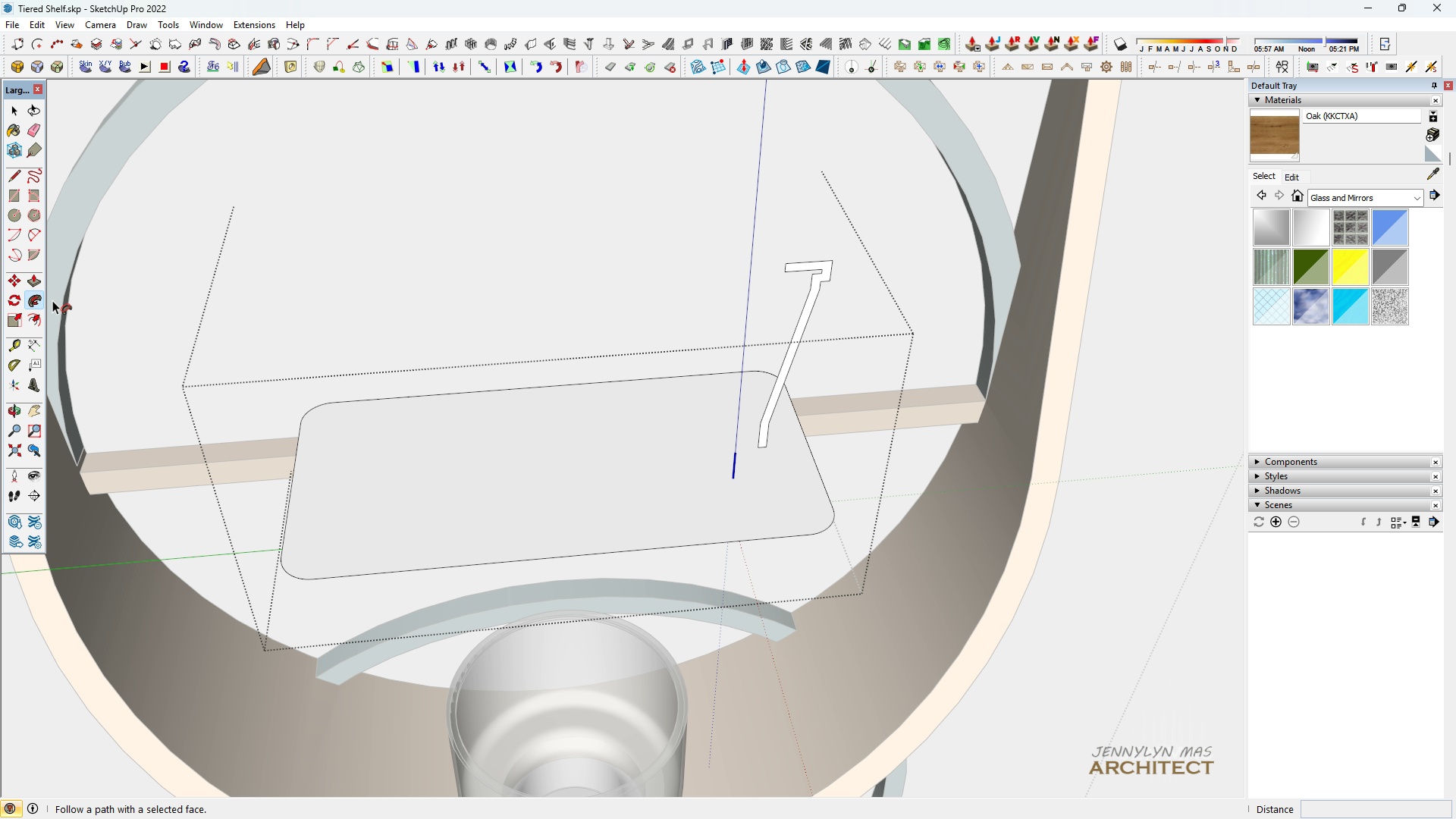 
scroll: coordinate [815, 243], scroll_direction: up, amount: 1.0
 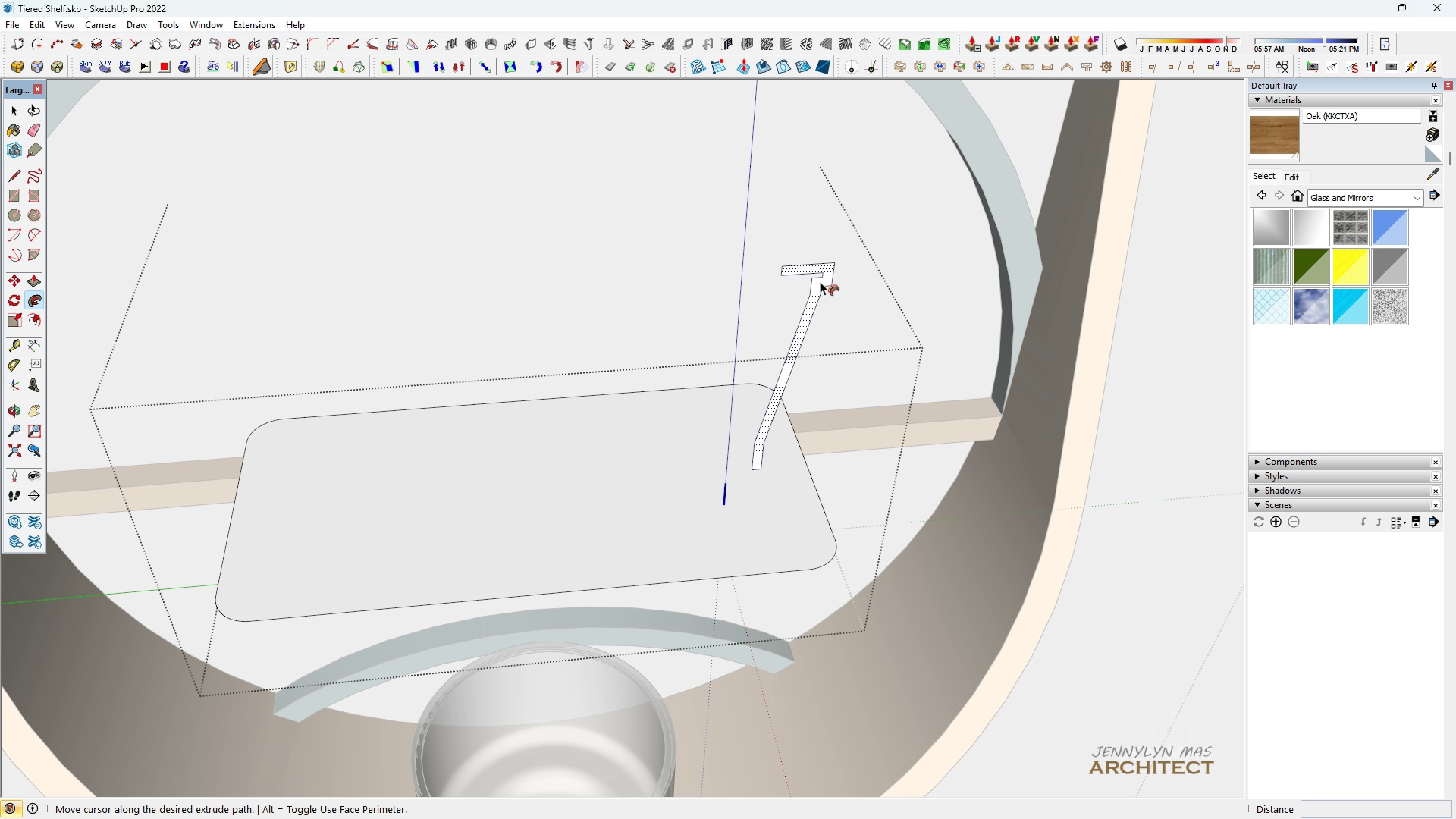 
left_click([820, 281])
 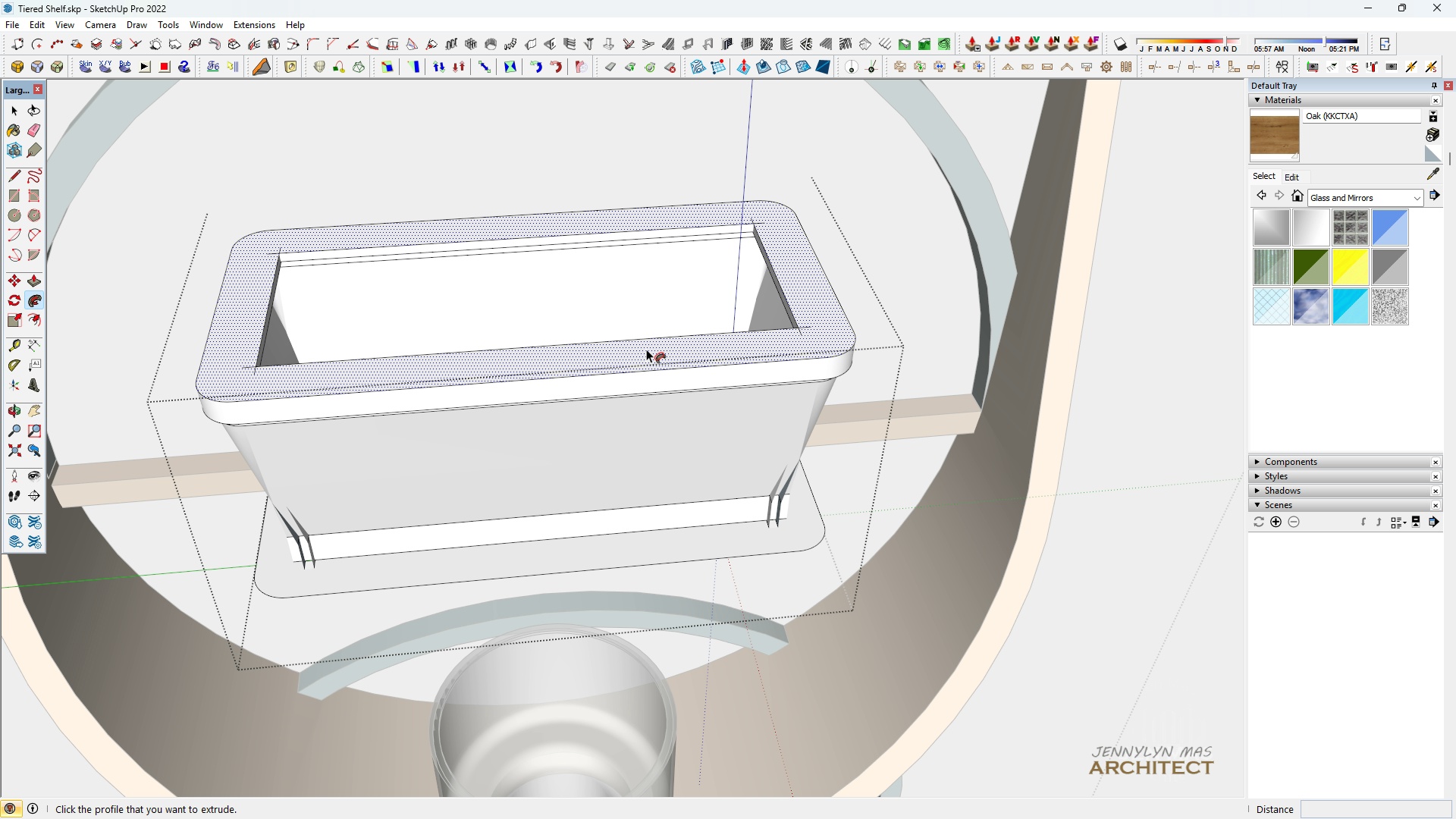 
scroll: coordinate [512, 614], scroll_direction: down, amount: 5.0
 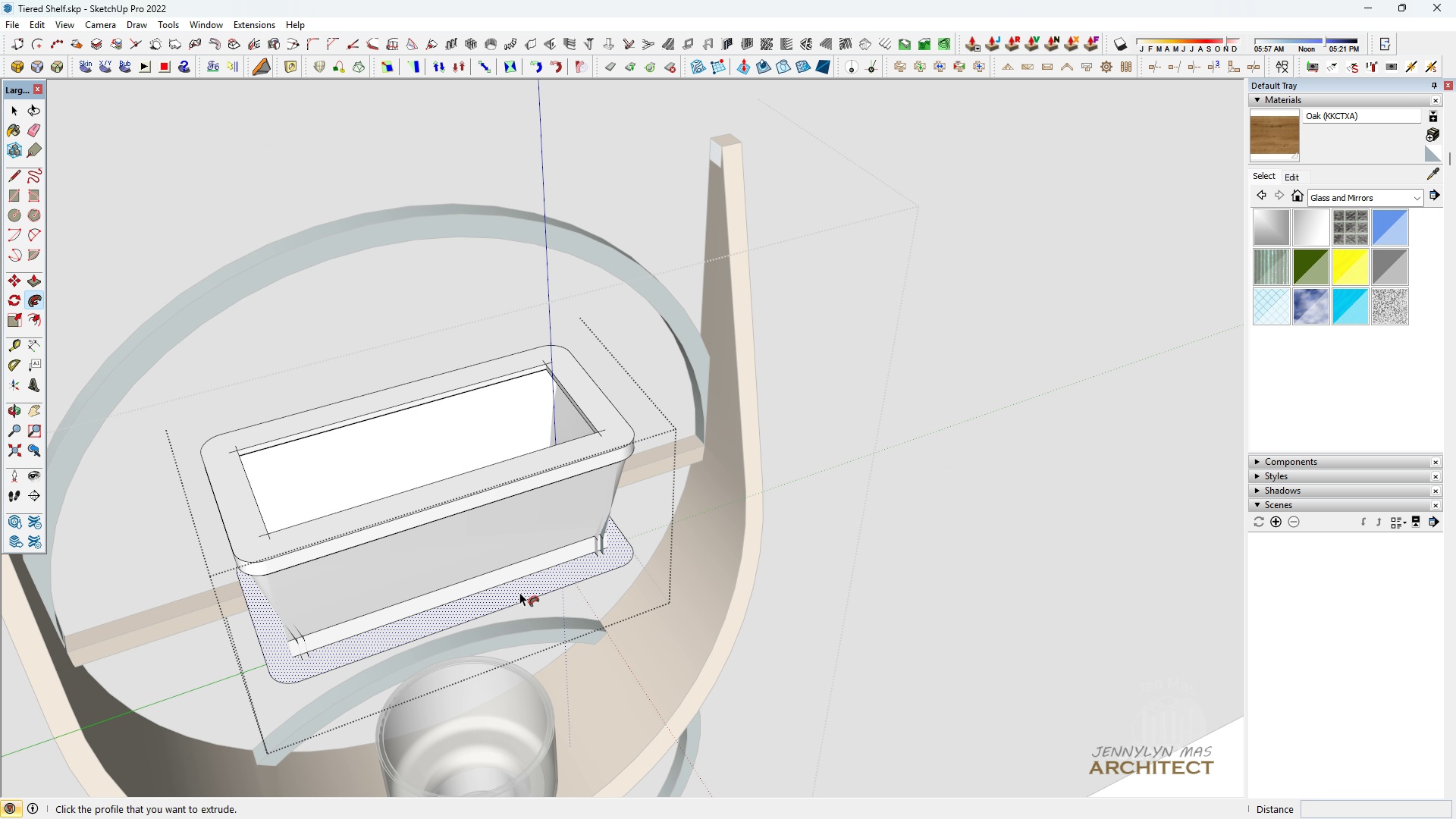 
key(Control+Z)
 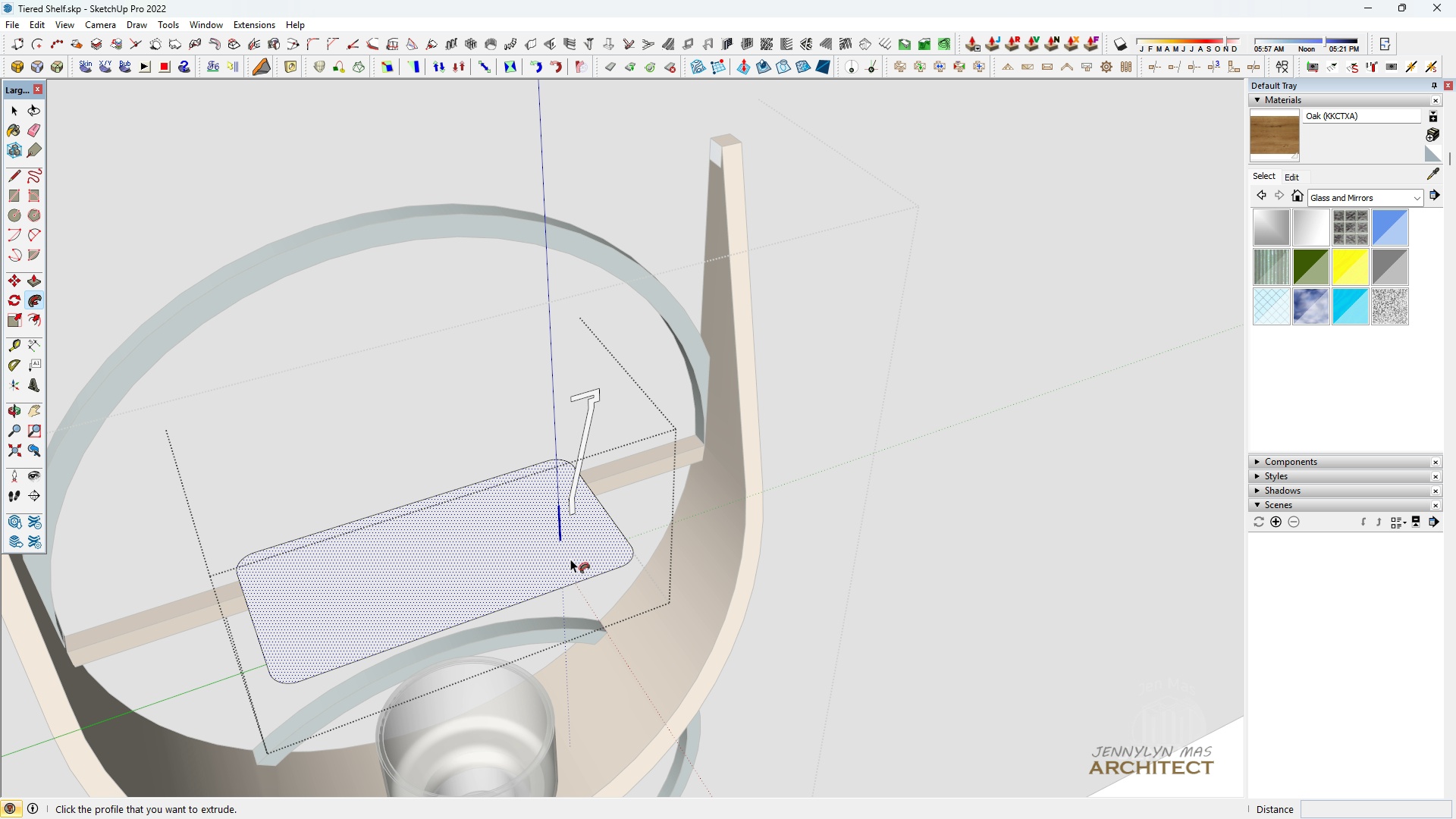 
scroll: coordinate [565, 349], scroll_direction: up, amount: 5.0
 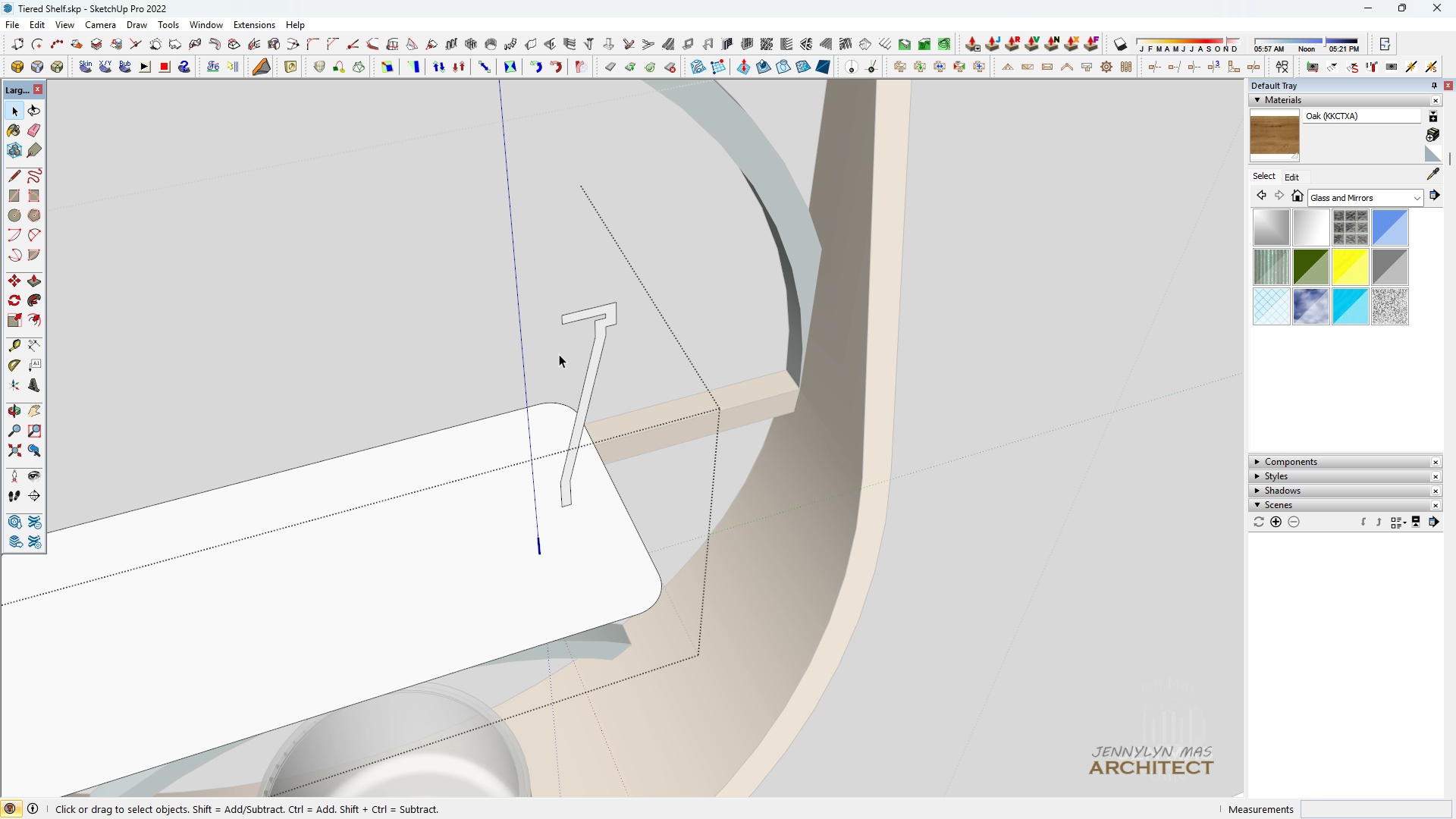 
key(Space)
 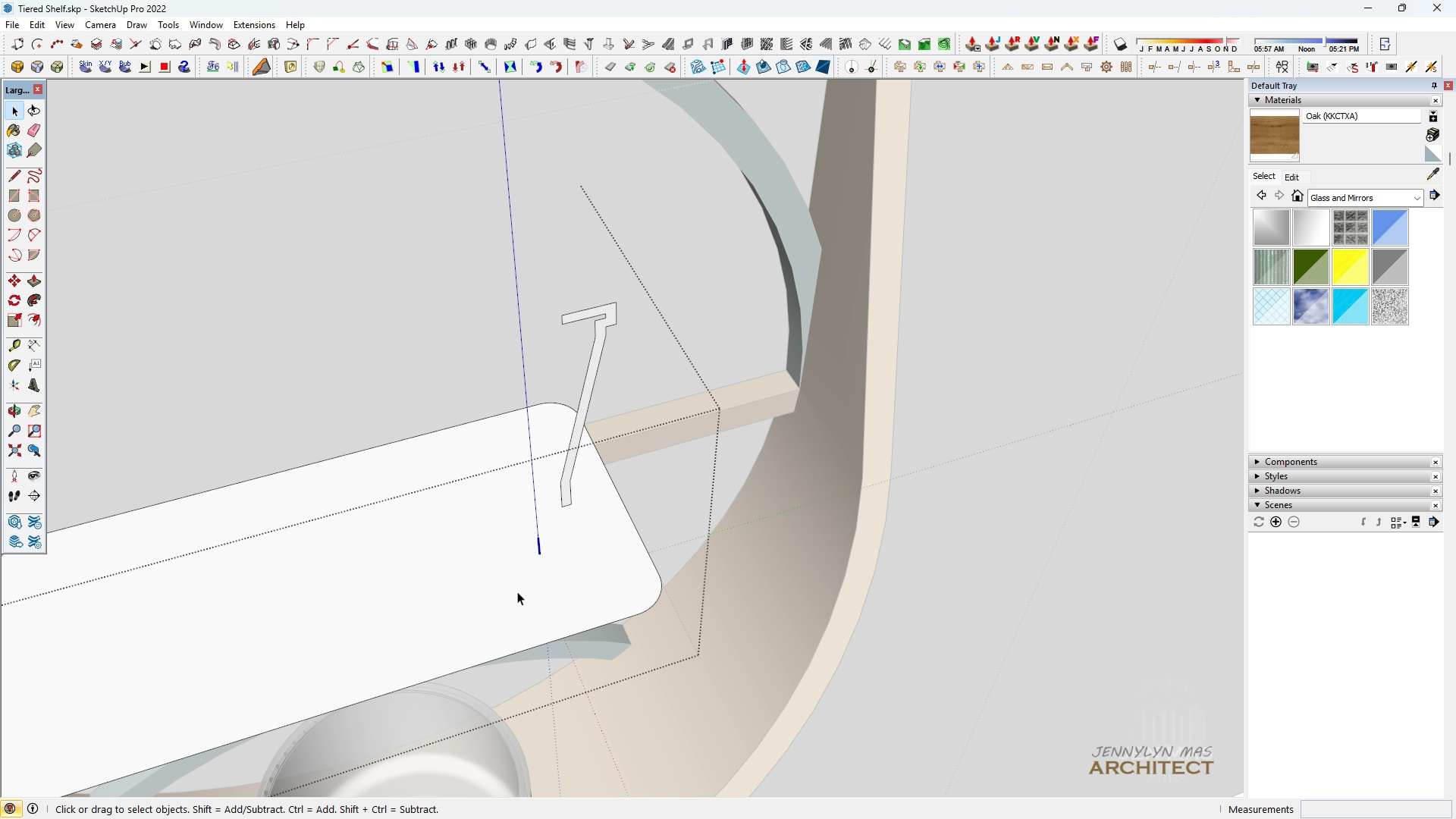 
left_click([517, 592])
 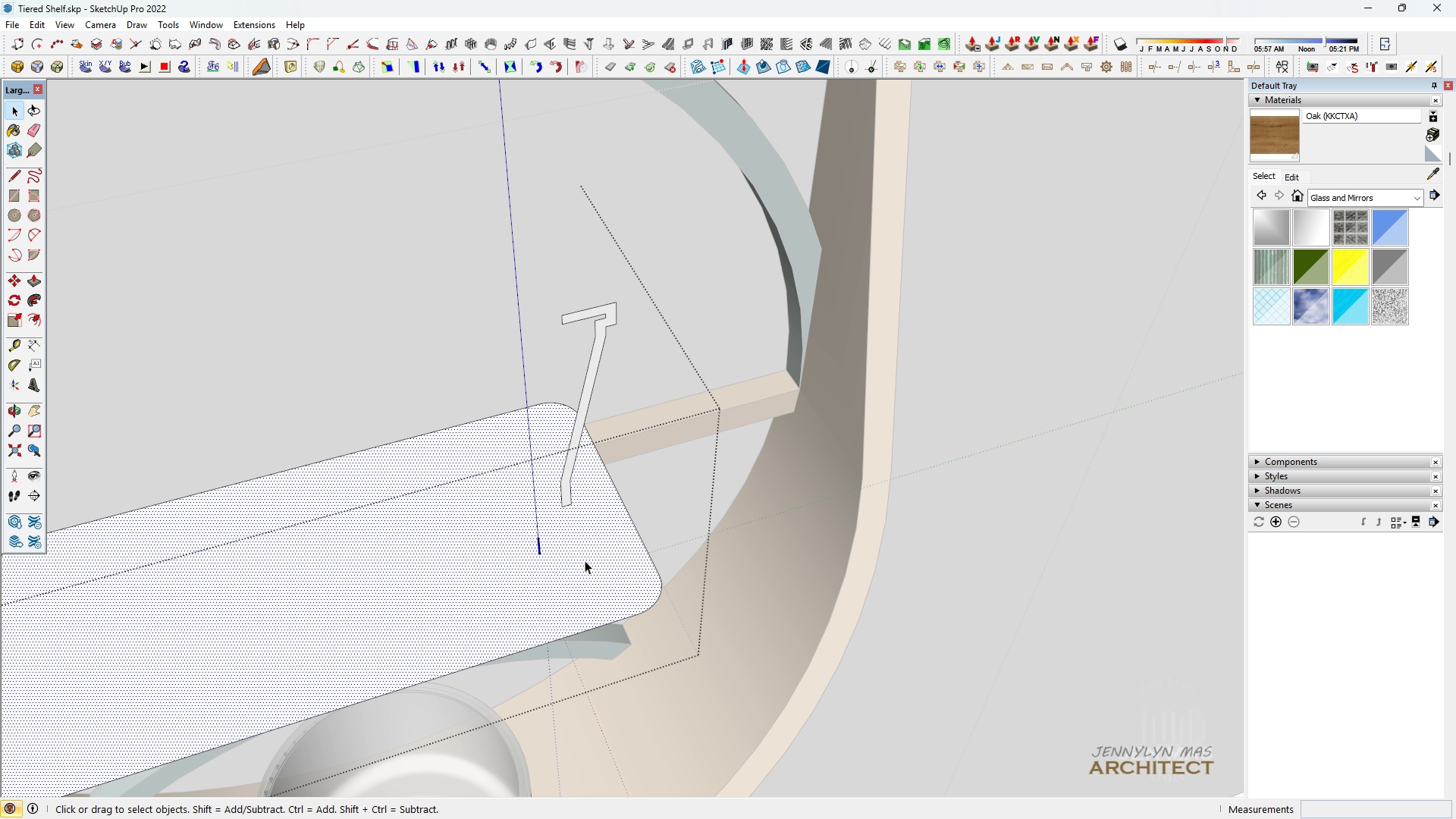 
scroll: coordinate [590, 543], scroll_direction: up, amount: 4.0
 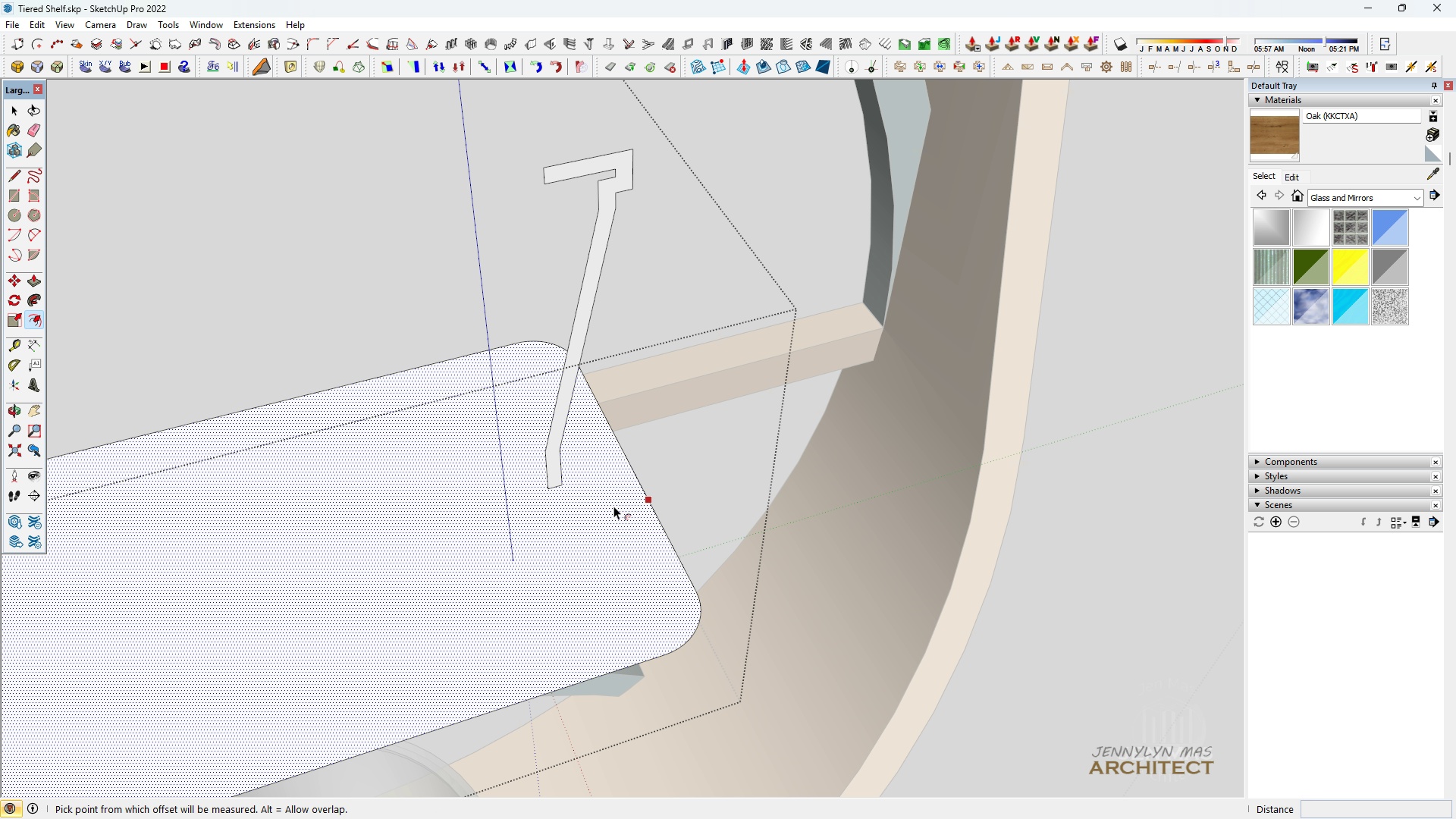 
key(F)
 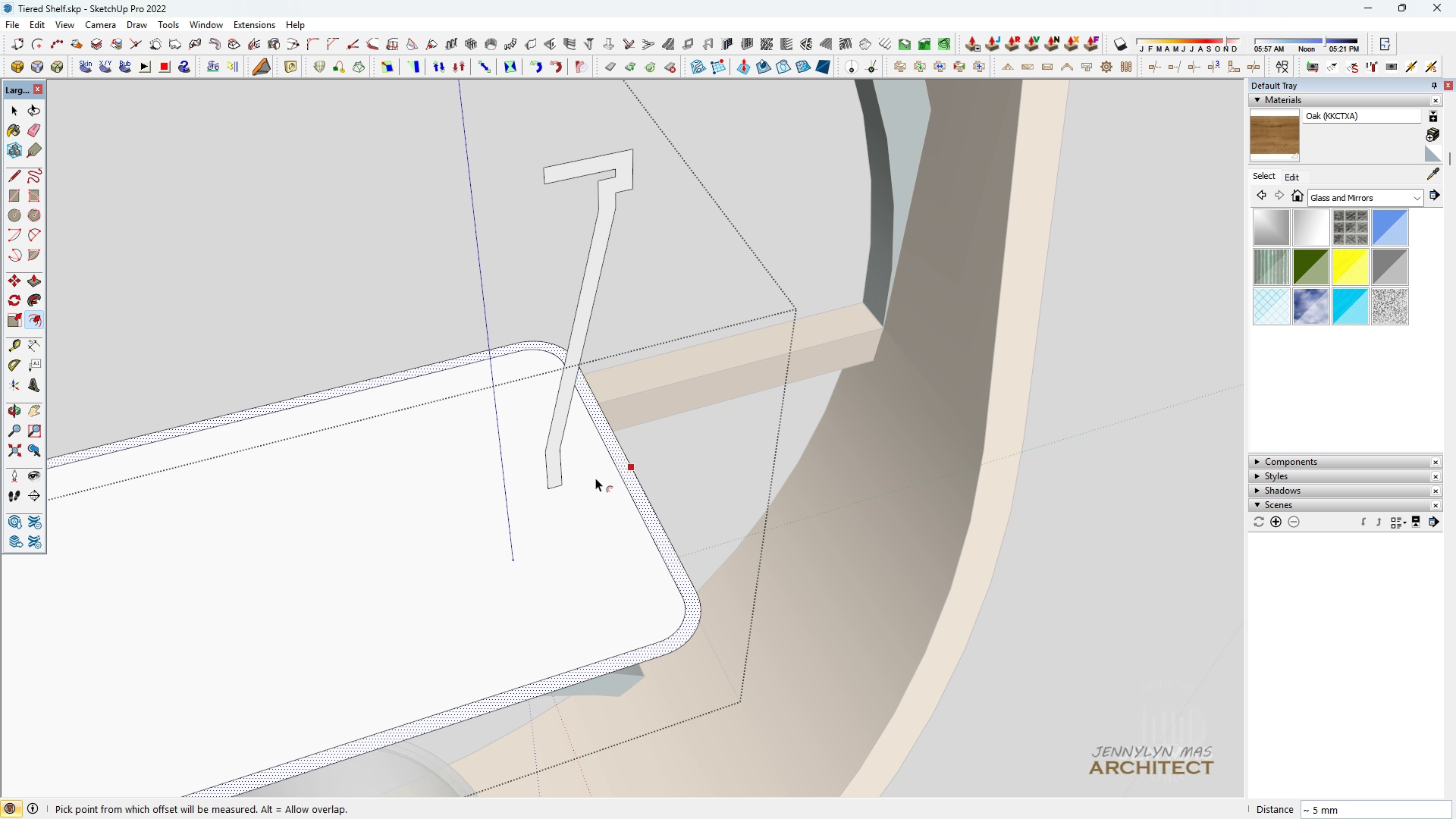 
key(Control+ControlLeft)
 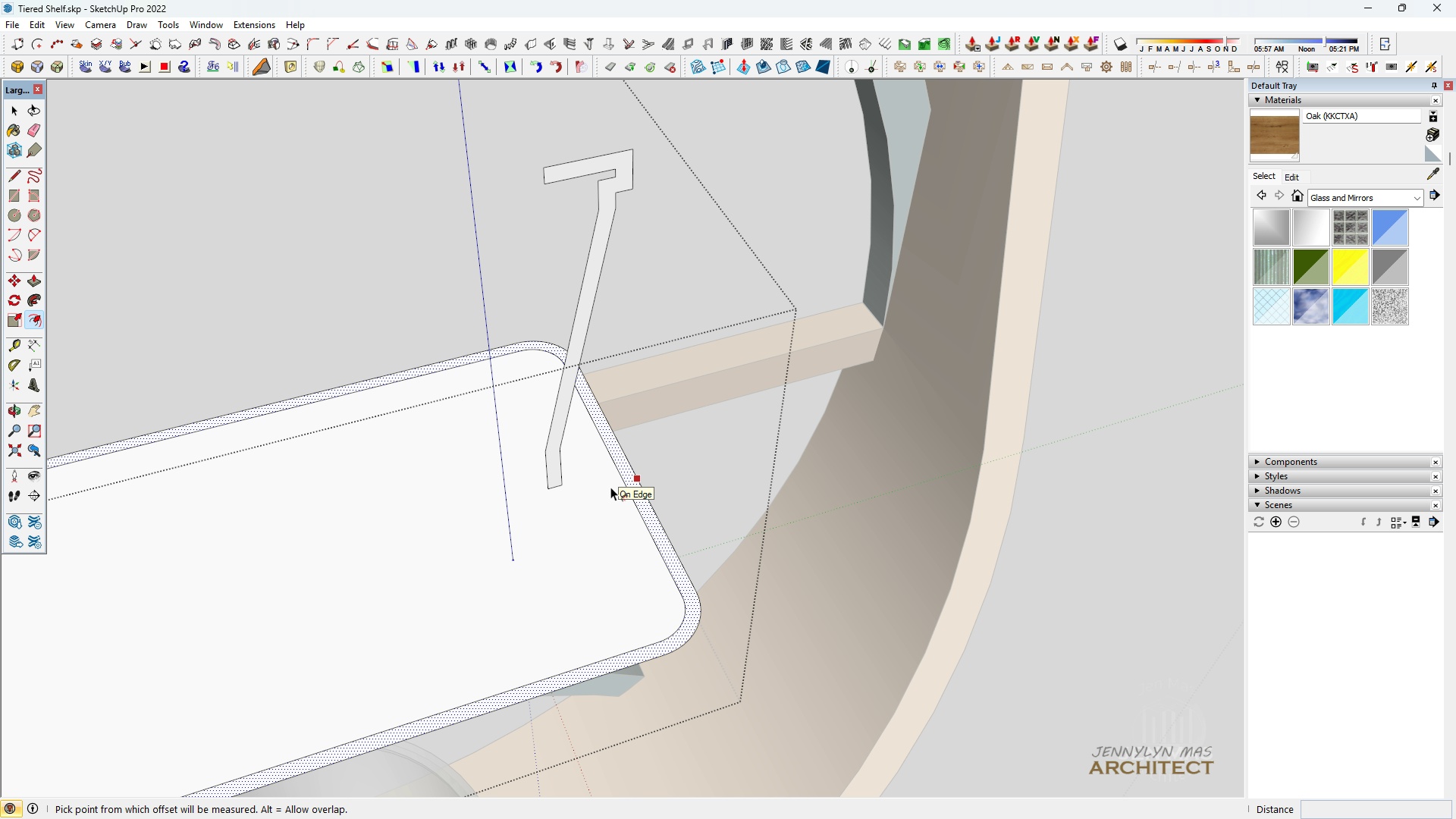 
key(Control+Z)
 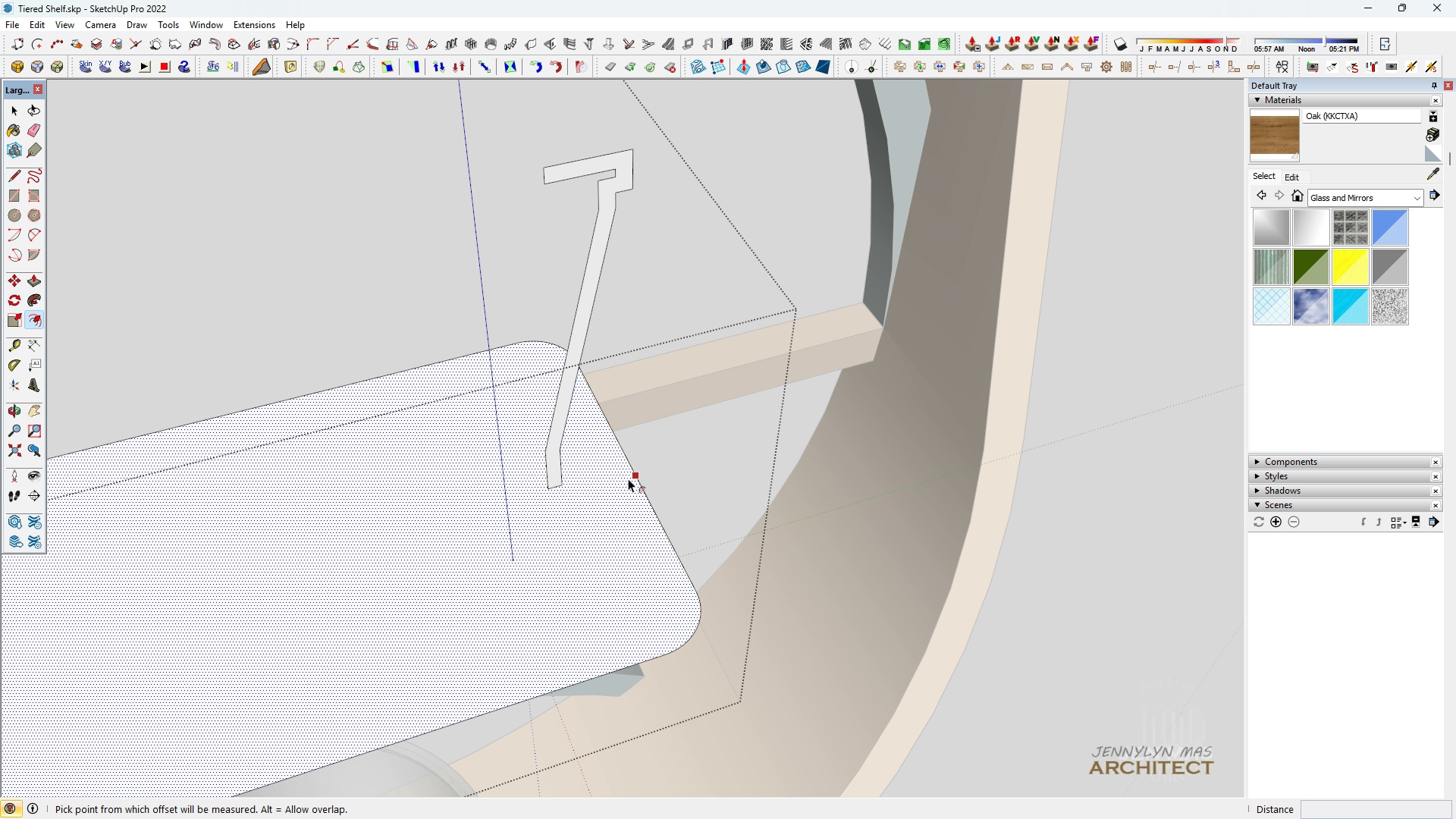 
left_click([628, 479])
 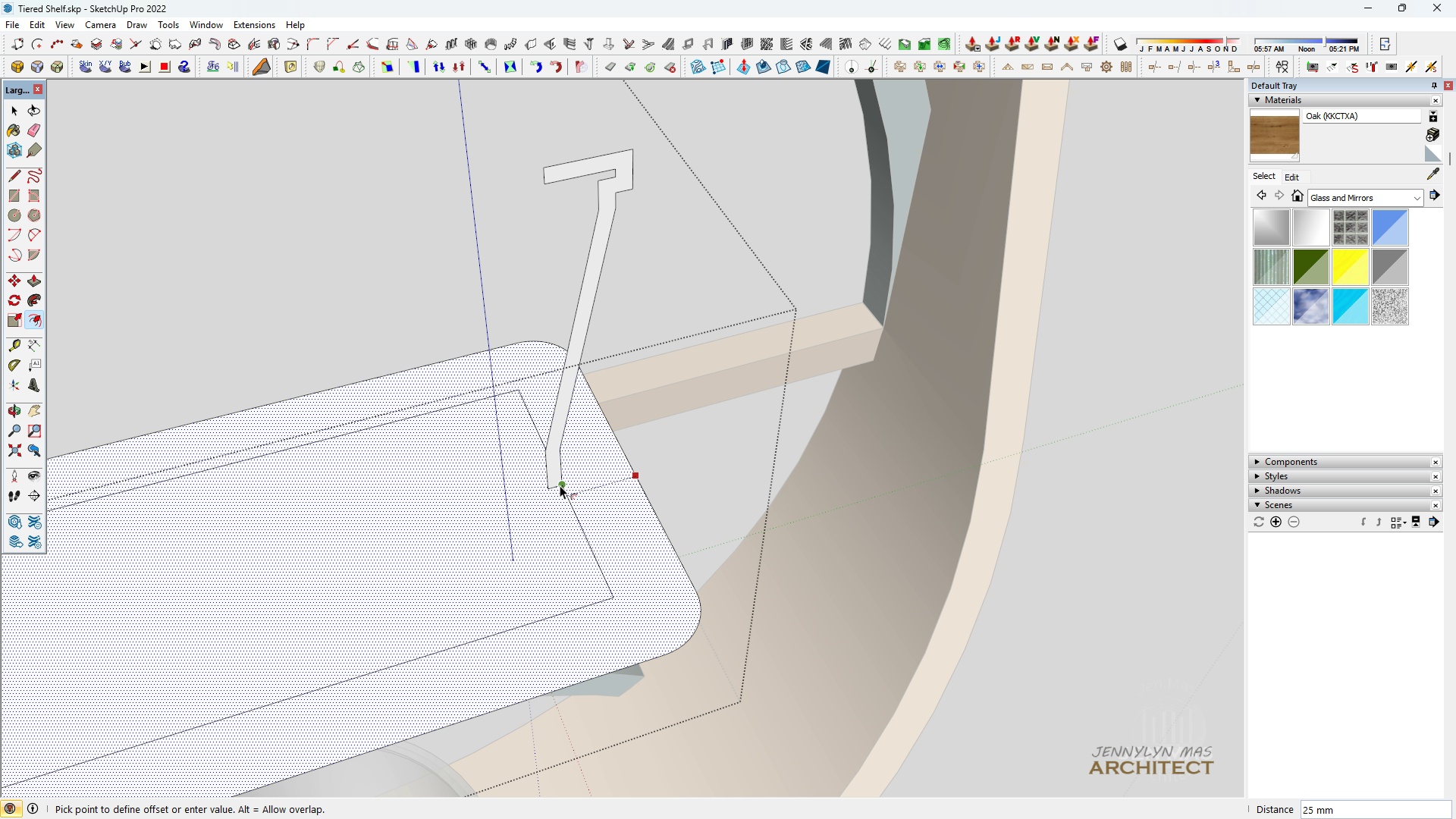 
left_click([559, 485])
 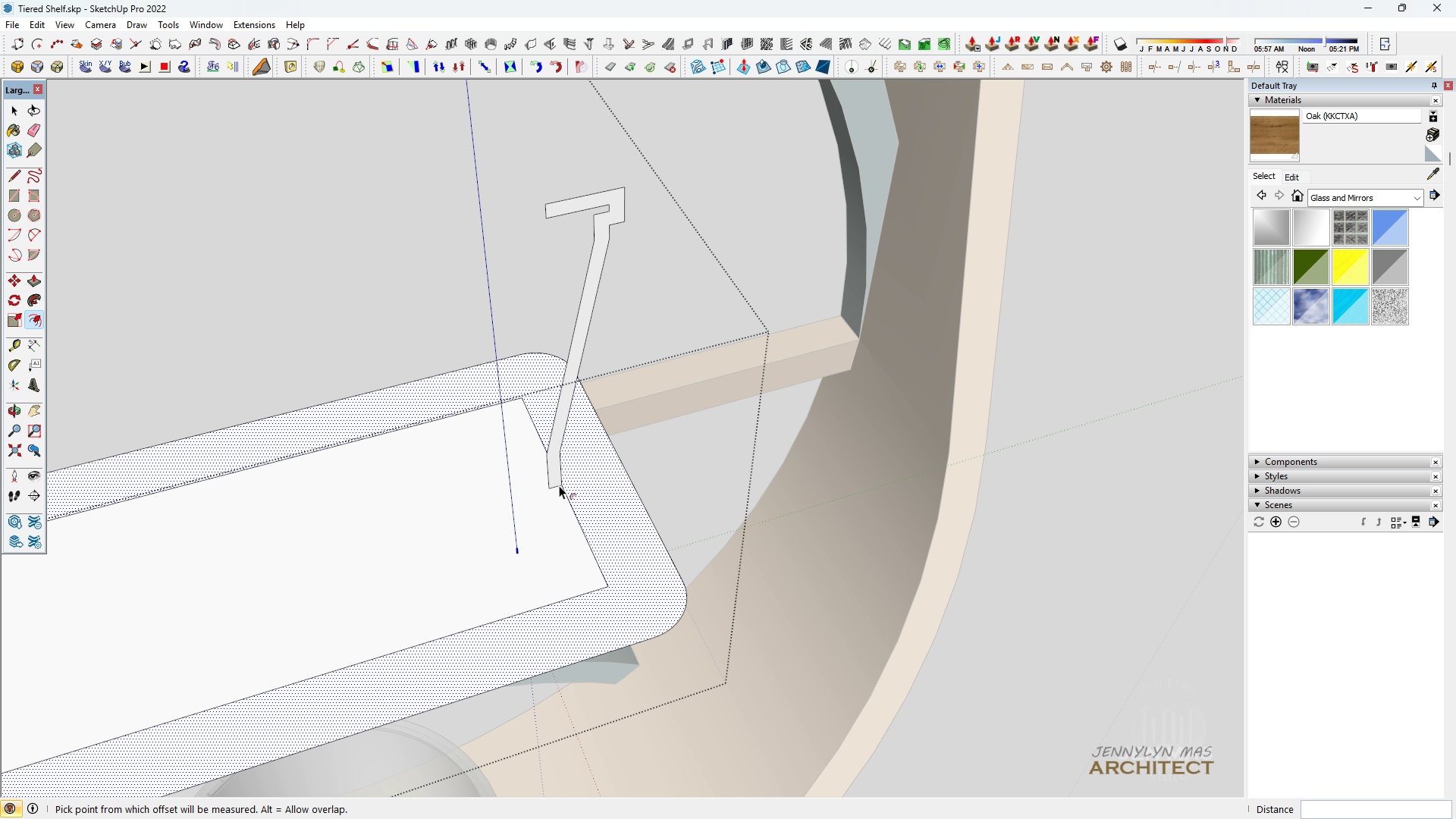 
scroll: coordinate [559, 485], scroll_direction: down, amount: 2.0
 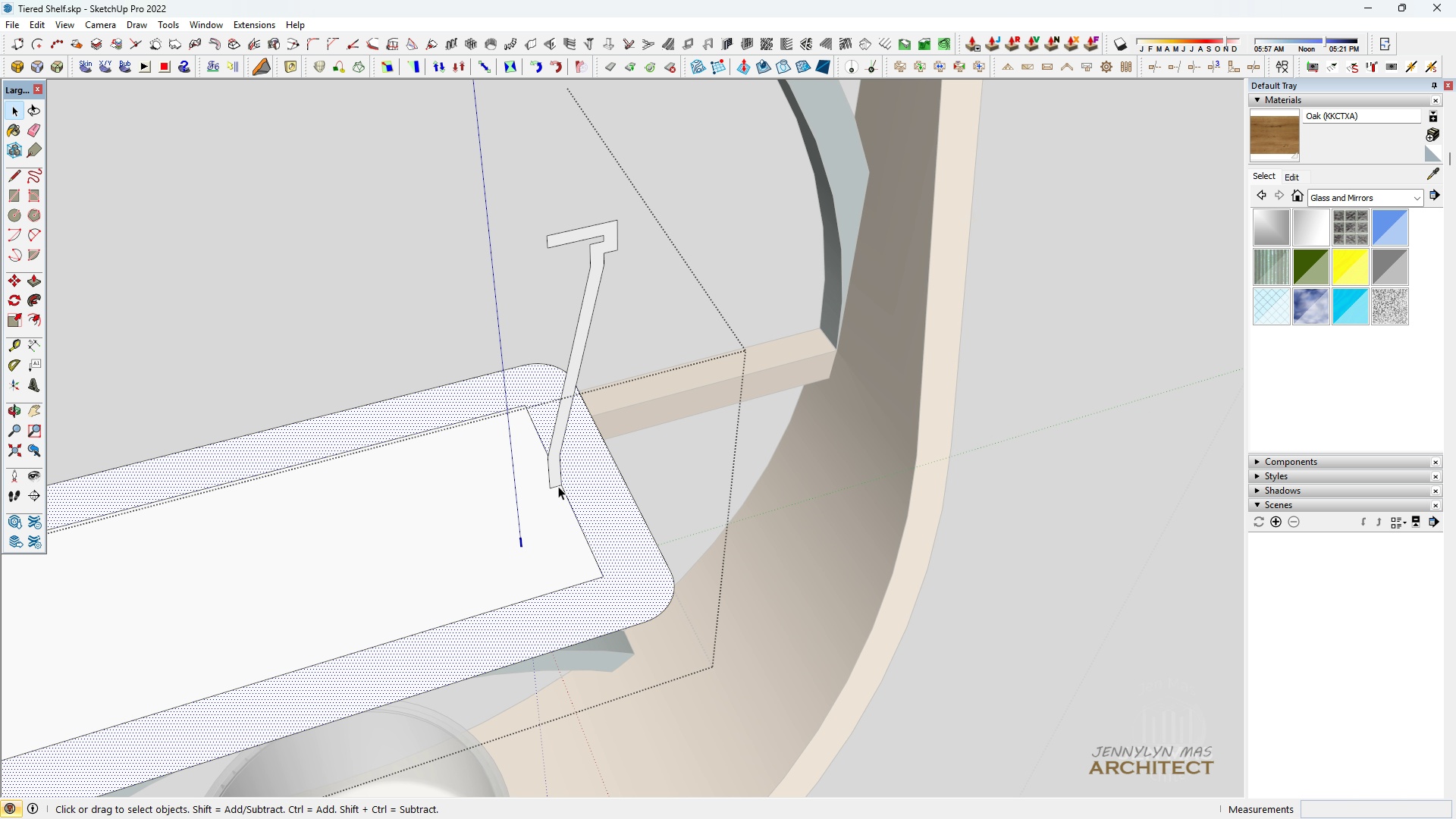 
key(Space)
 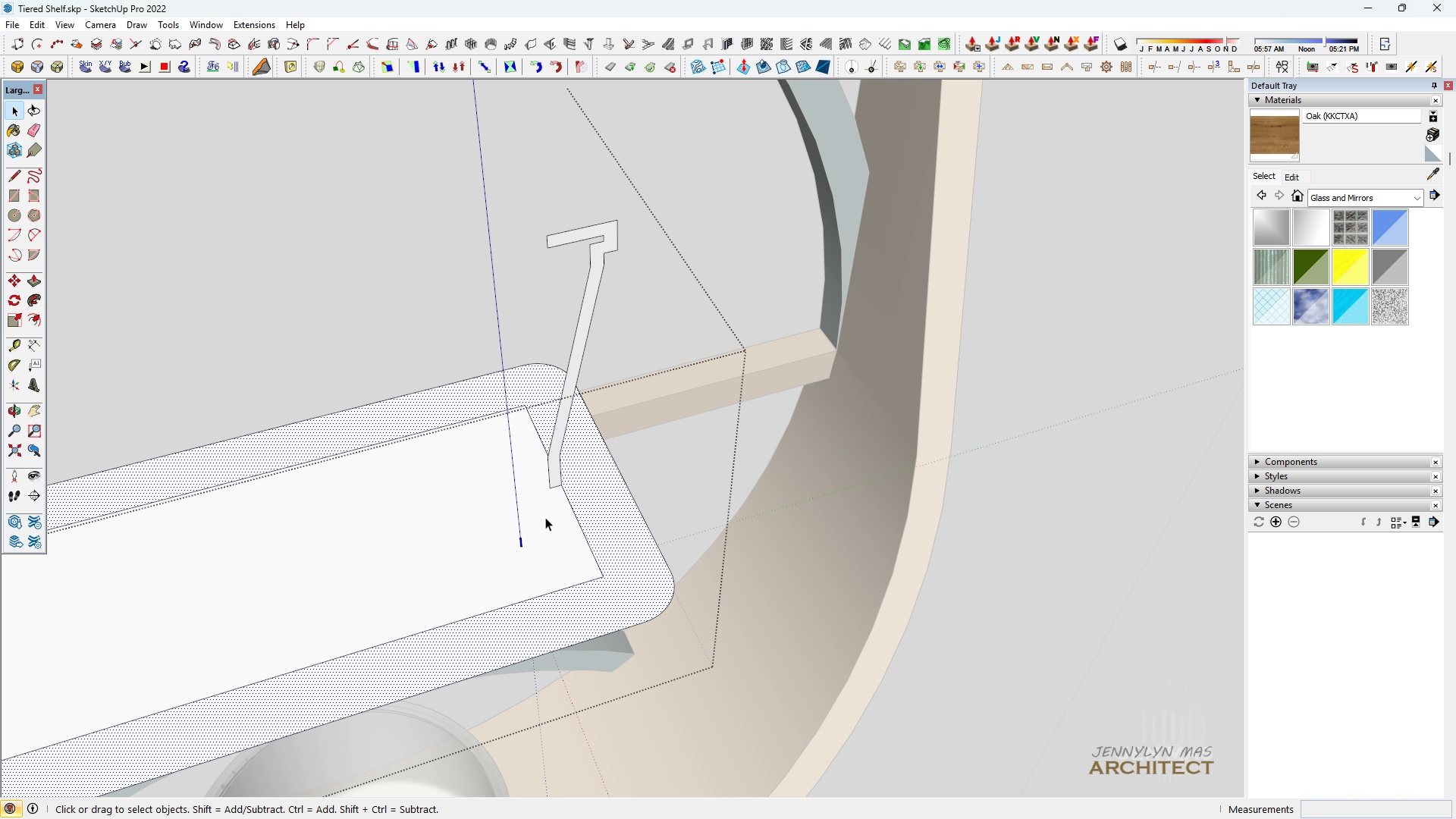 
left_click_drag(start_coordinate=[548, 522], to_coordinate=[542, 516])
 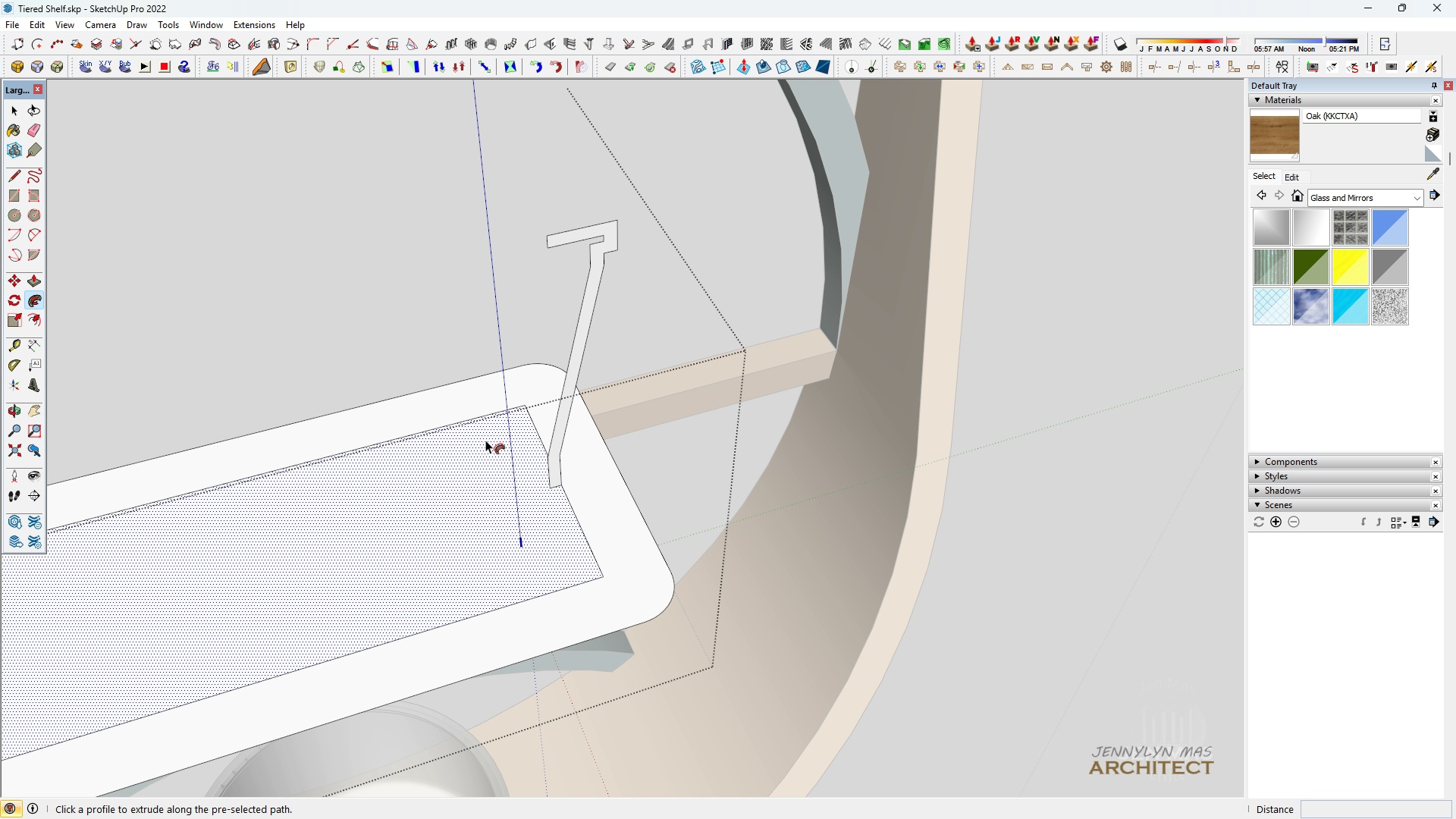 
left_click([557, 463])
 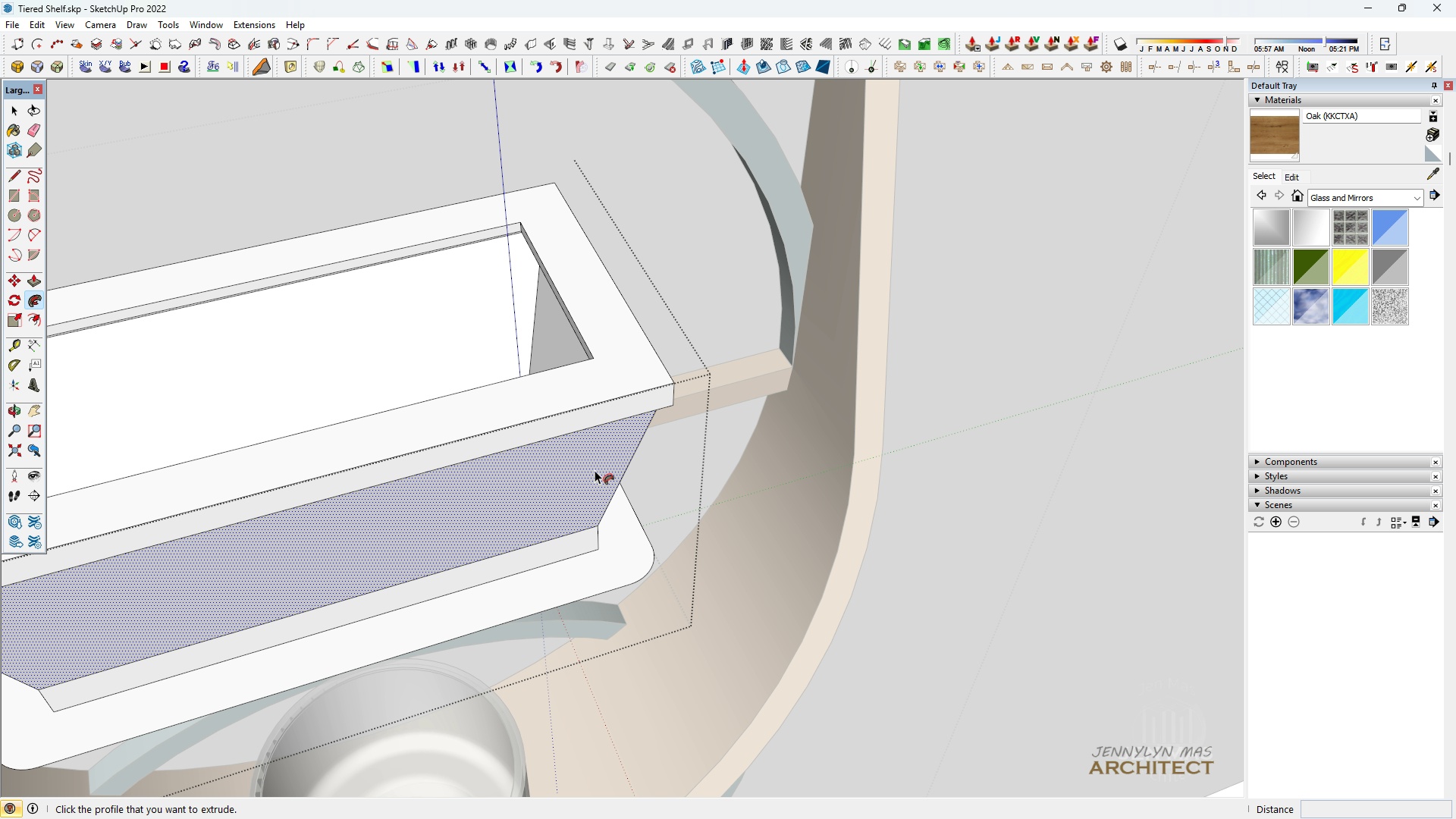 
scroll: coordinate [591, 463], scroll_direction: down, amount: 4.0
 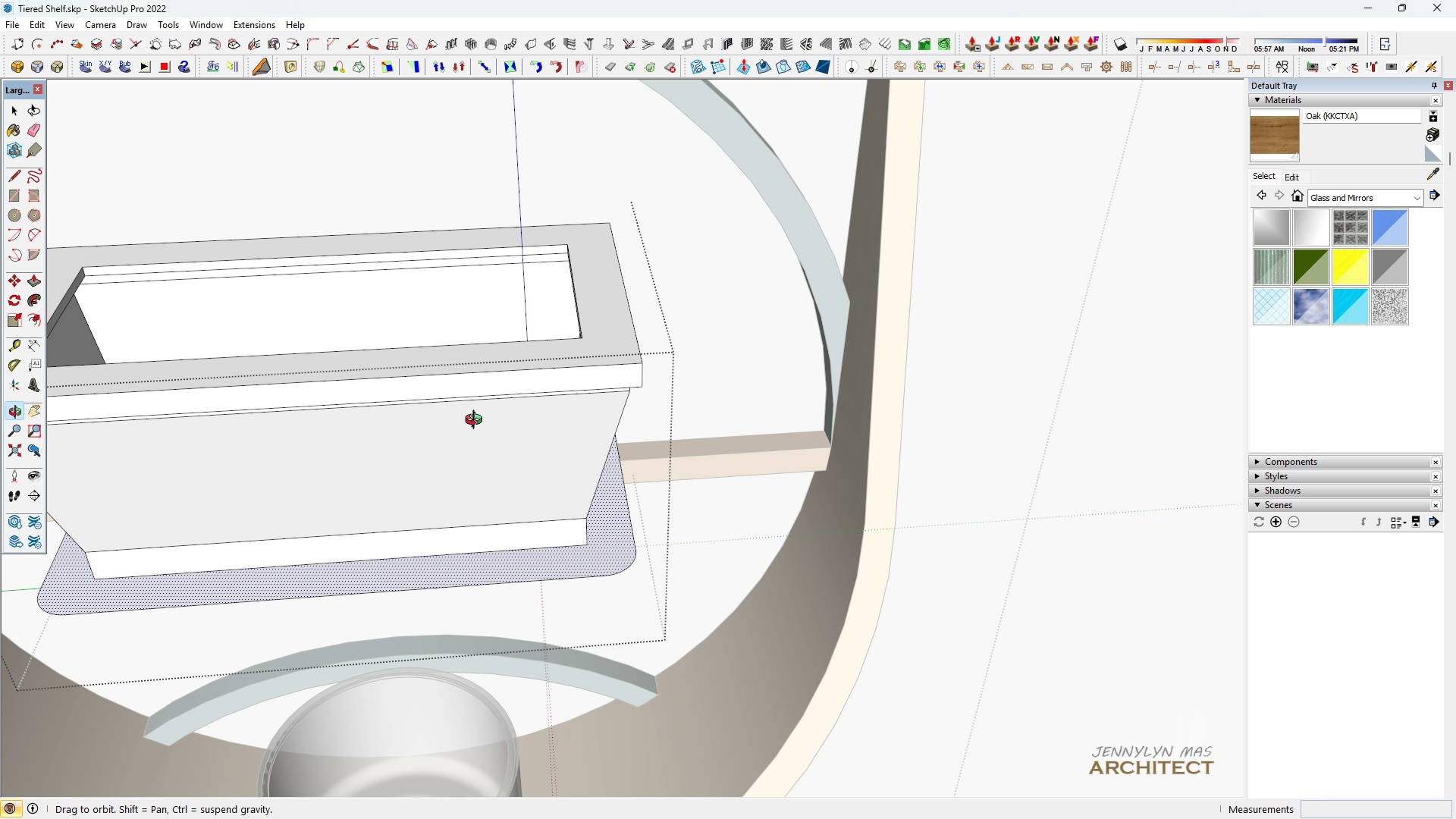 
scroll: coordinate [563, 495], scroll_direction: up, amount: 2.0
 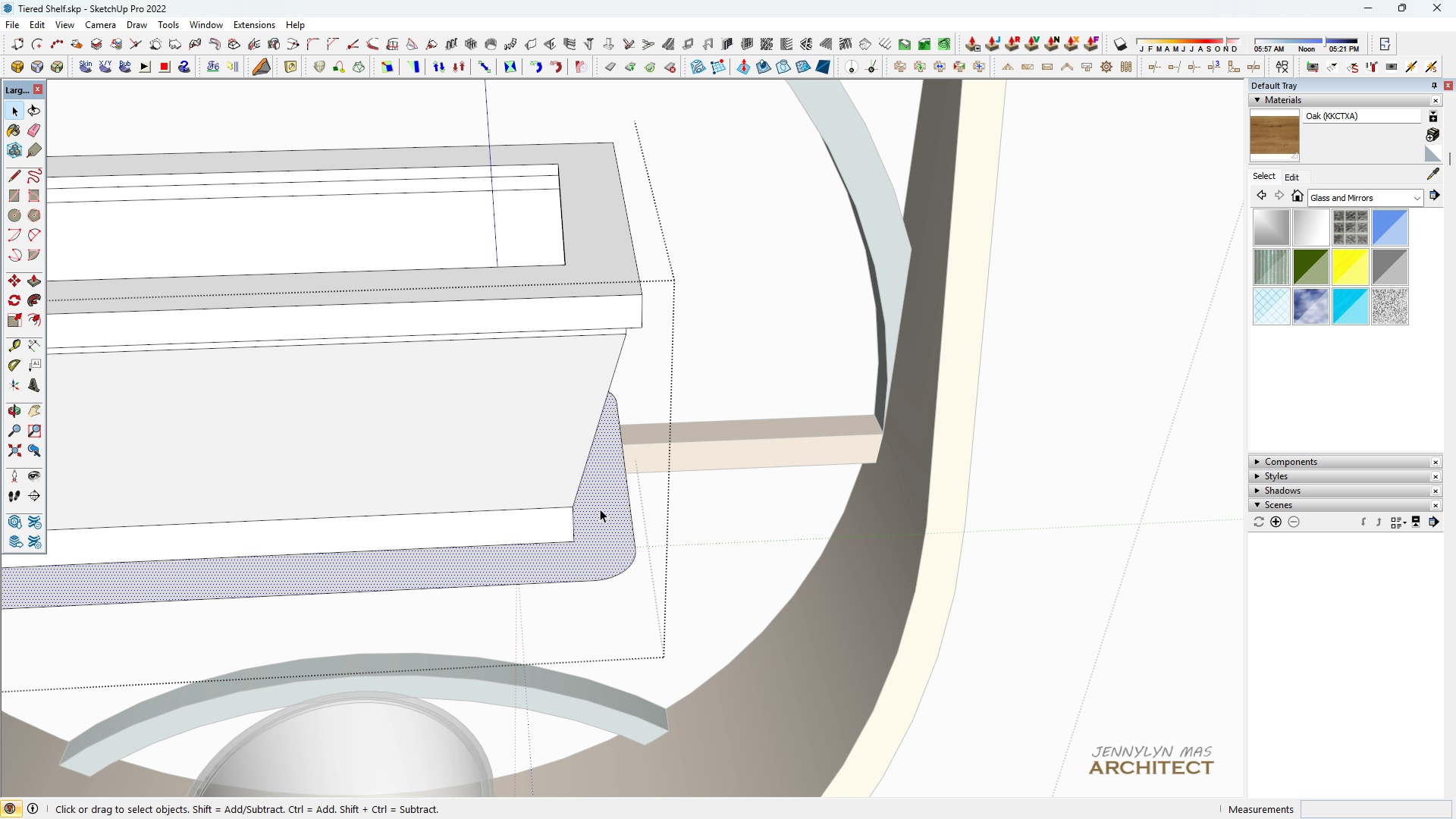 
key(Space)
 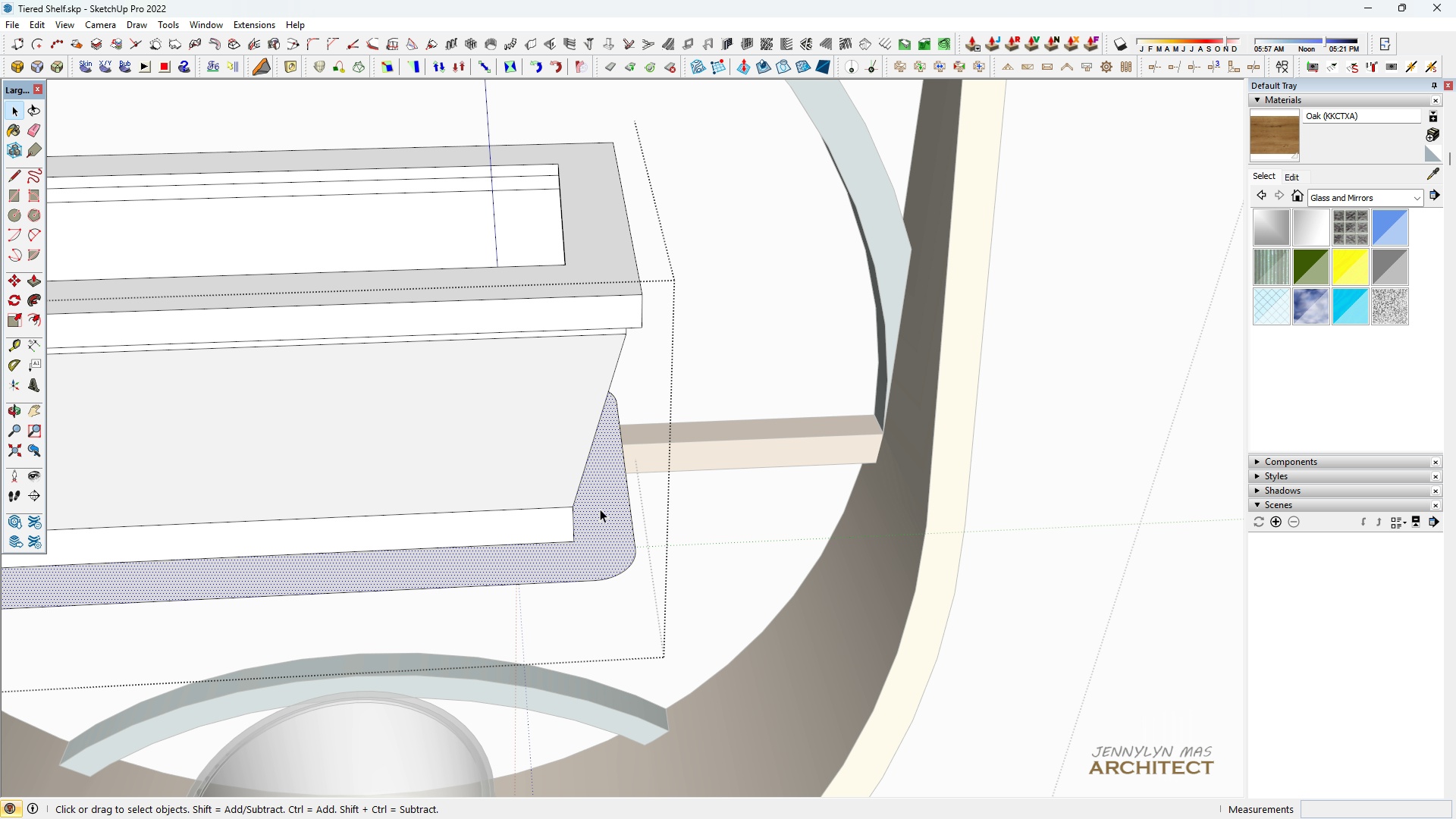 
left_click([600, 509])
 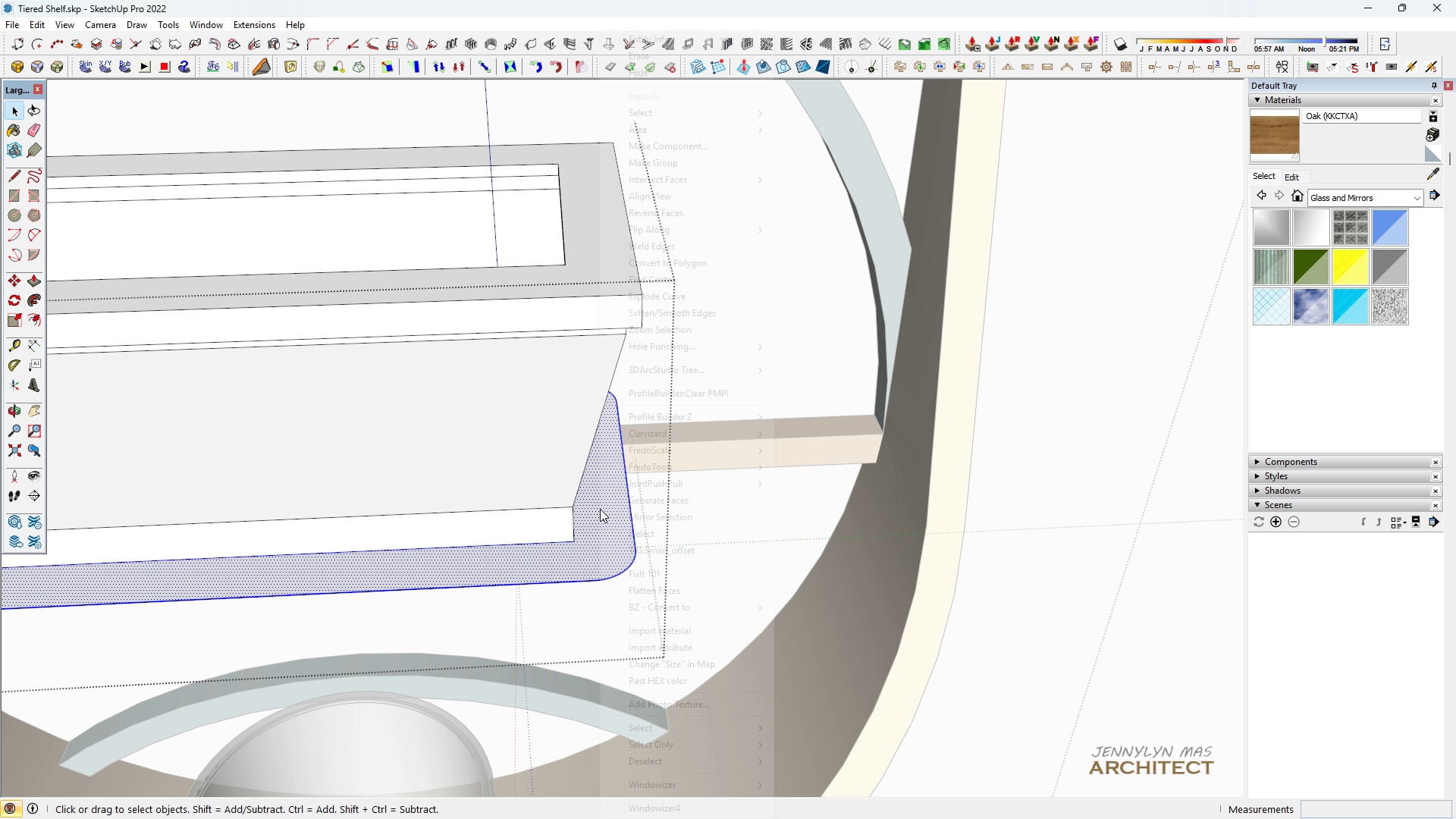 
left_click([600, 509])
 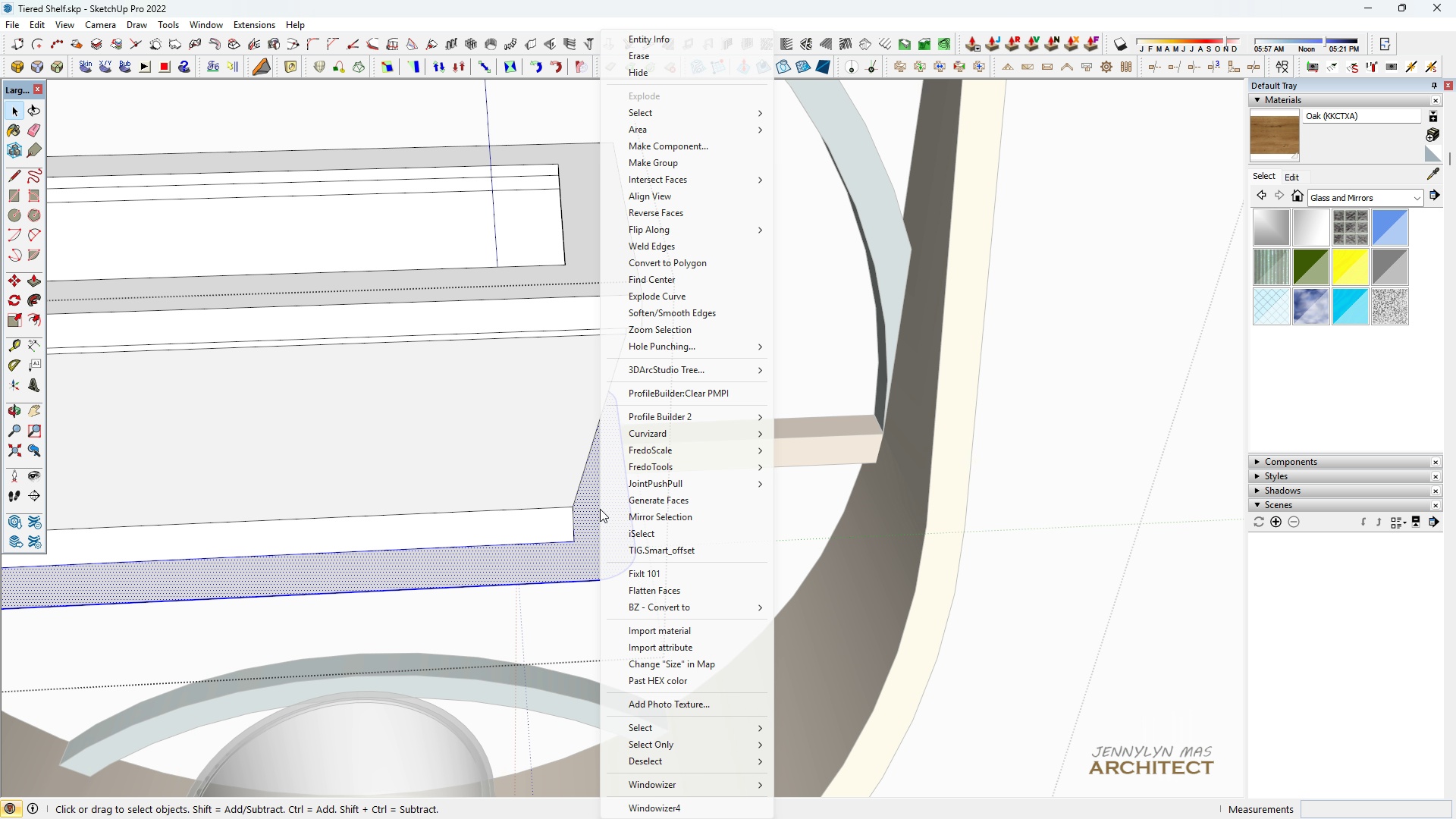 
right_click([600, 509])
 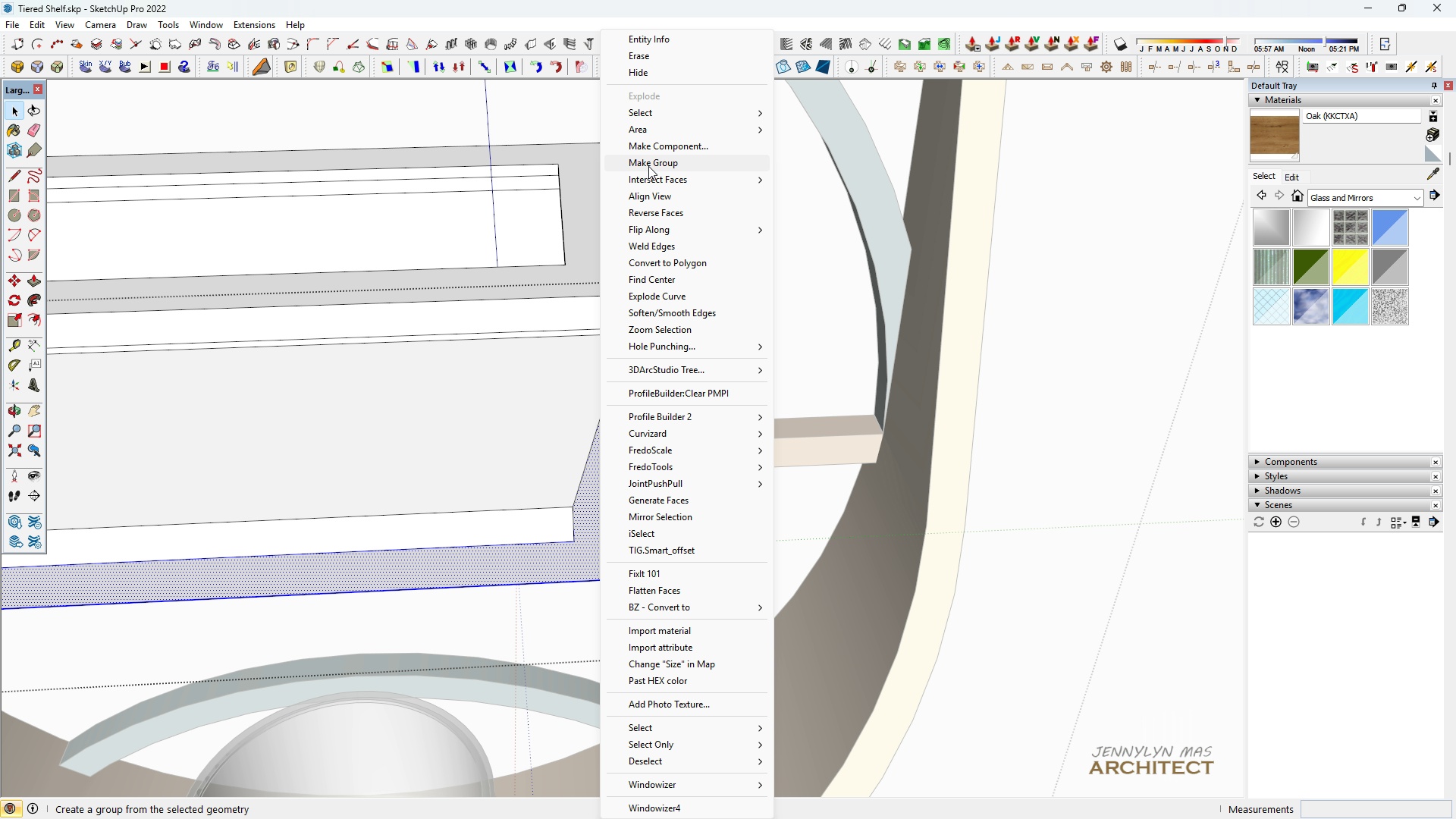 
left_click([648, 164])
 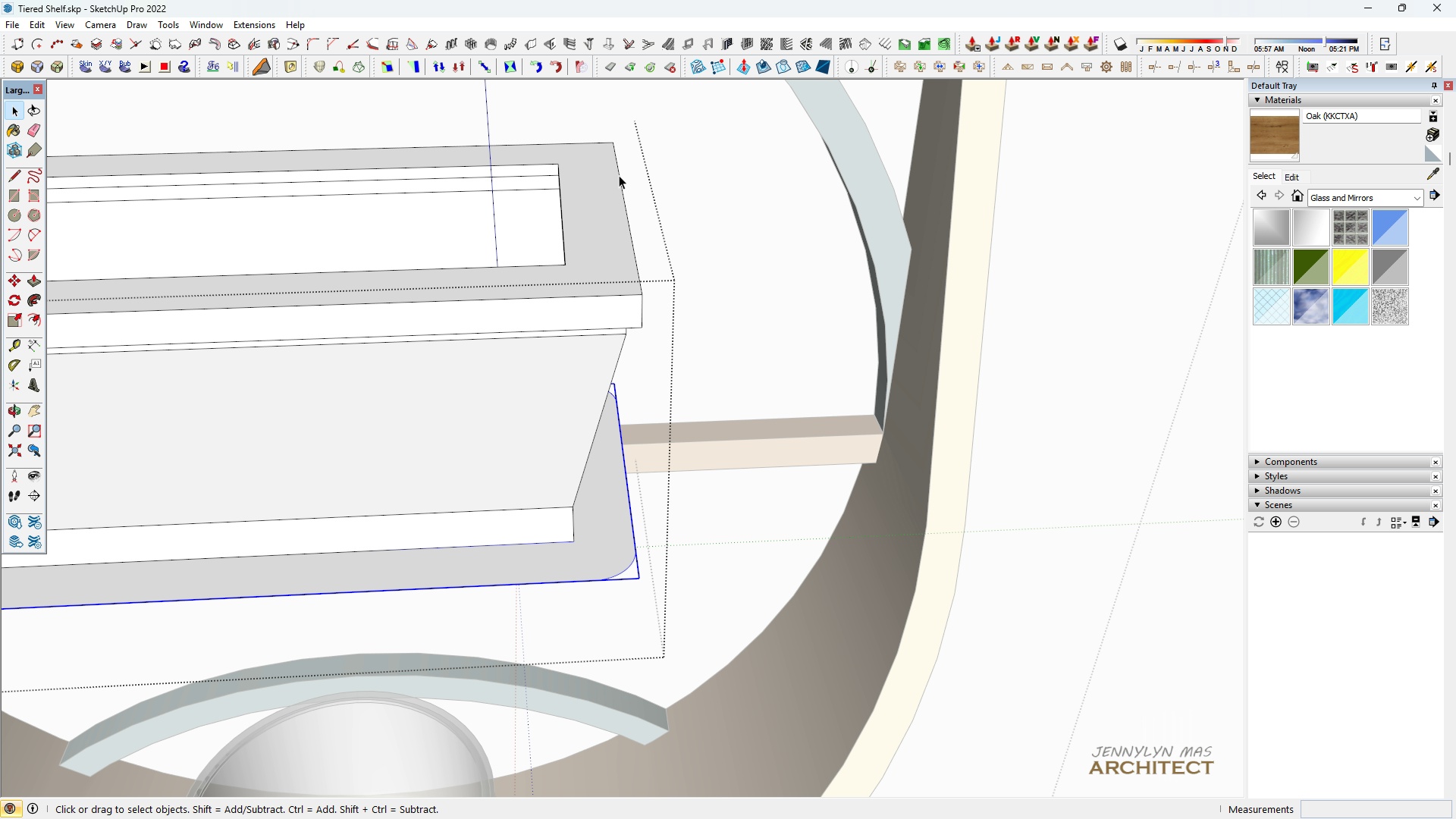 
key(Delete)
 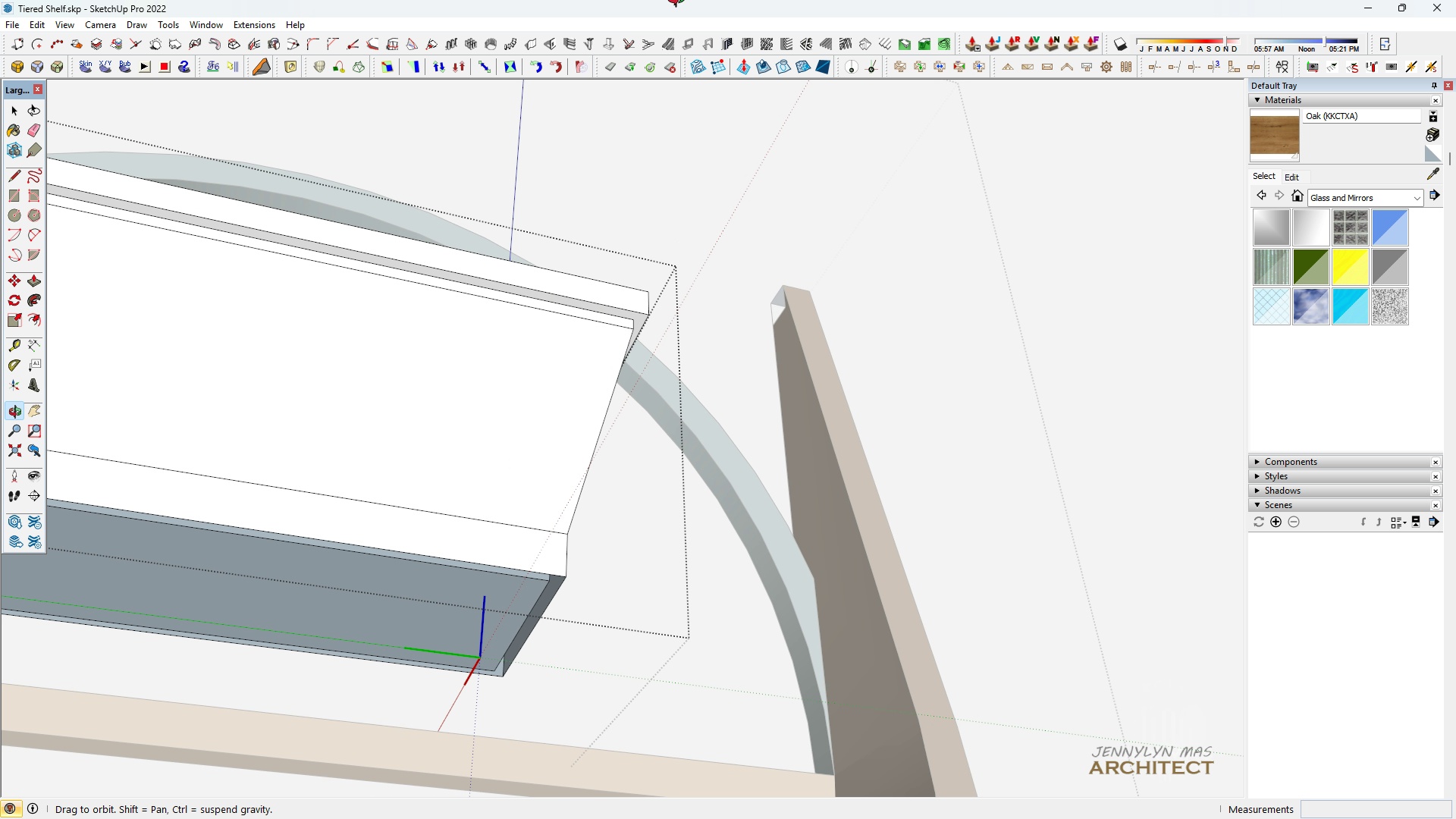 
scroll: coordinate [452, 671], scroll_direction: up, amount: 2.0
 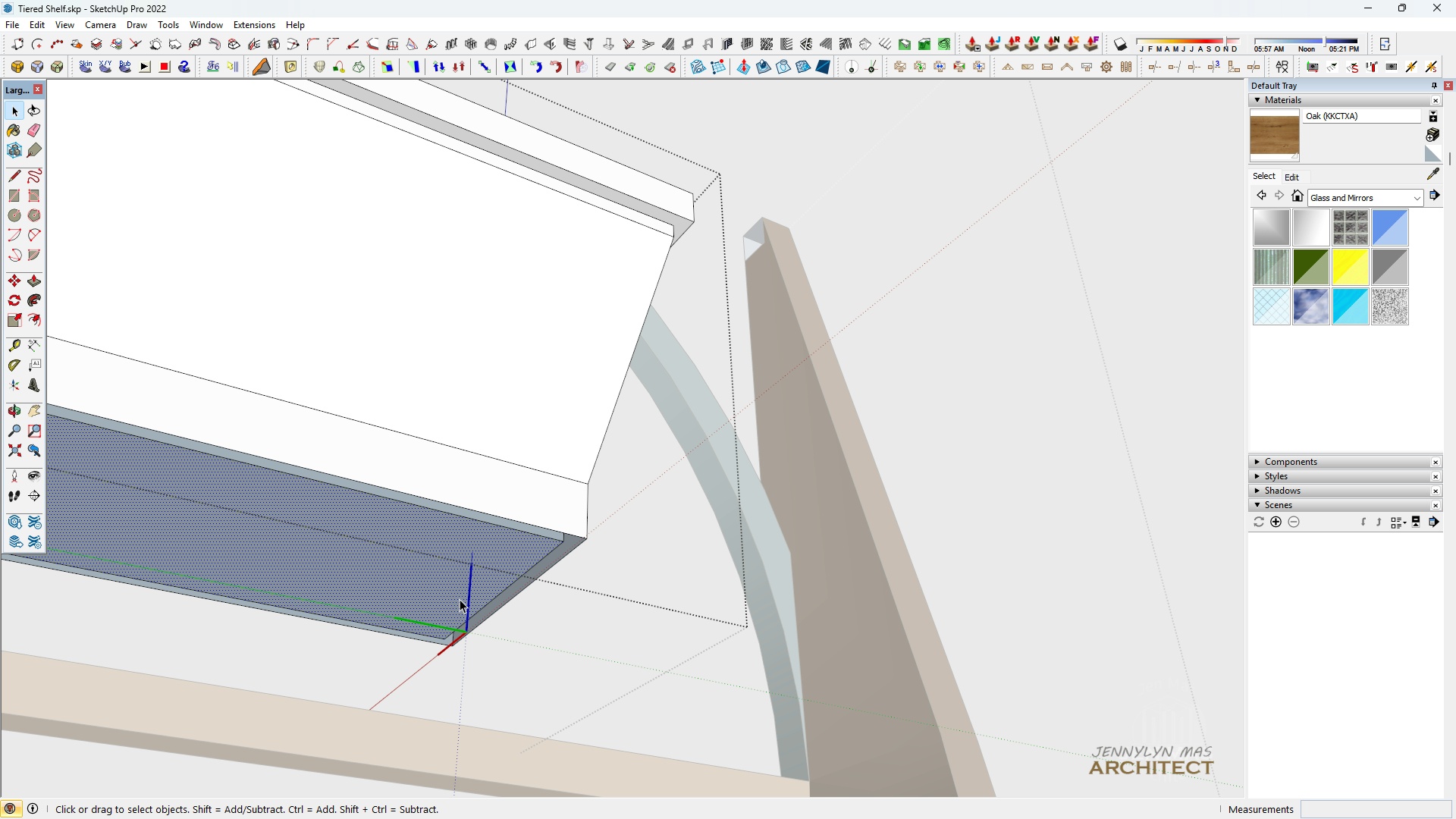 
left_click([460, 599])
 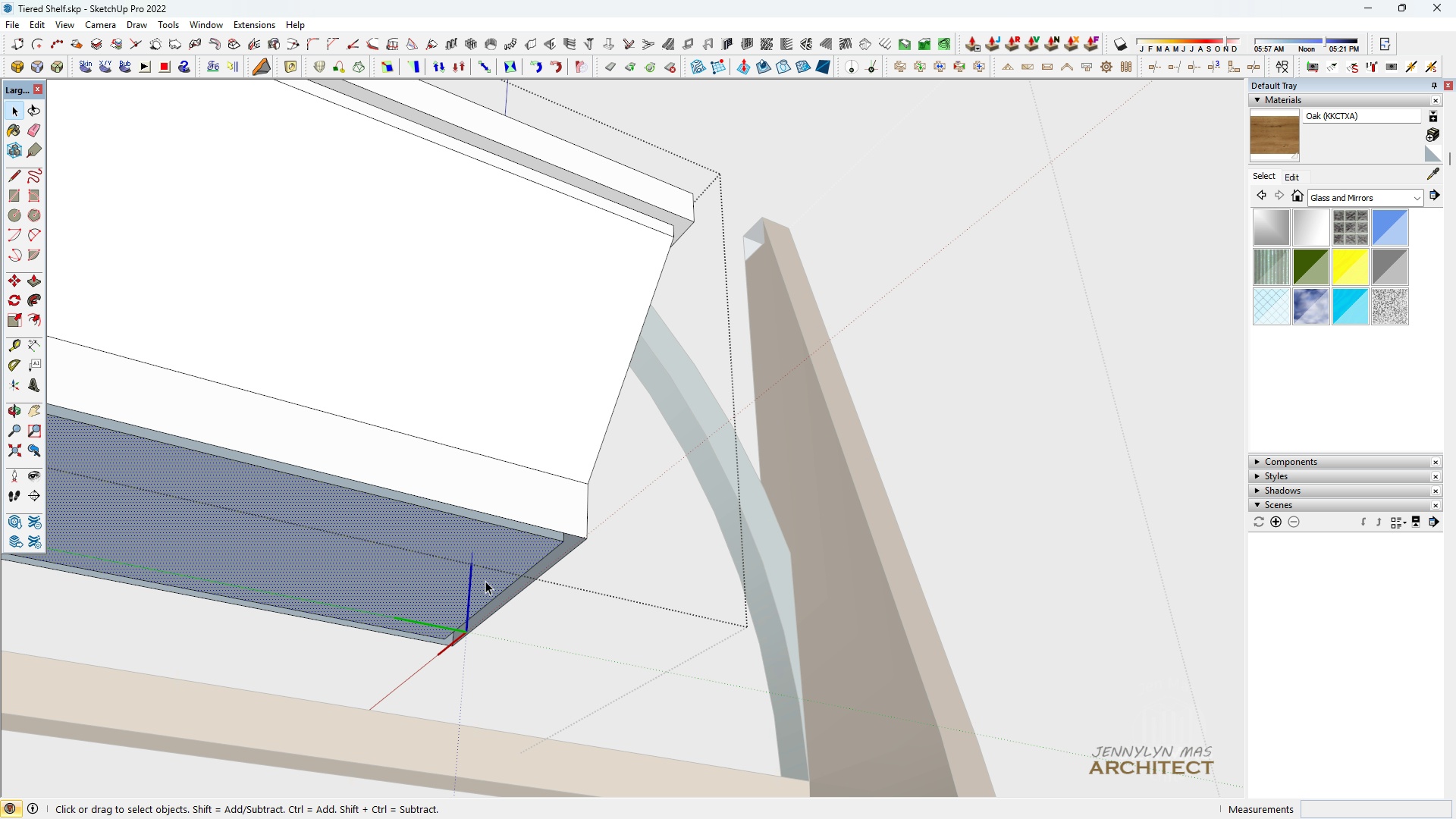 
scroll: coordinate [545, 567], scroll_direction: up, amount: 5.0
 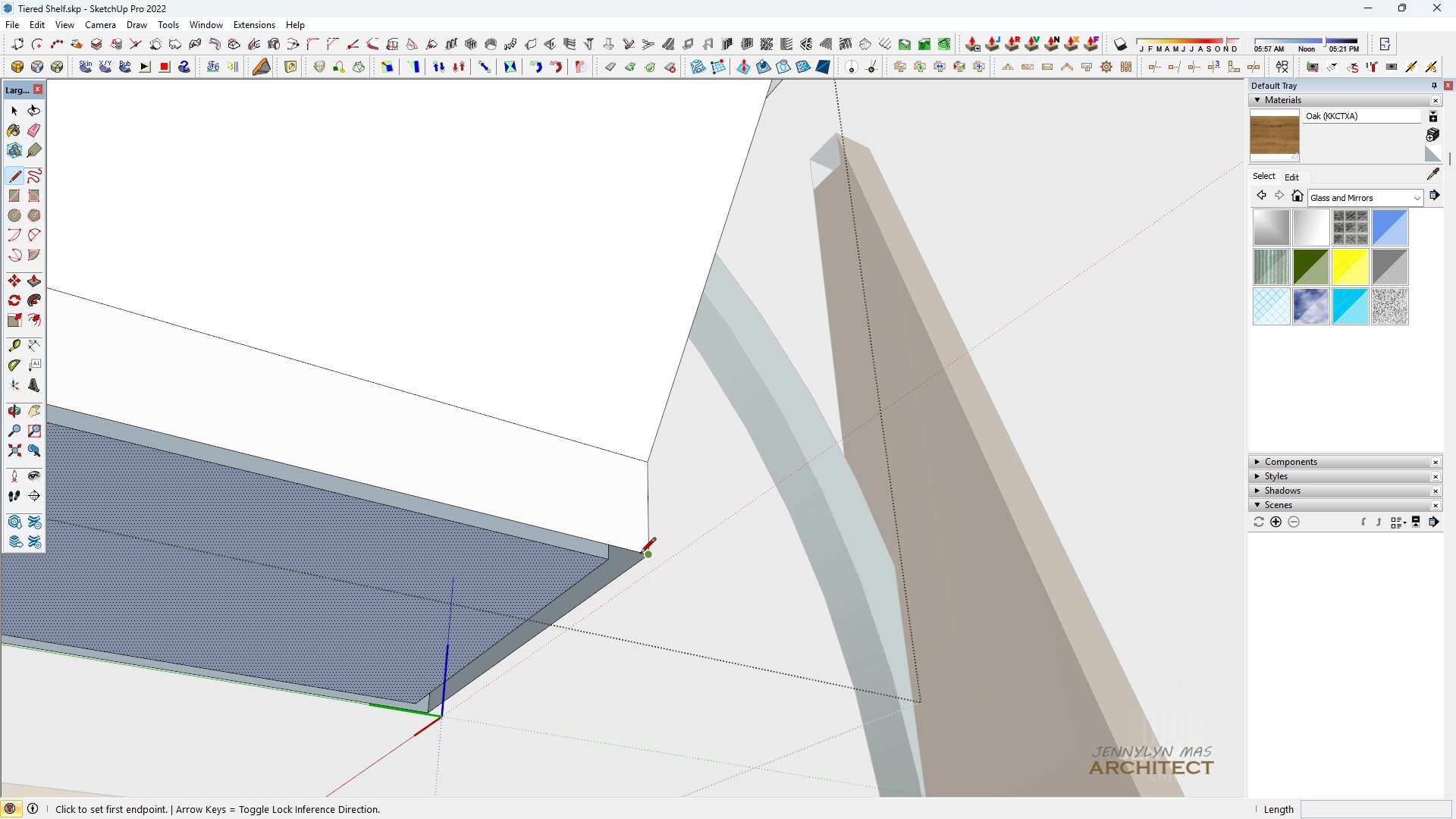 
key(Space)
 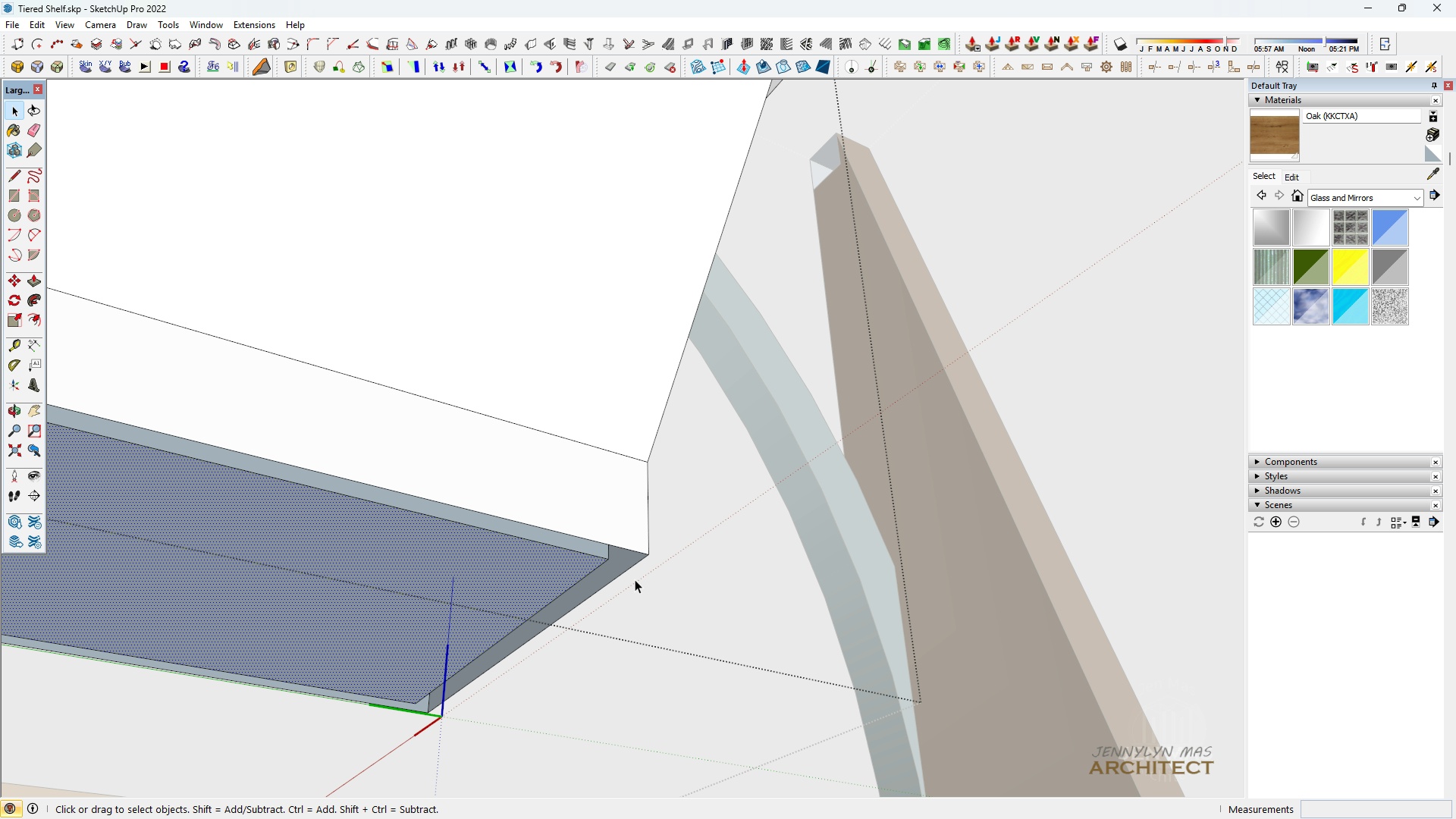 
key(L)
 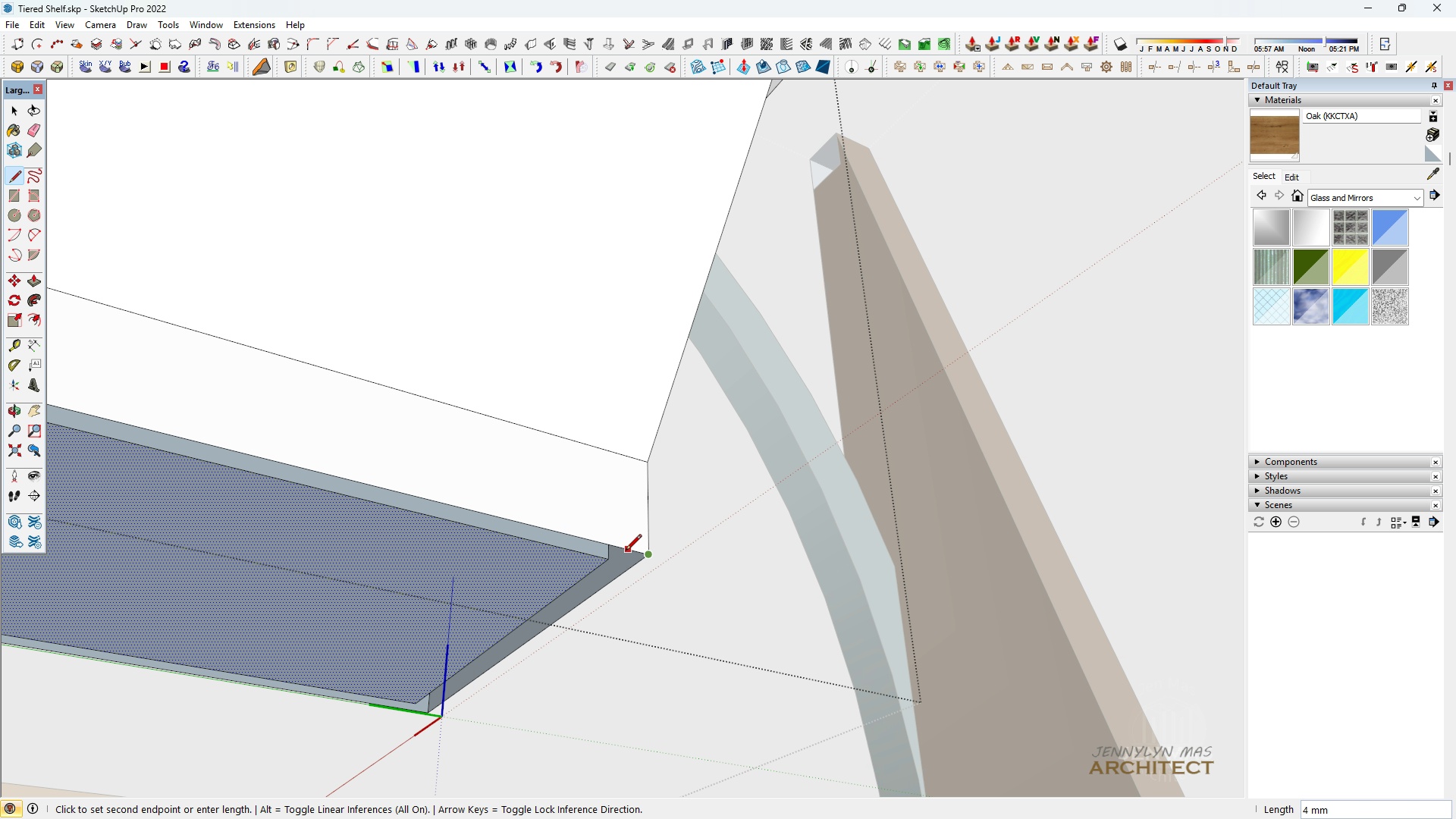 
double_click([626, 551])
 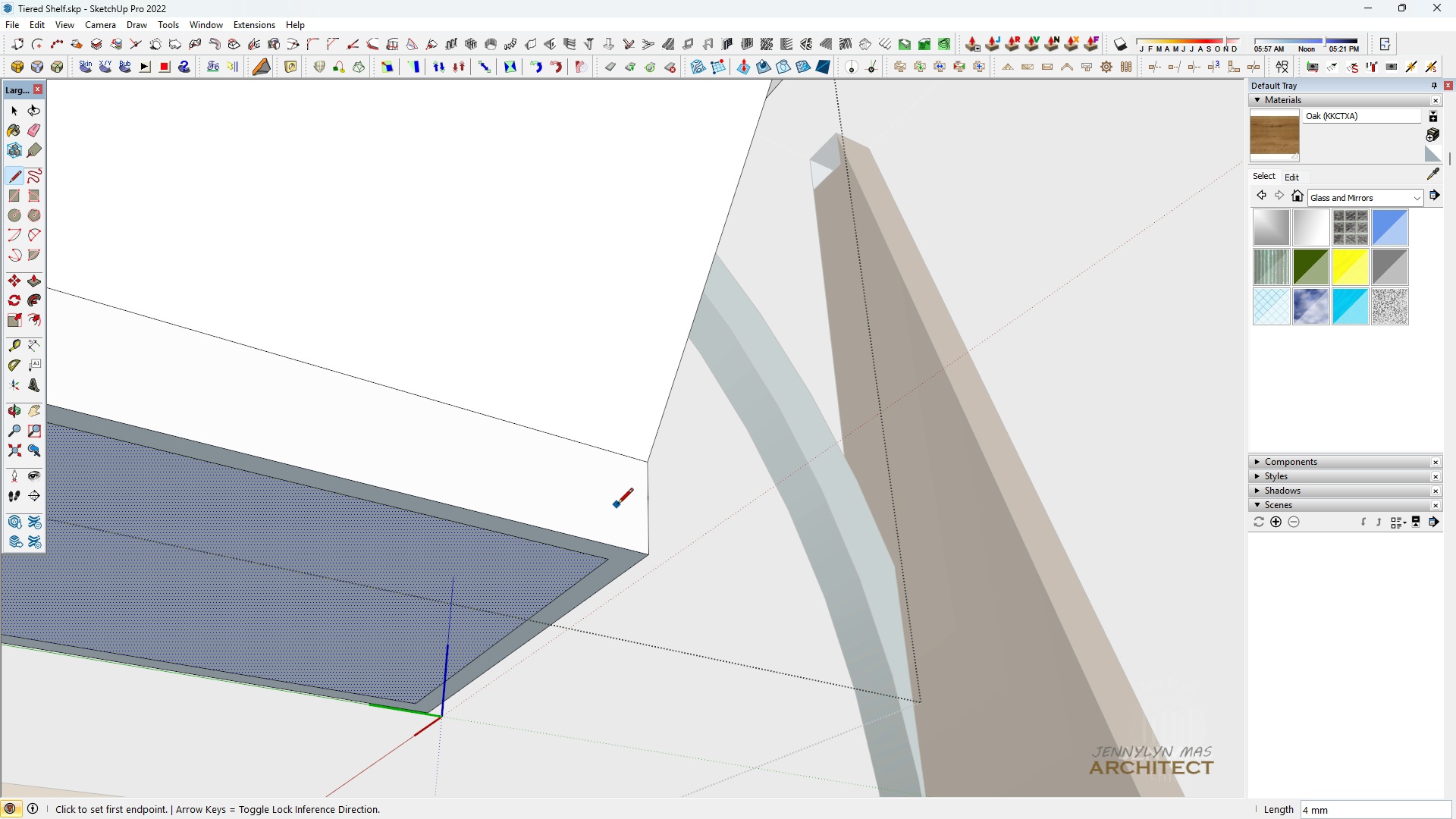 
key(Space)
 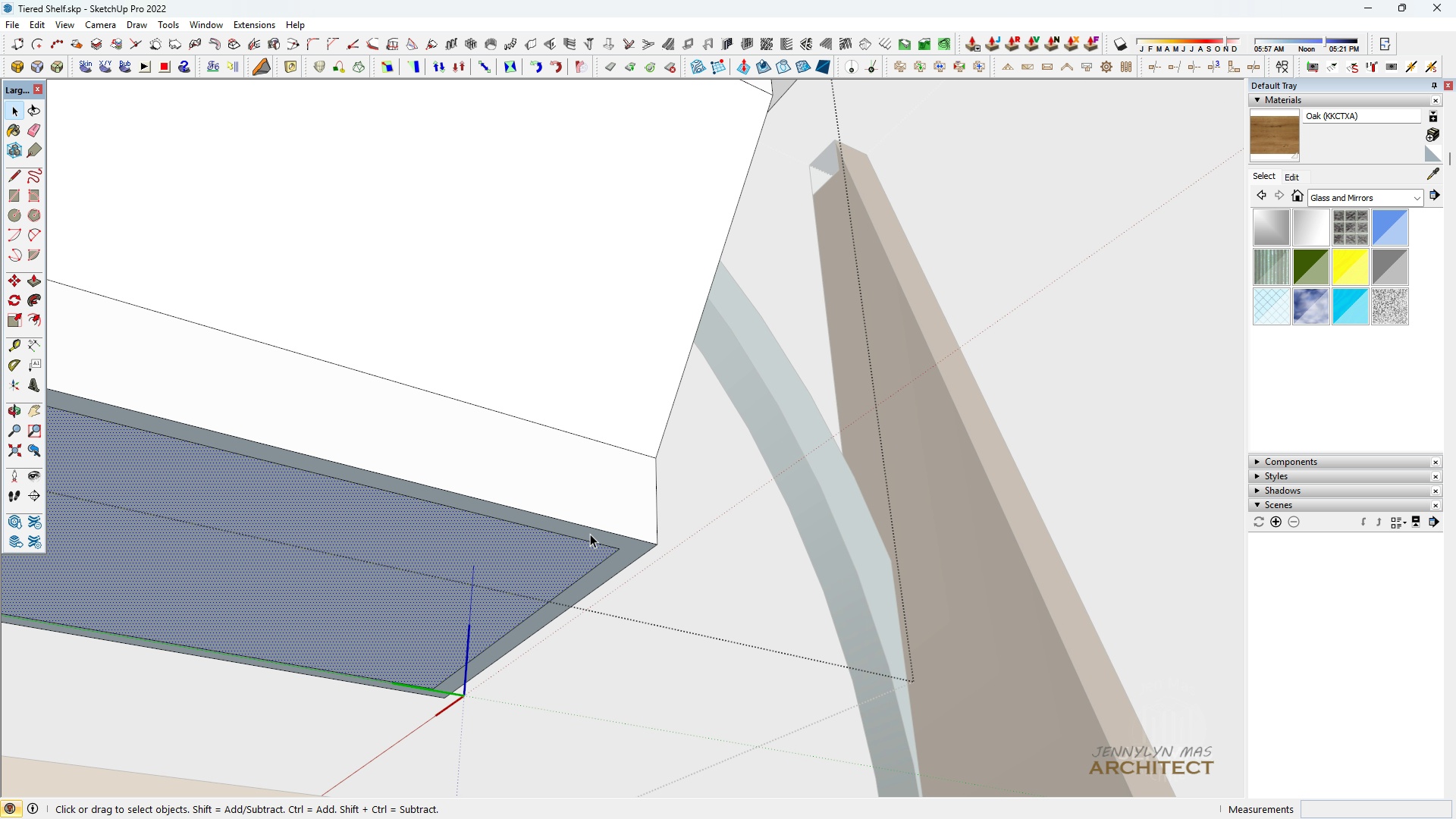 
scroll: coordinate [590, 538], scroll_direction: up, amount: 2.0
 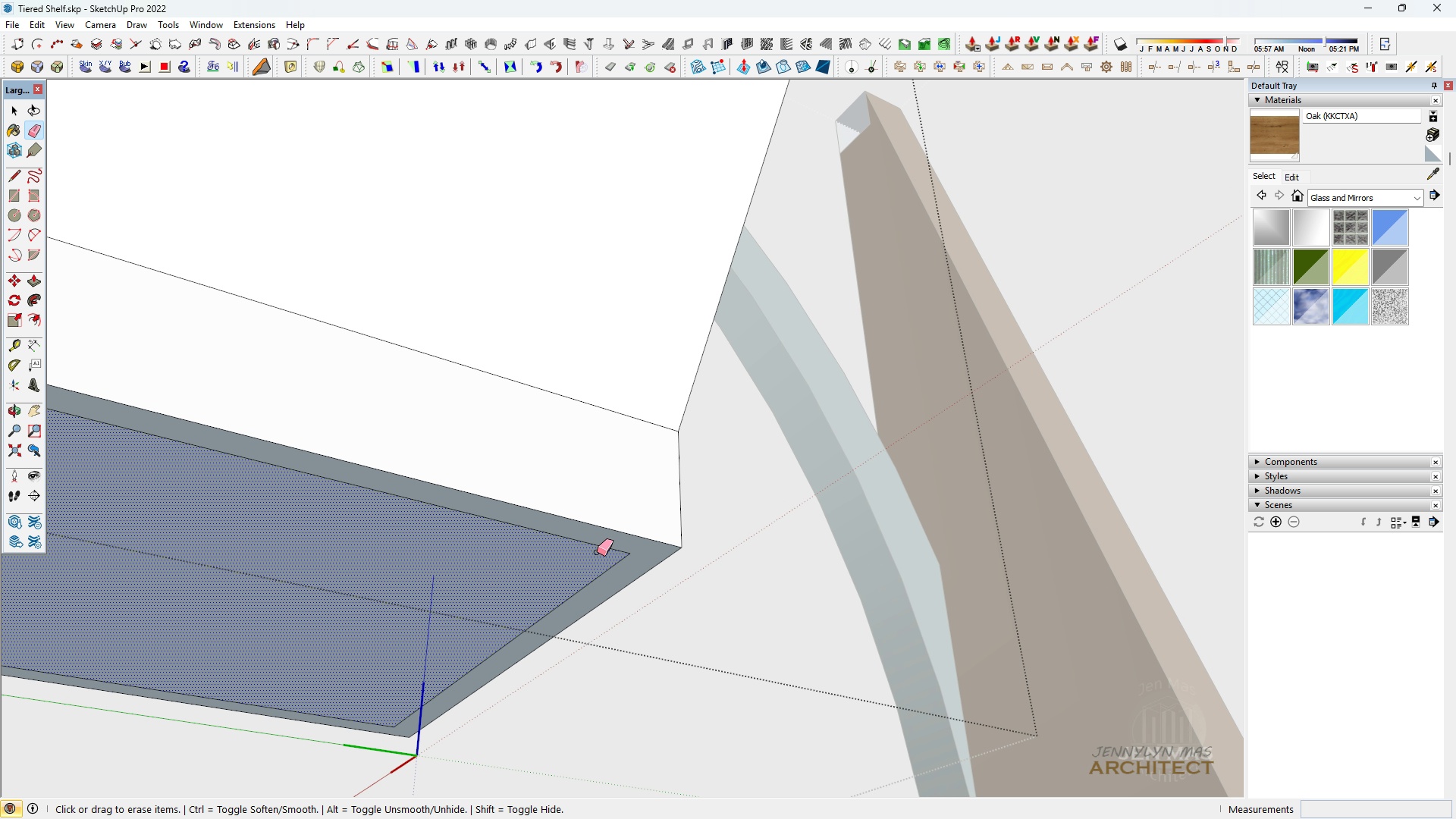 
key(E)
 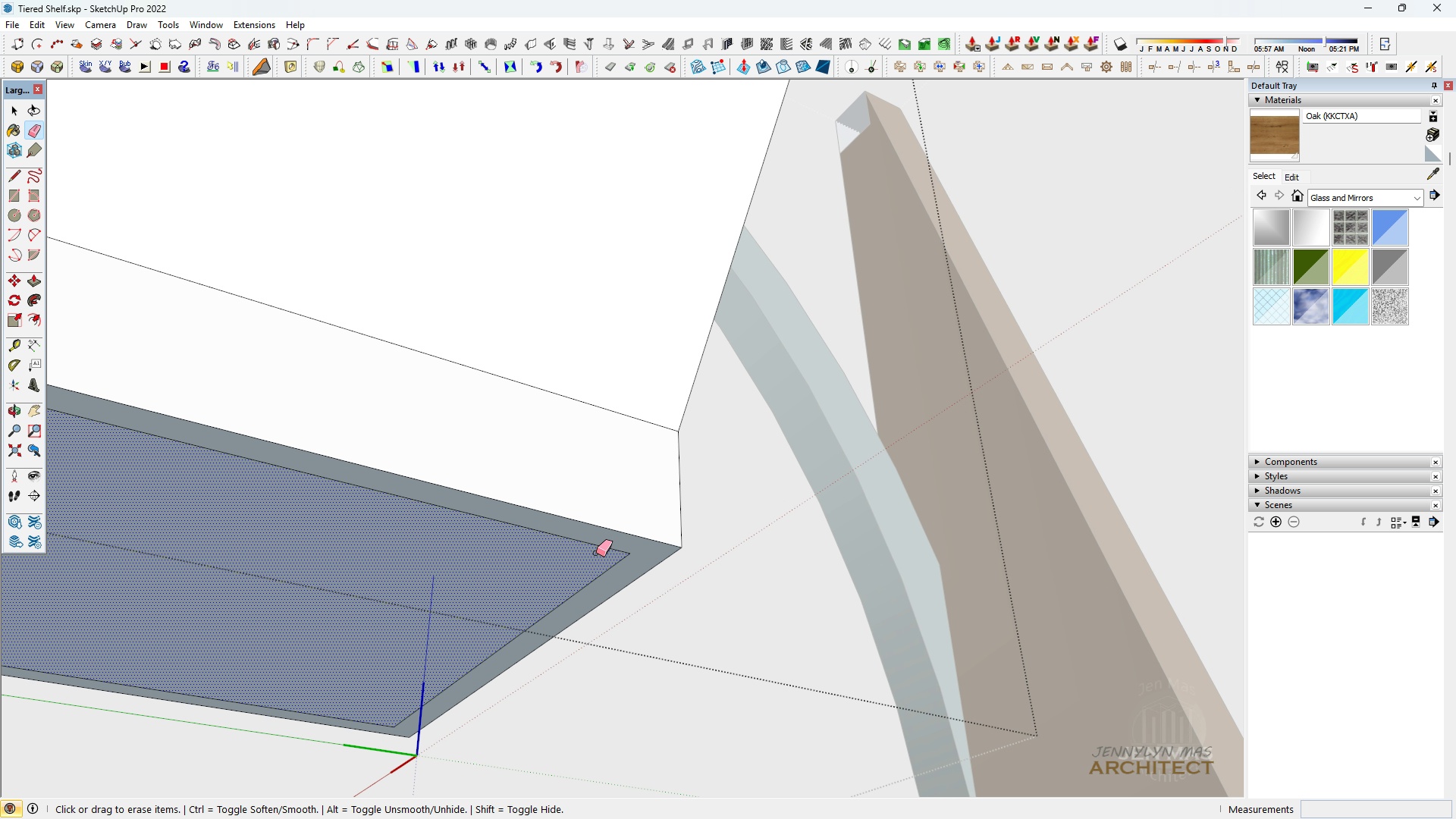 
left_click_drag(start_coordinate=[596, 553], to_coordinate=[602, 550])
 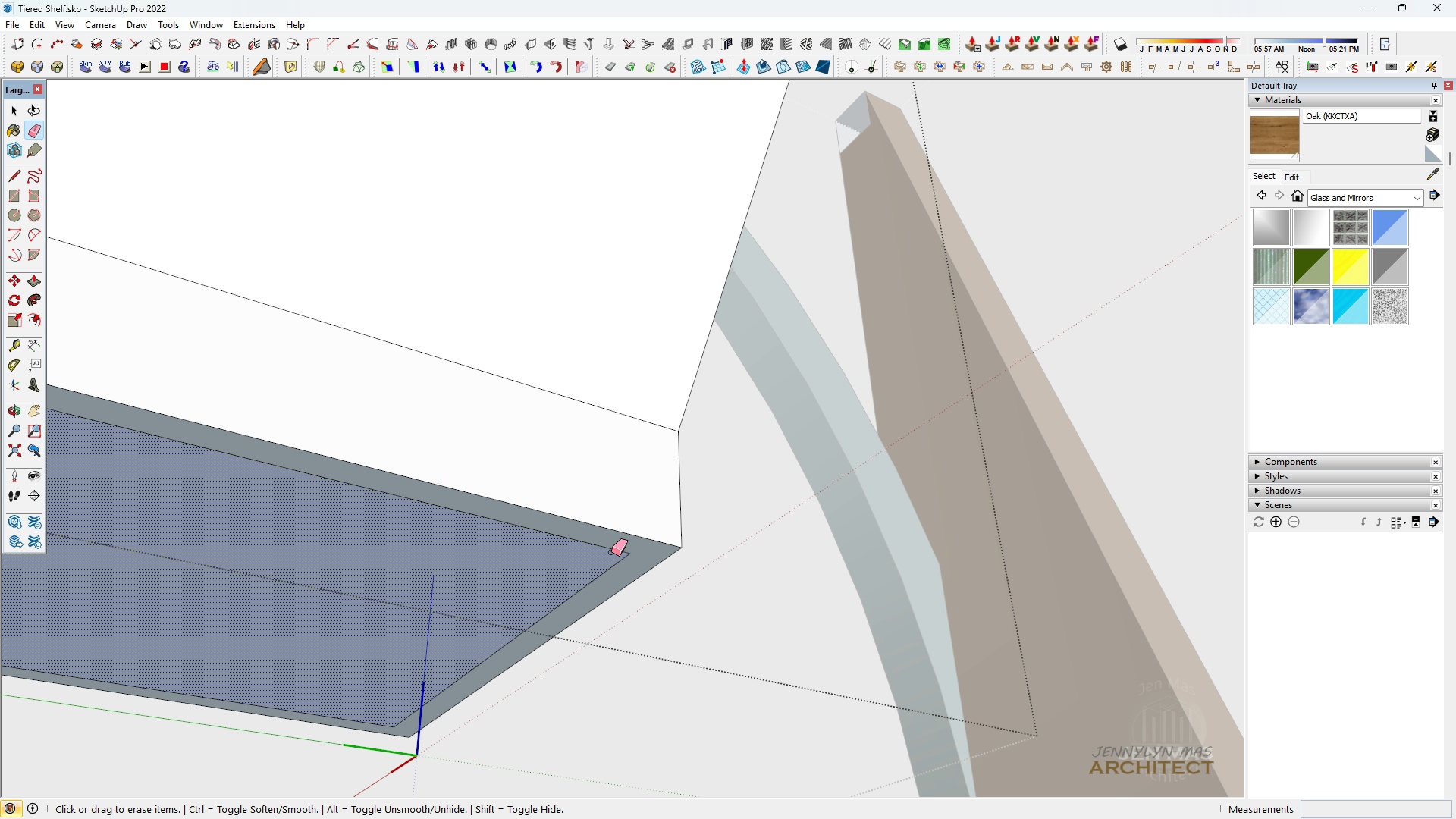 
left_click_drag(start_coordinate=[612, 552], to_coordinate=[619, 570])
 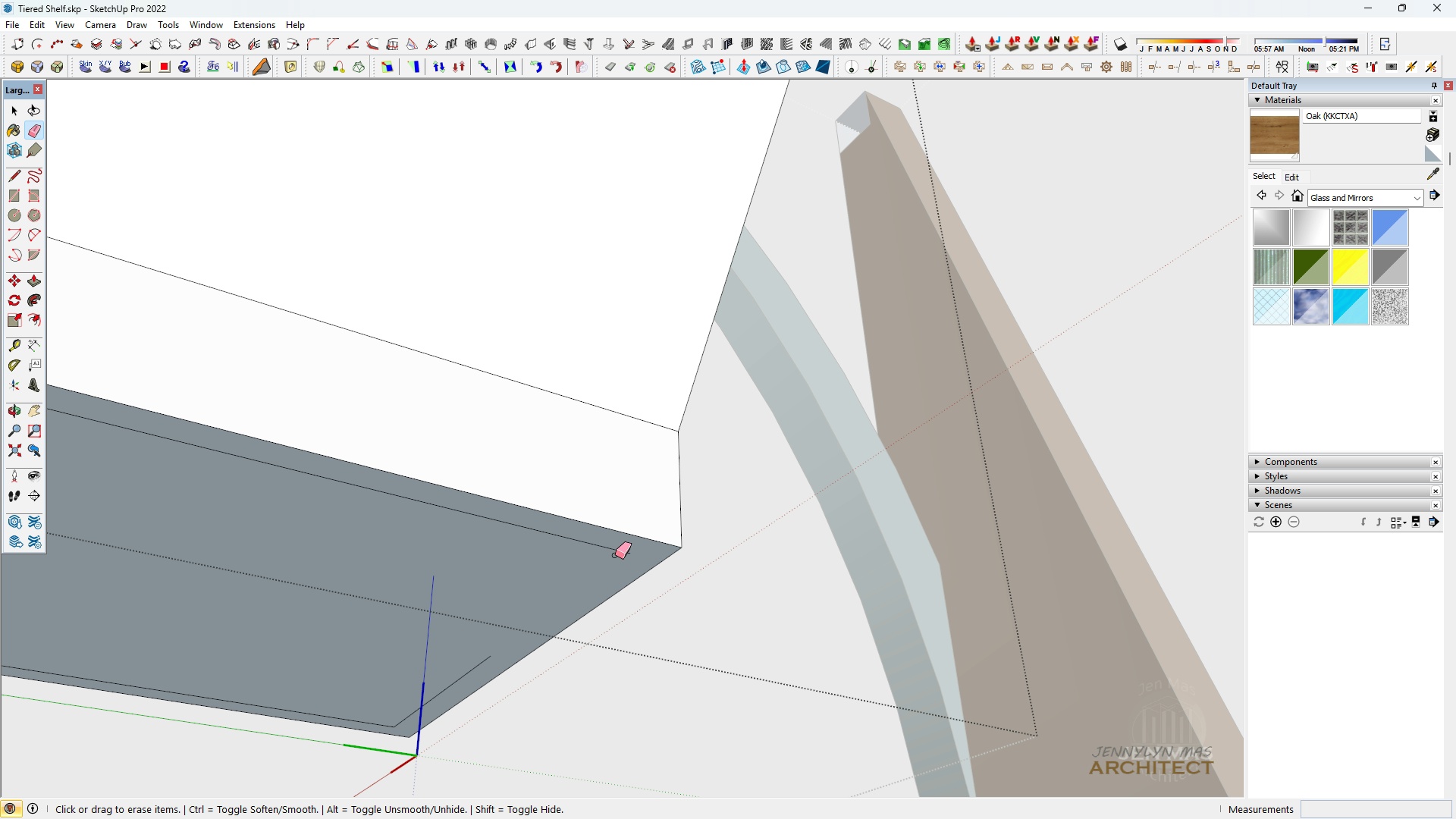 
left_click_drag(start_coordinate=[615, 554], to_coordinate=[610, 551])
 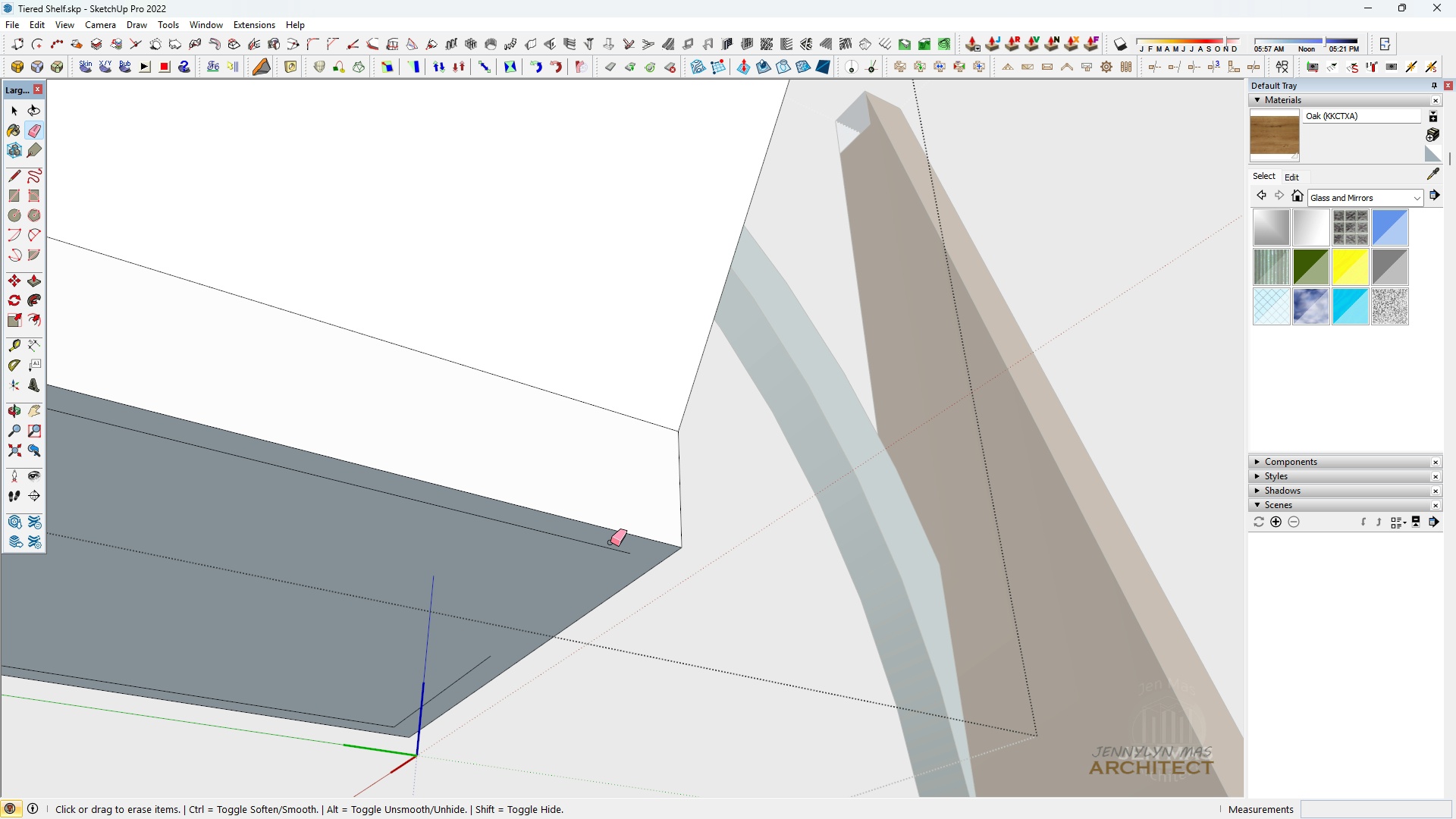 
left_click_drag(start_coordinate=[610, 542], to_coordinate=[598, 552])
 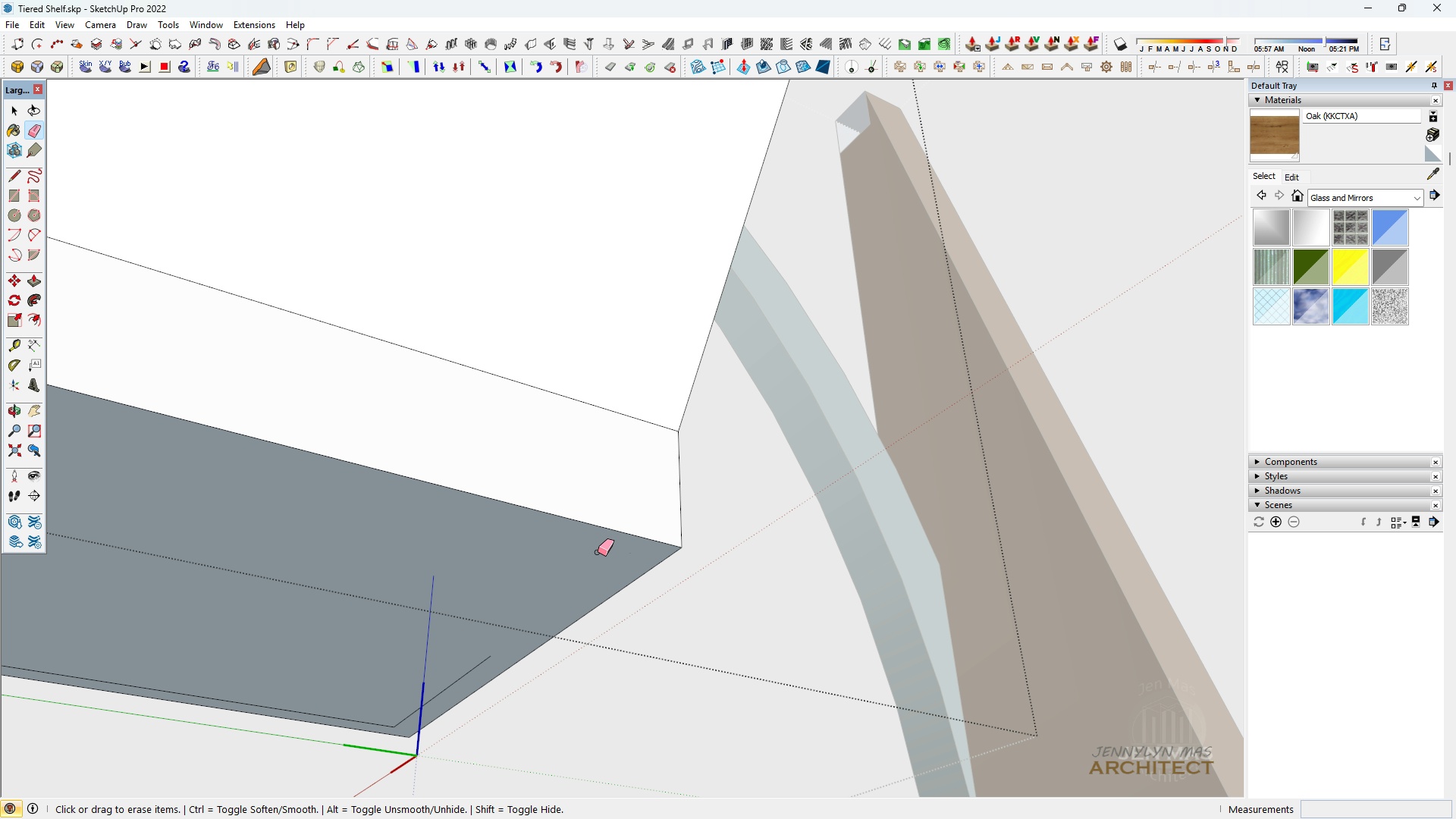 
key(Space)
 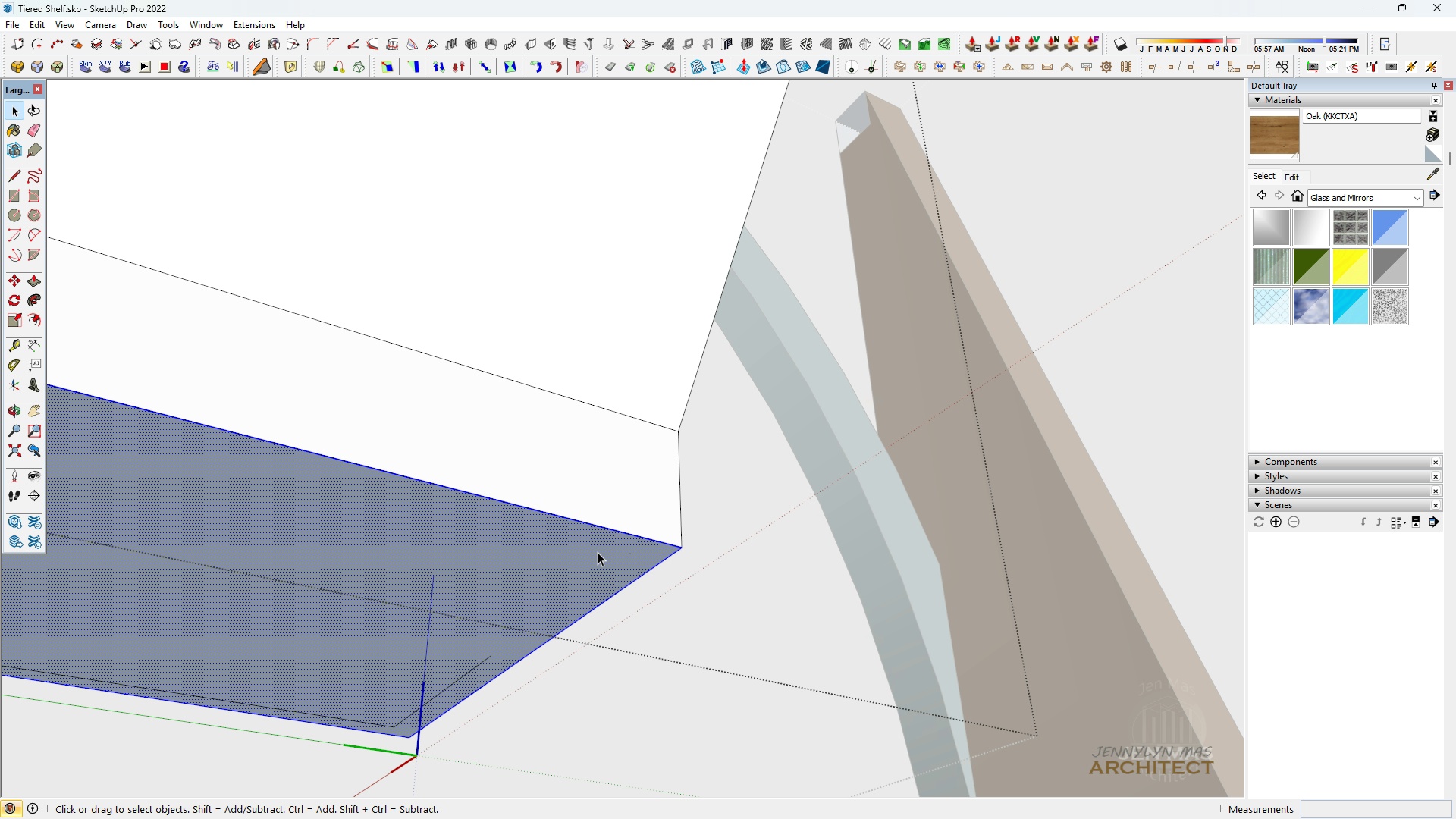 
double_click([598, 552])
 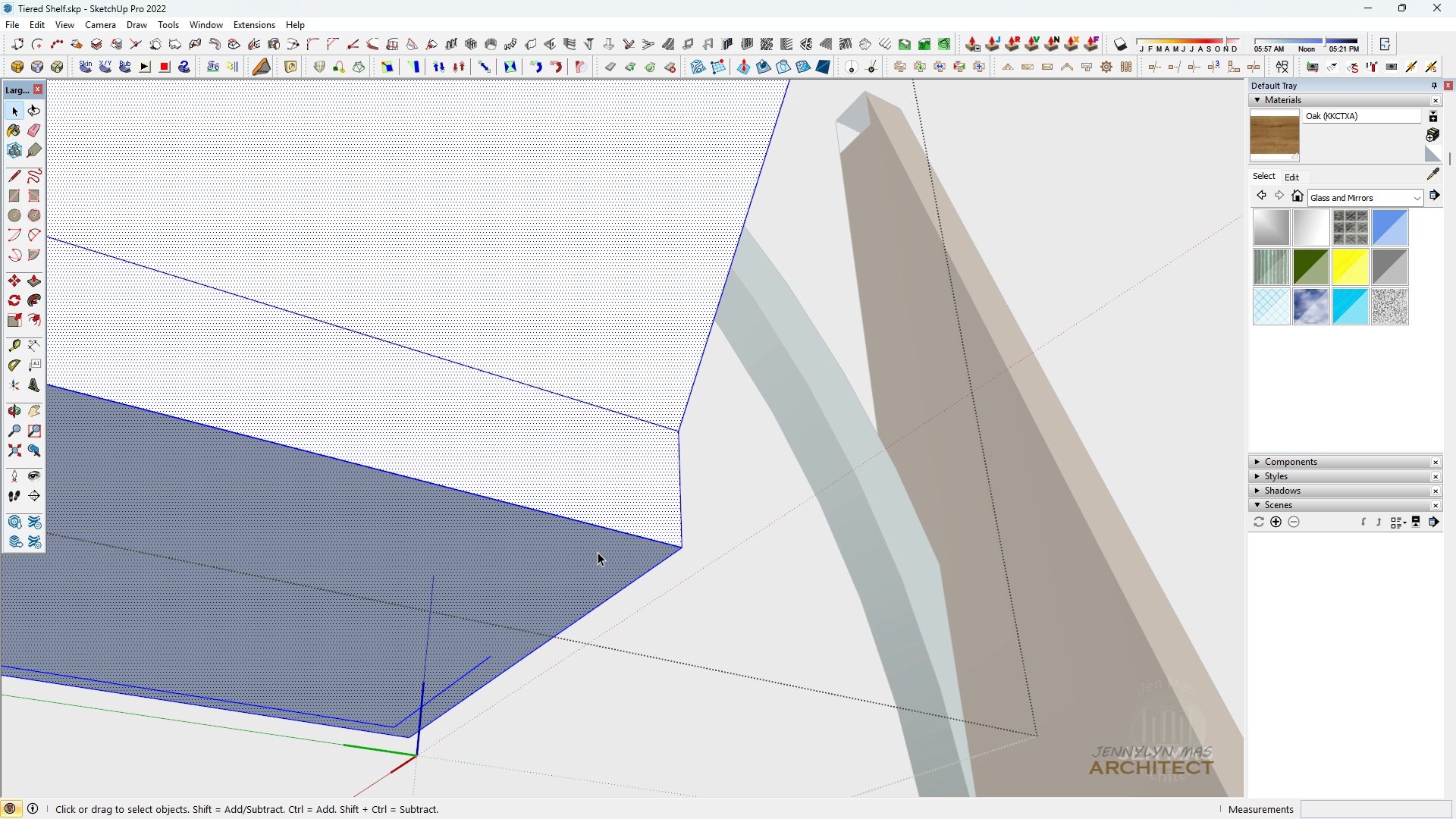 
triple_click([598, 552])
 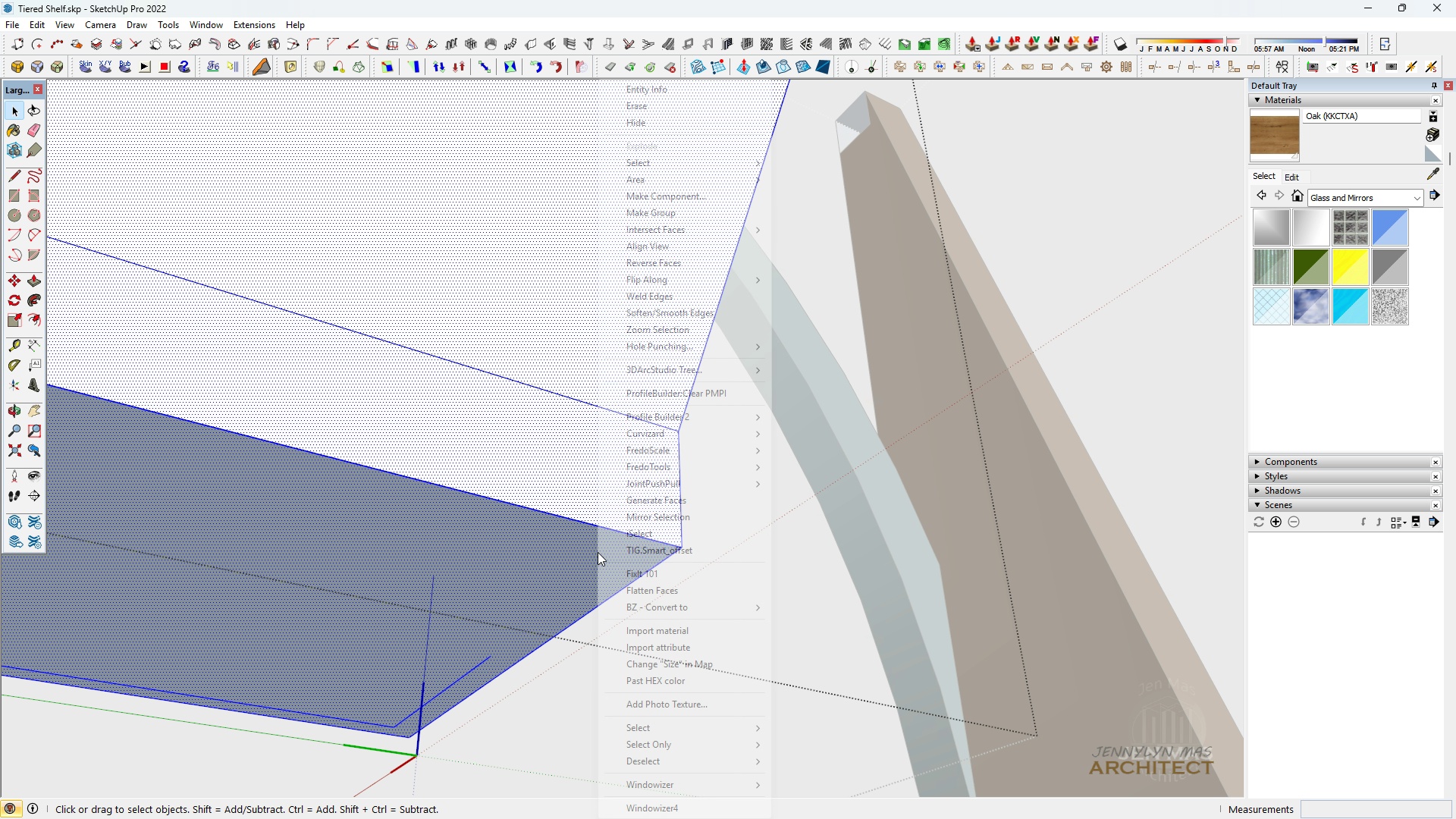 
right_click([598, 552])
 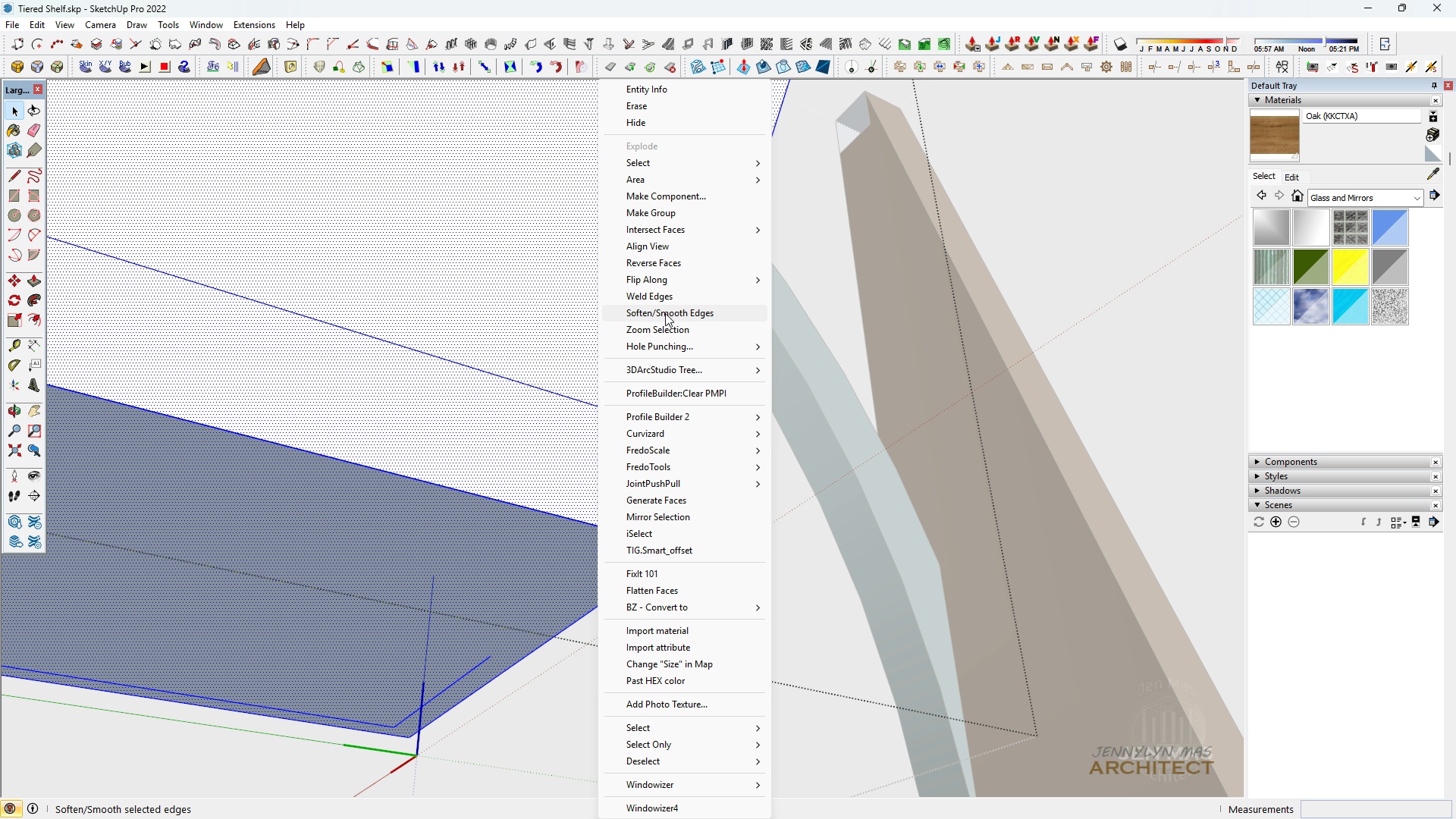 
left_click([665, 313])
 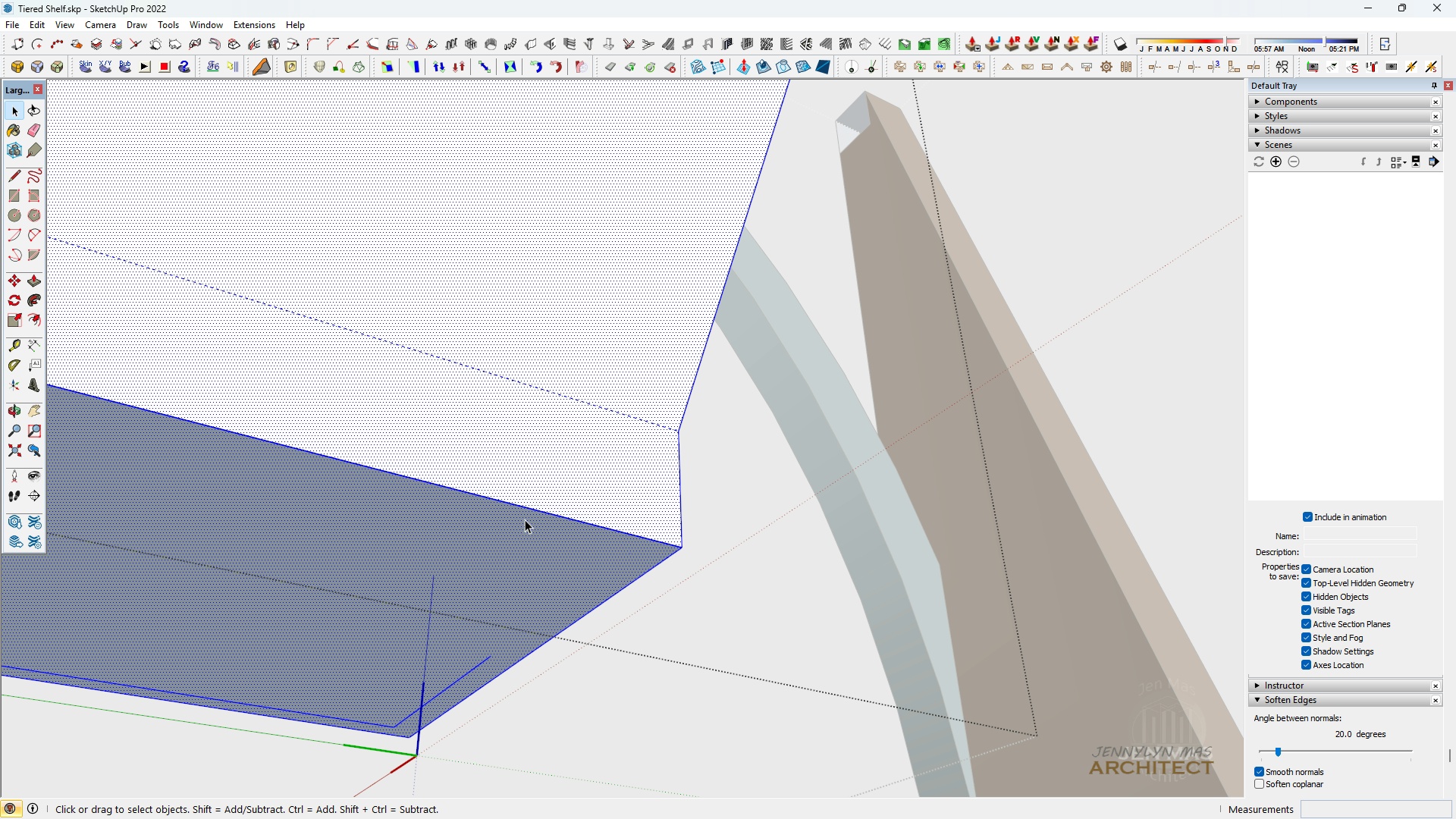 
key(Space)
 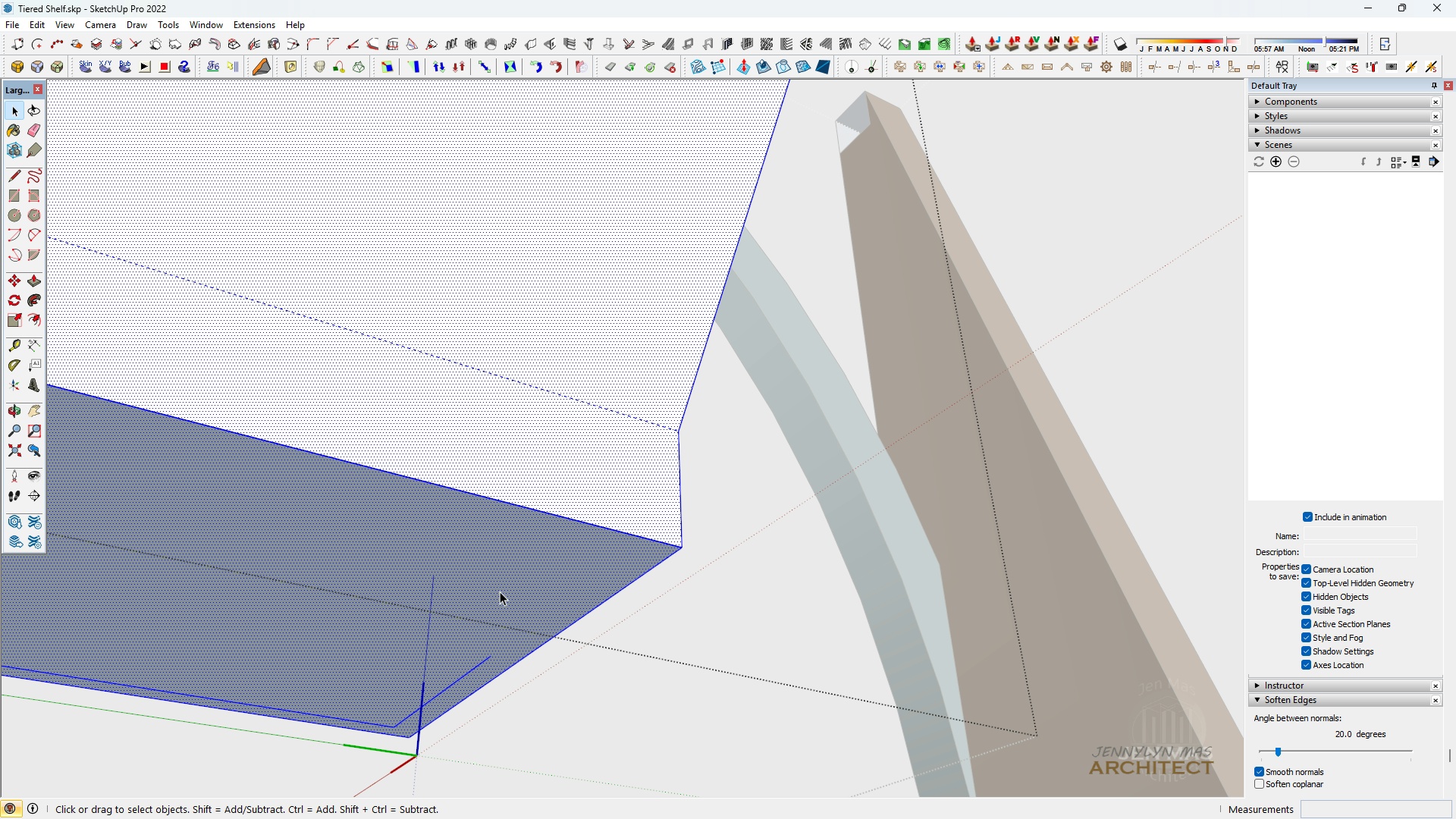 
key(E)
 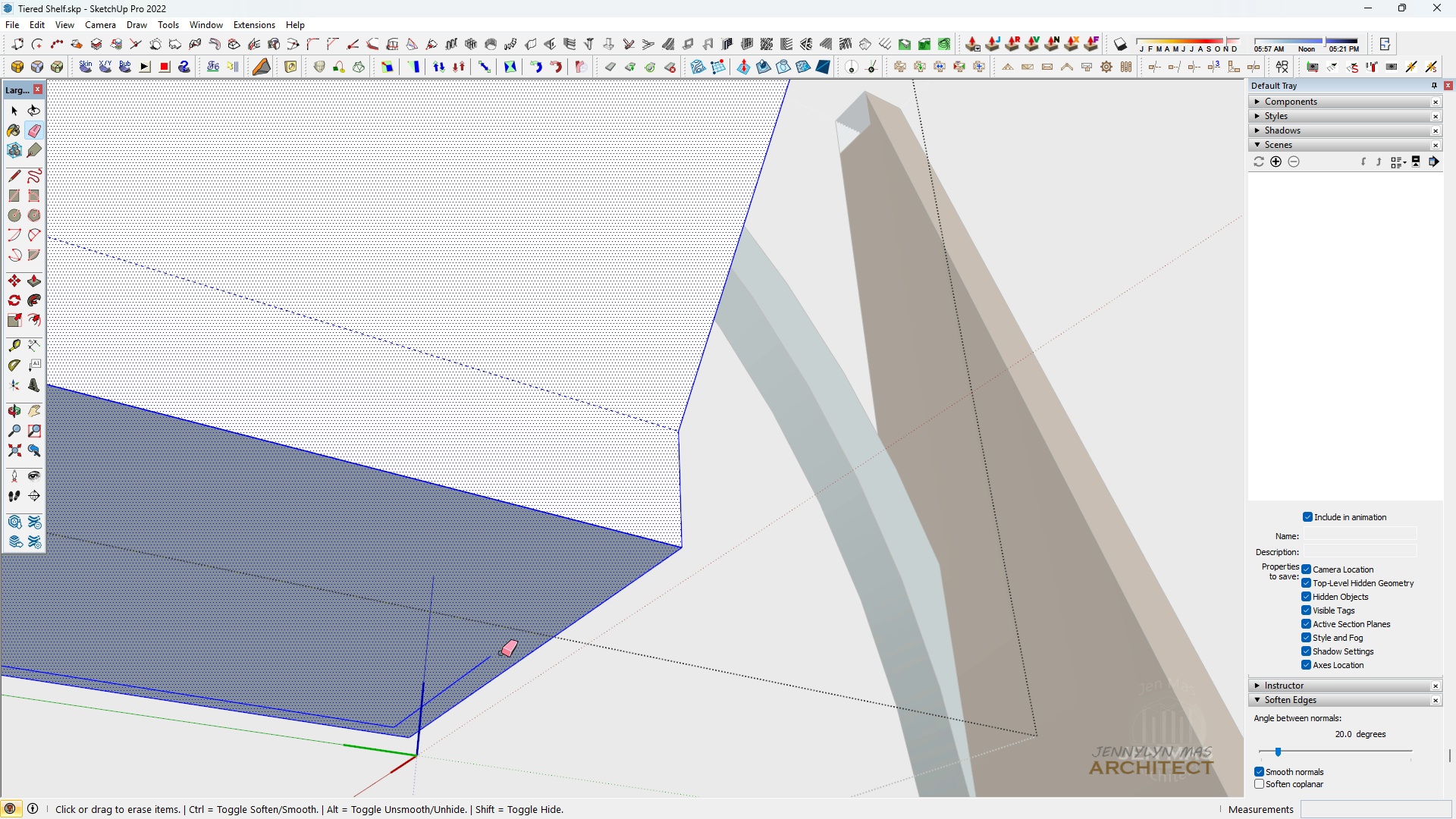 
left_click_drag(start_coordinate=[494, 658], to_coordinate=[478, 661])
 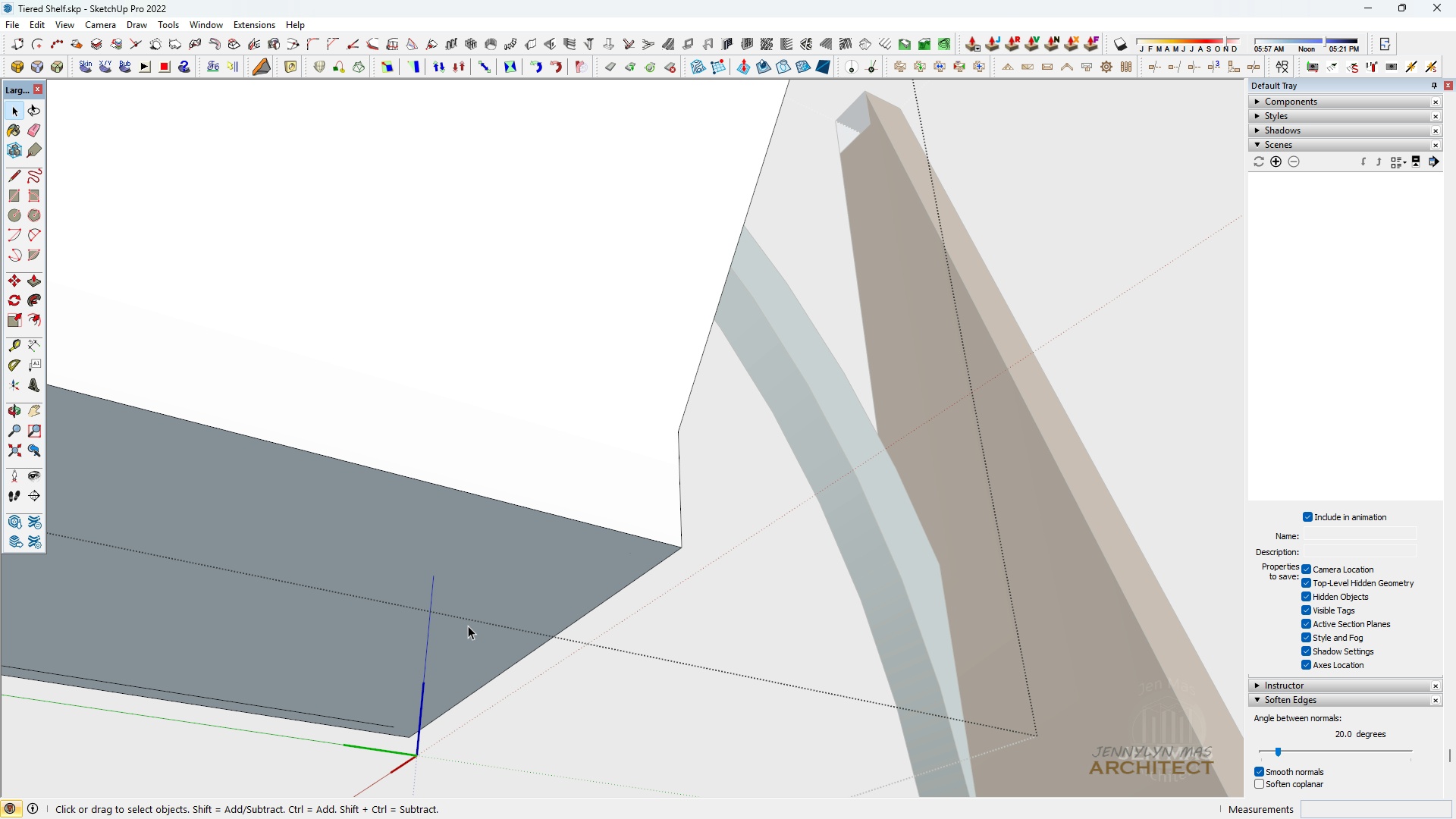 
key(Space)
 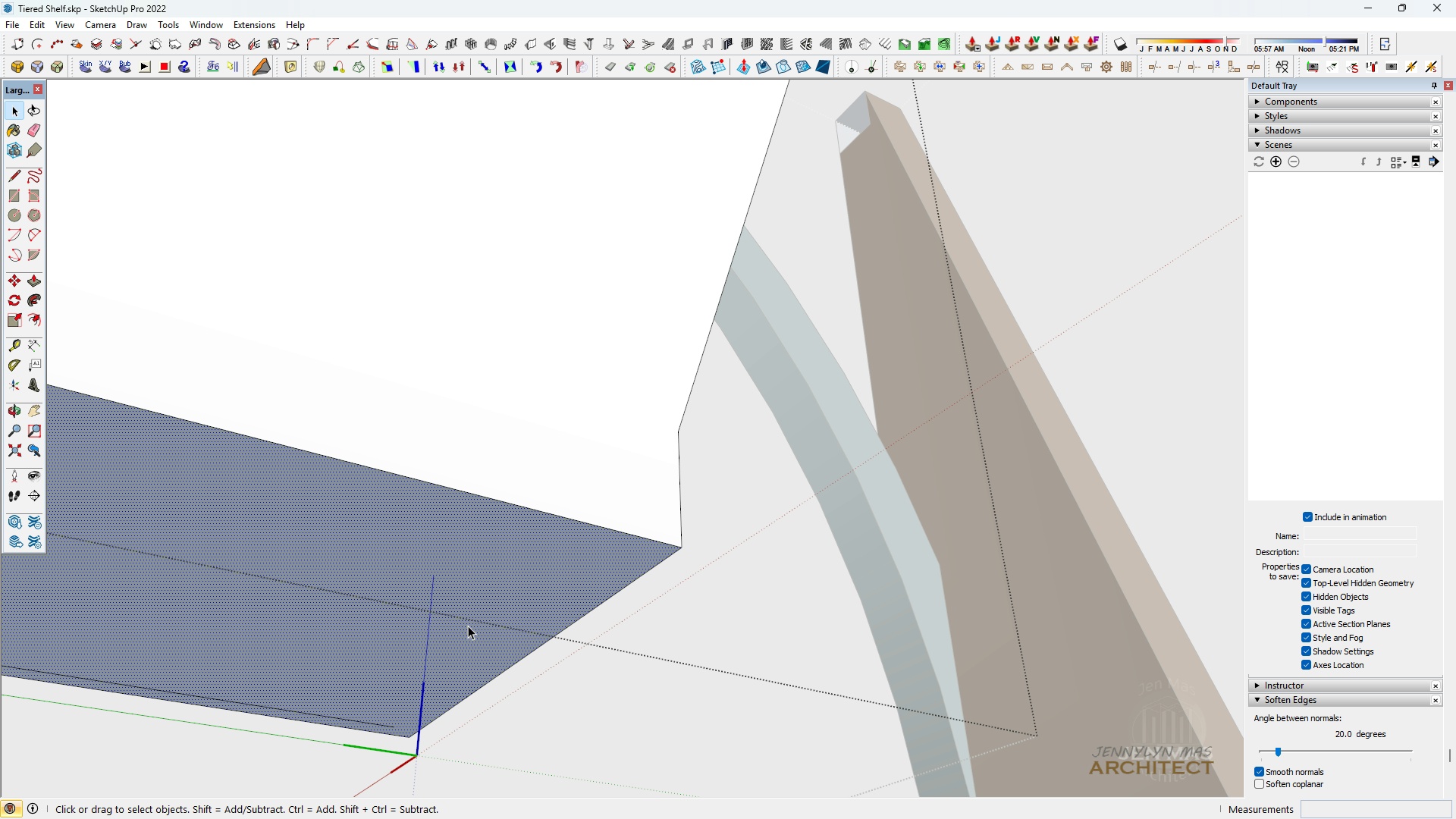 
left_click([468, 626])
 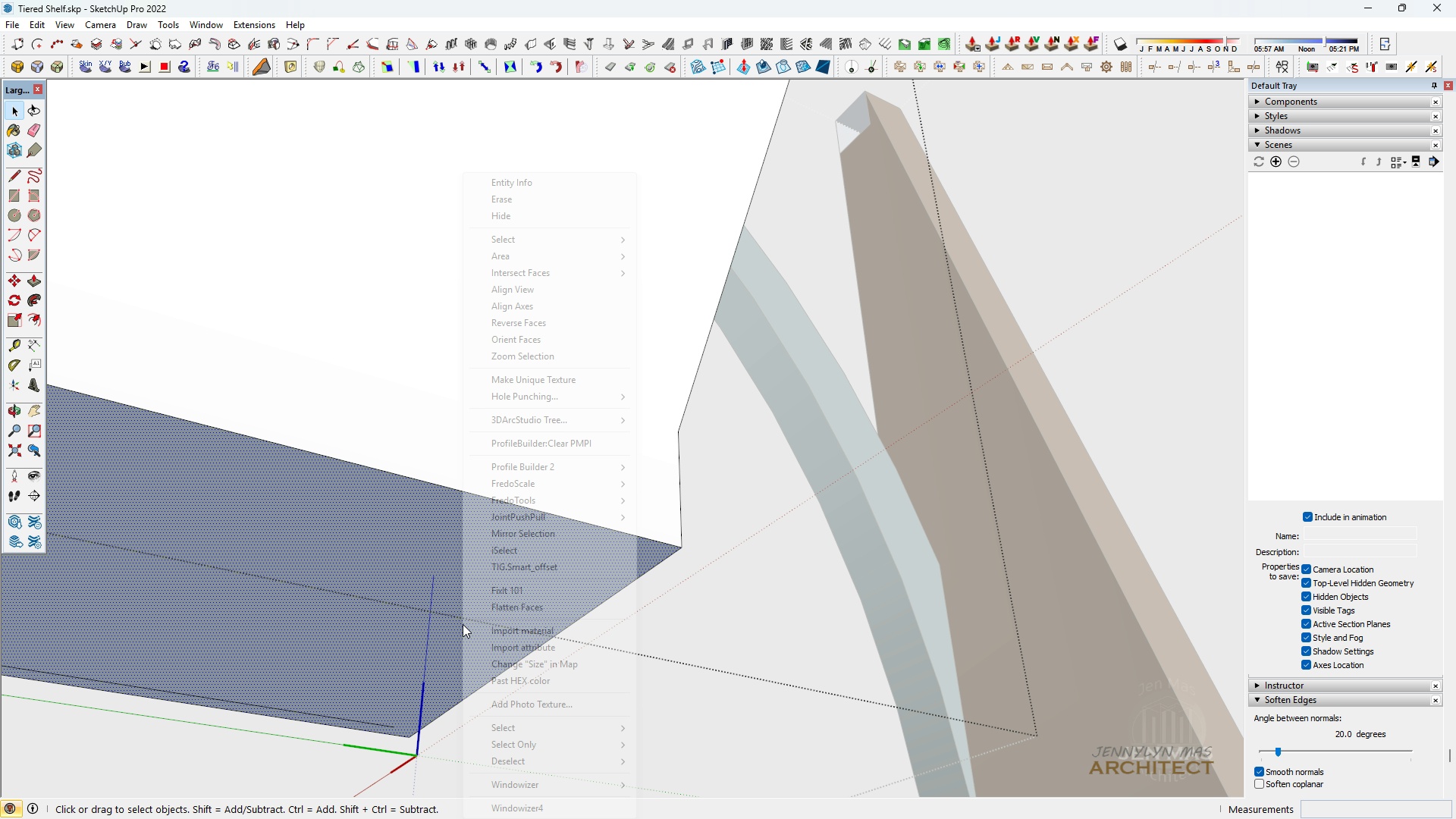 
right_click([463, 624])
 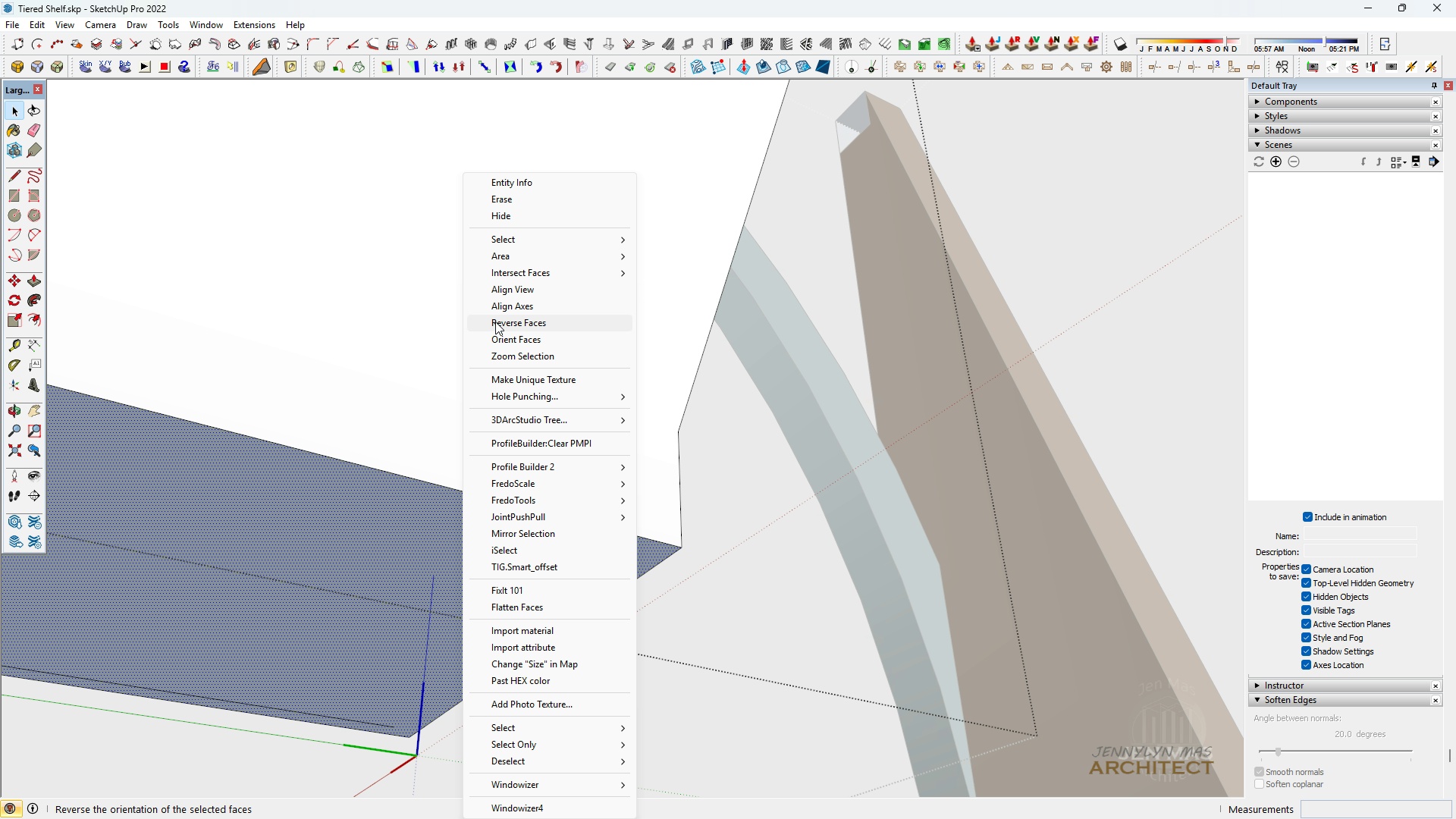 
left_click([496, 325])
 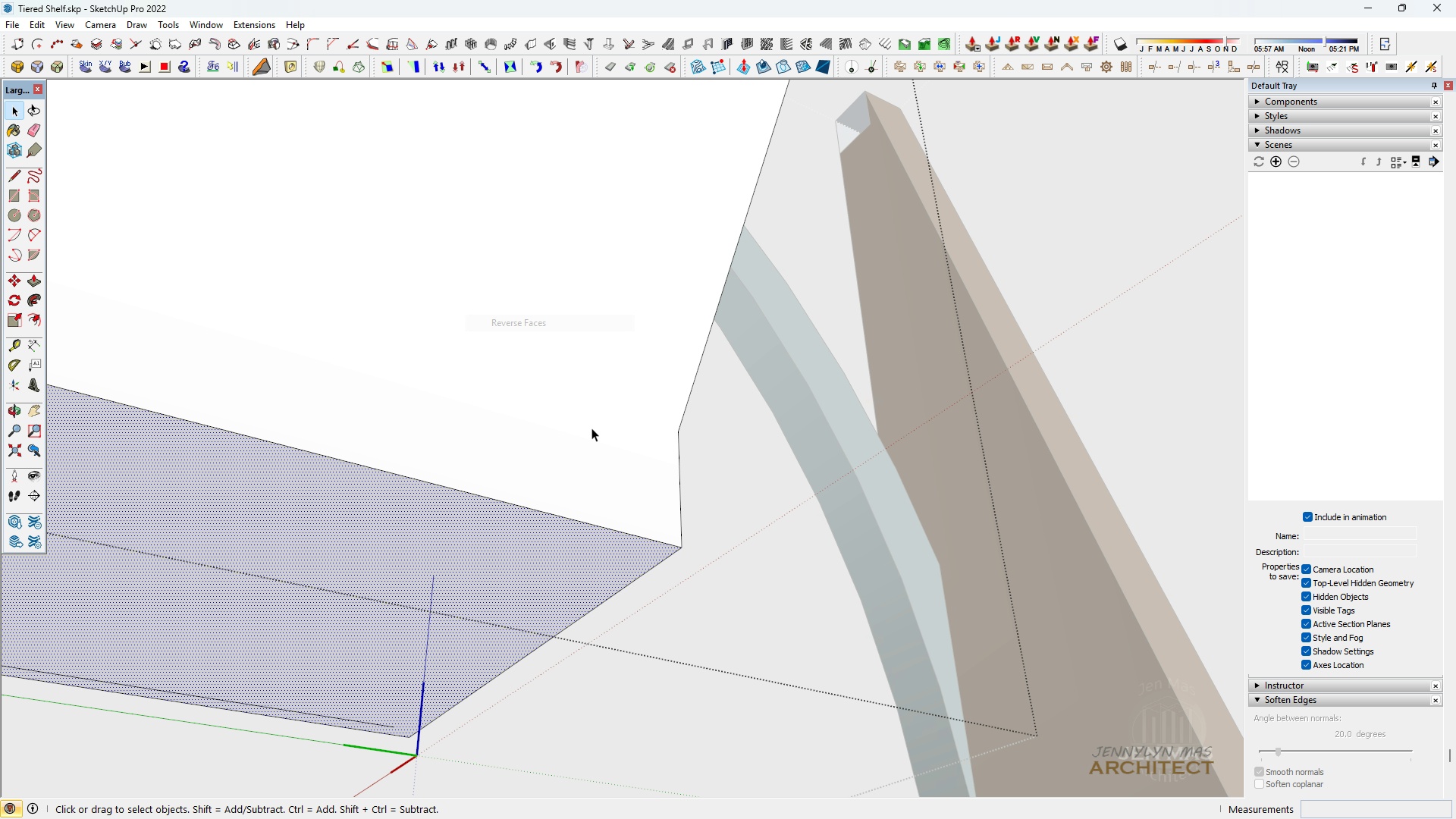 
scroll: coordinate [312, 576], scroll_direction: down, amount: 1.0
 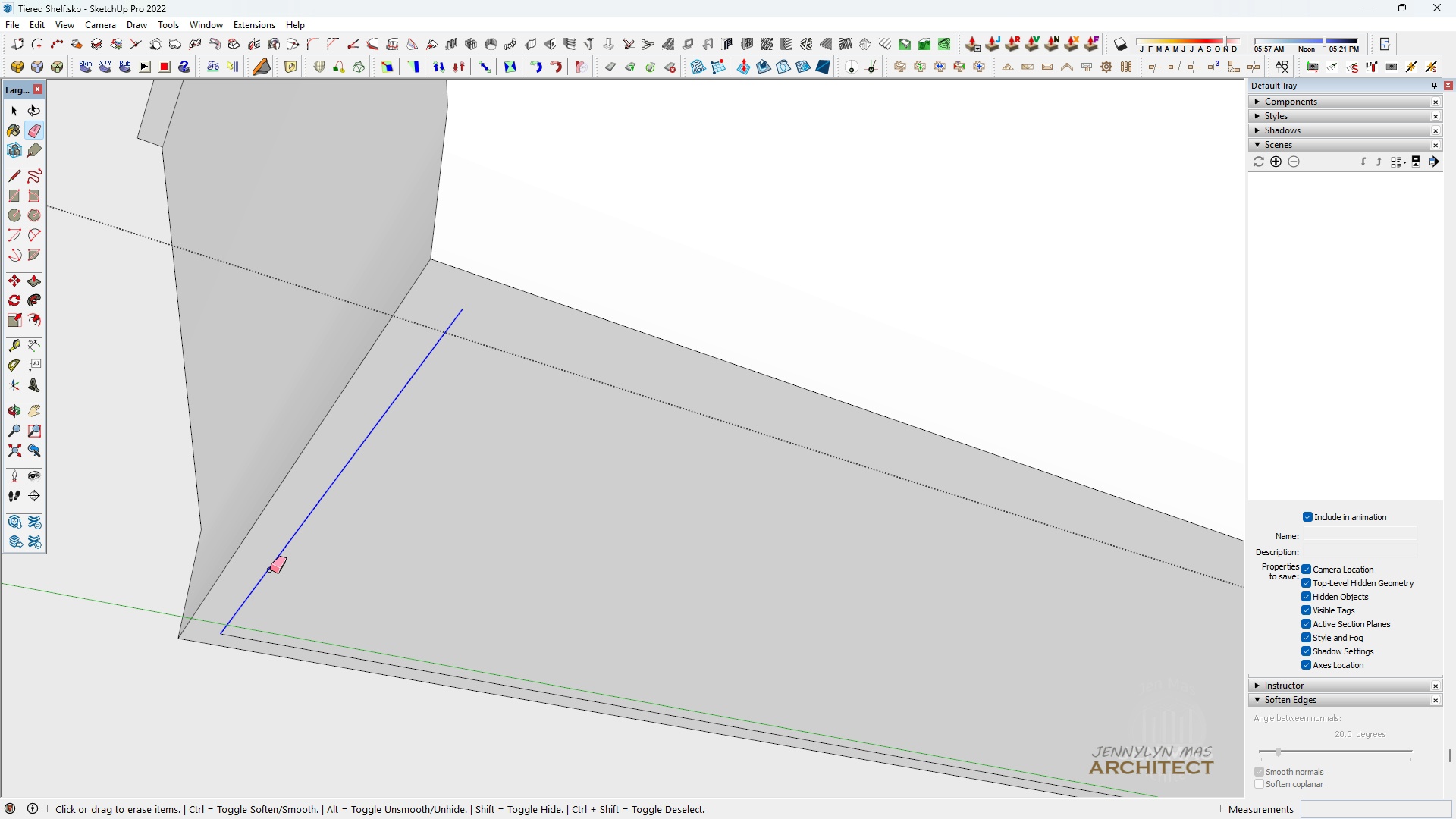 
type( e hh h )
 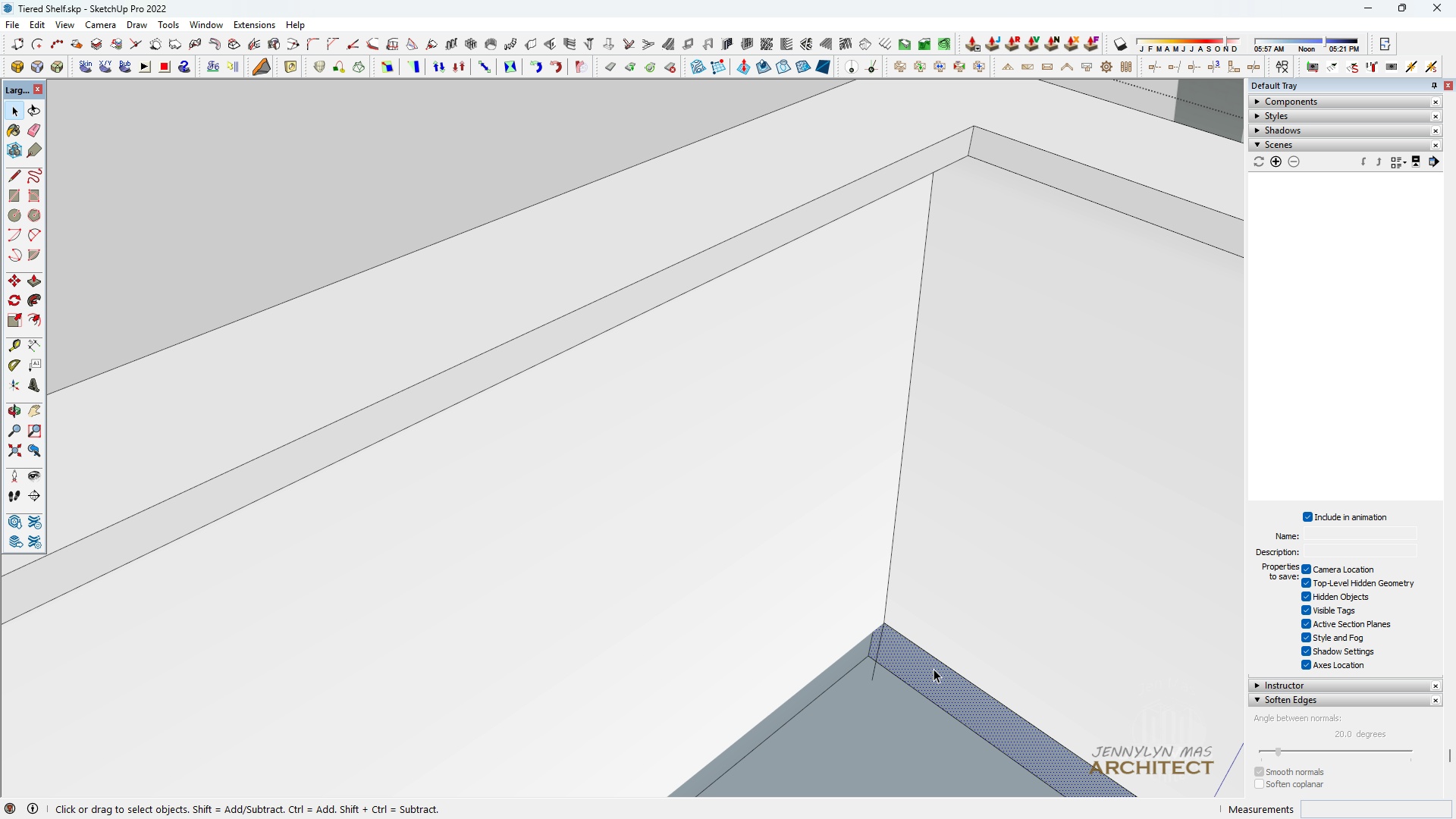 
left_click_drag(start_coordinate=[290, 573], to_coordinate=[267, 570])
 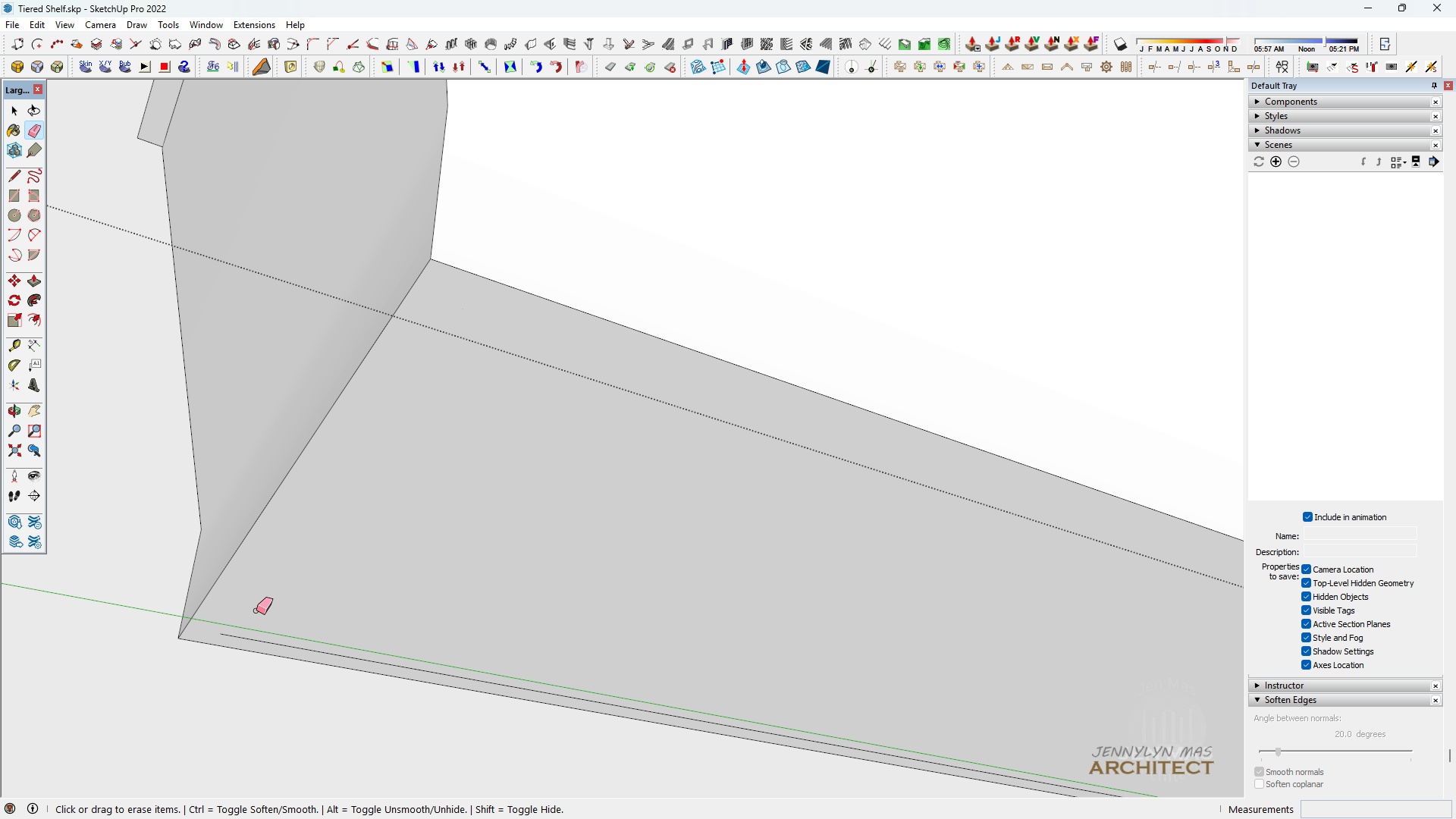 
left_click_drag(start_coordinate=[256, 617], to_coordinate=[256, 642])
 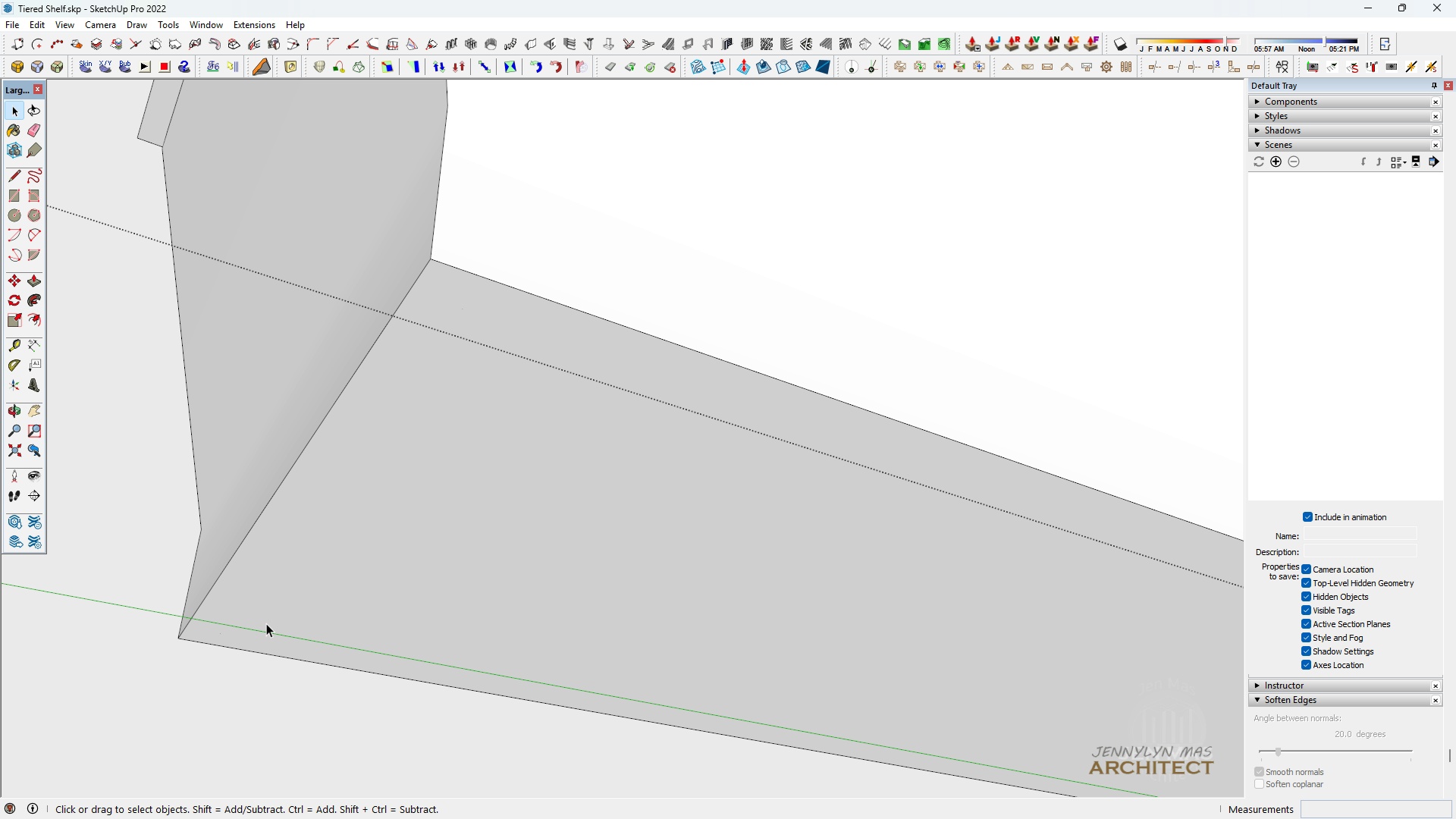 
scroll: coordinate [303, 587], scroll_direction: down, amount: 11.0
 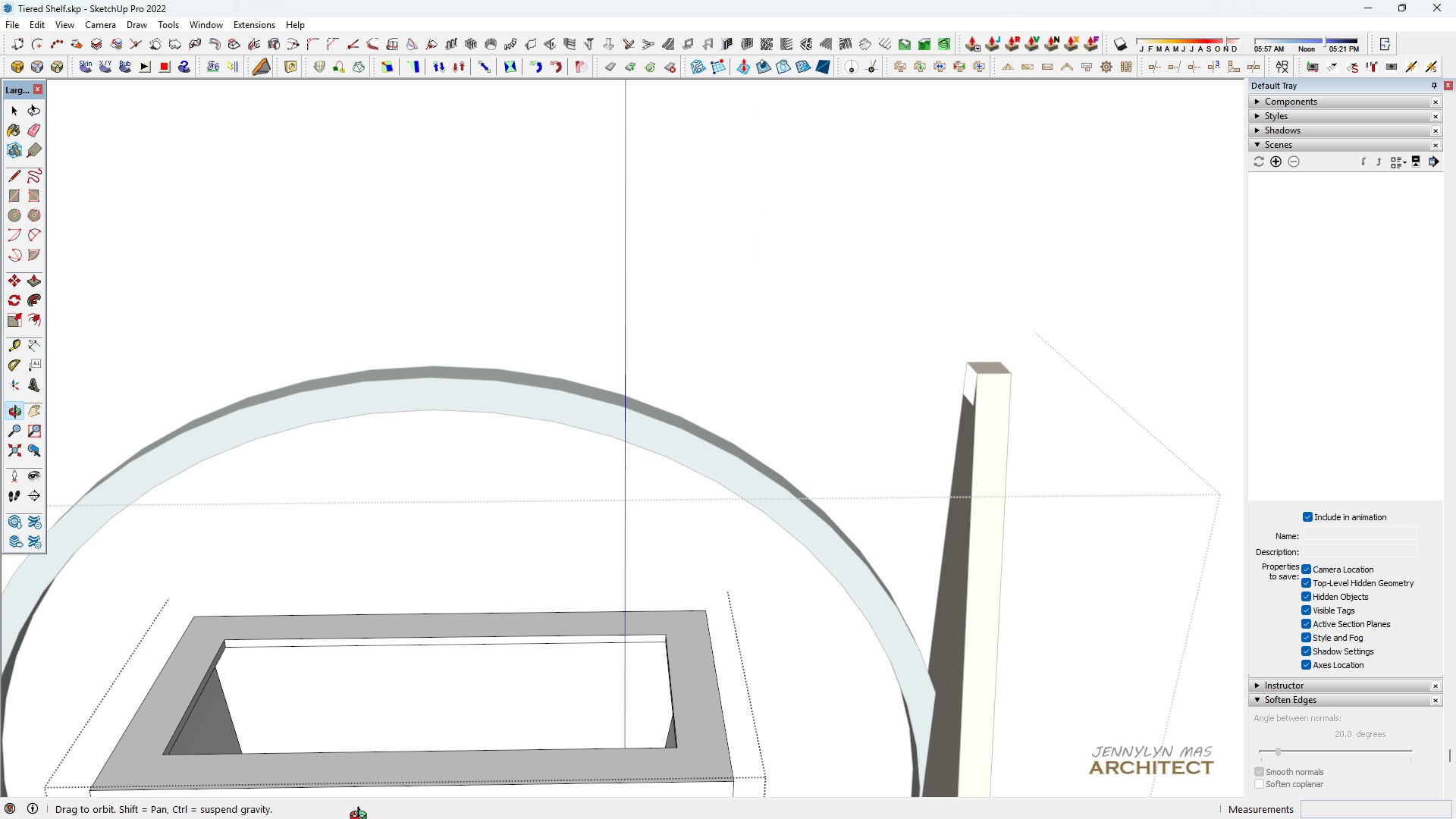 
left_click_drag(start_coordinate=[428, 560], to_coordinate=[503, 378])
 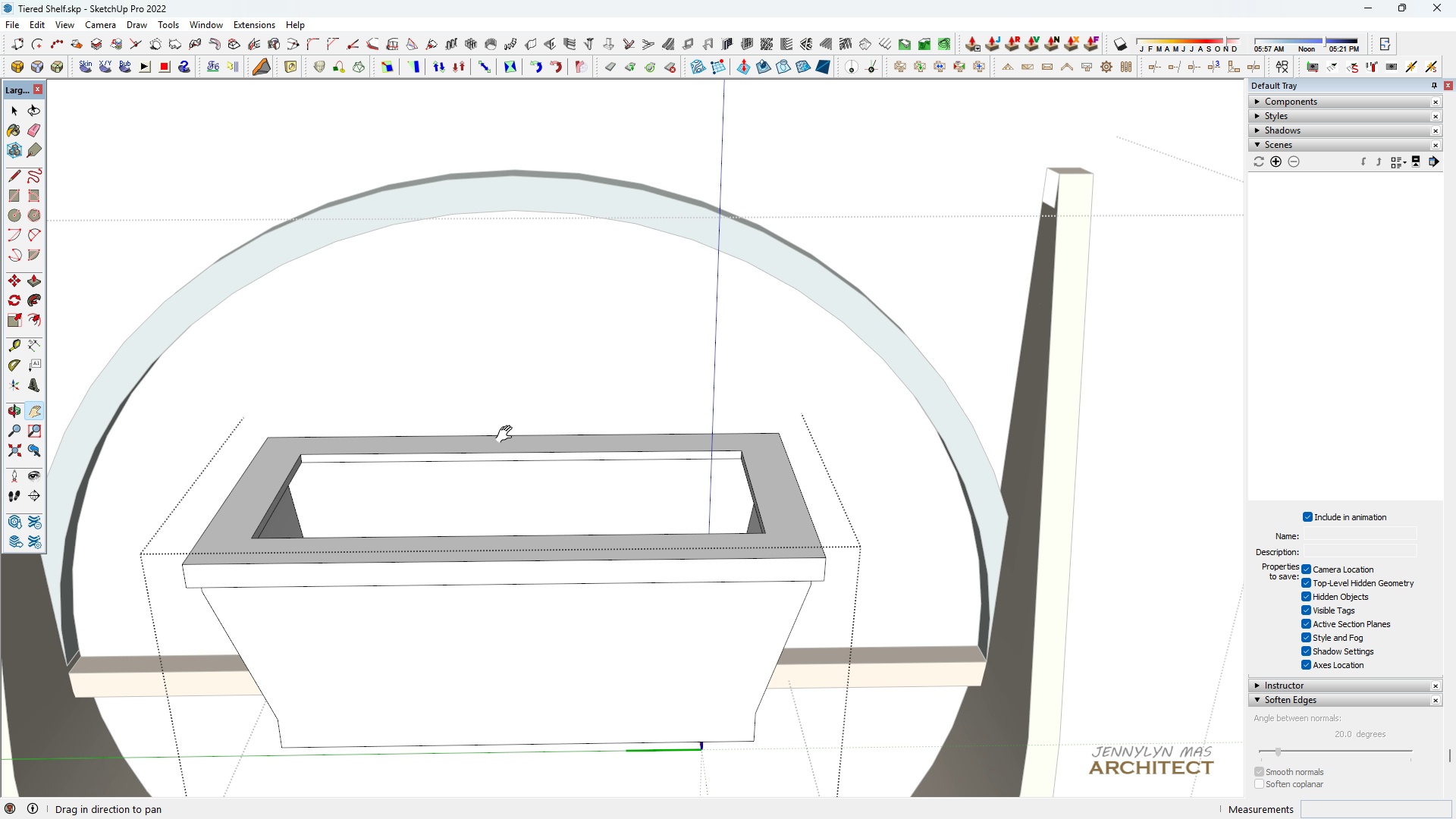 
scroll: coordinate [936, 670], scroll_direction: up, amount: 12.0
 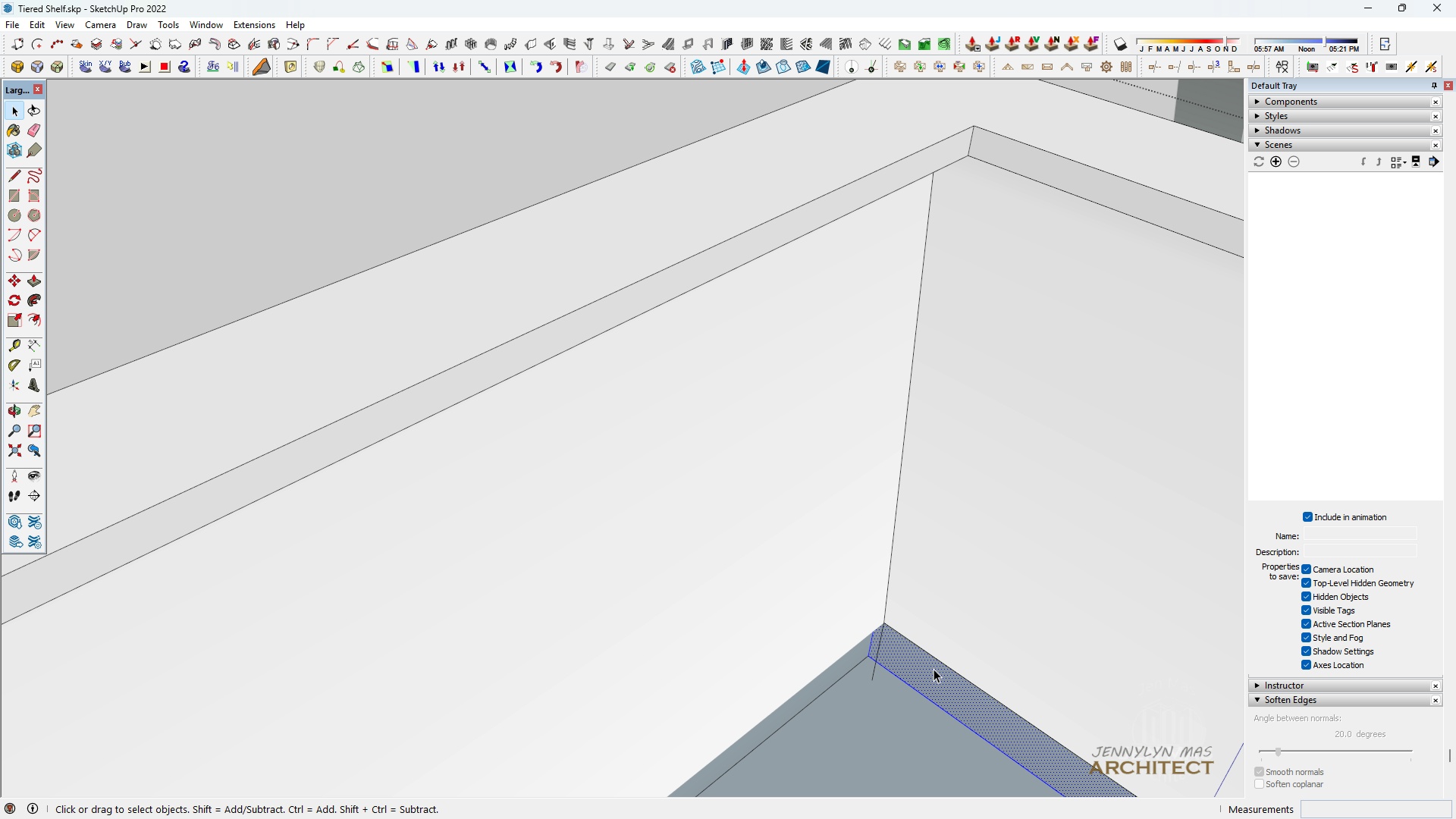 
double_click([934, 669])
 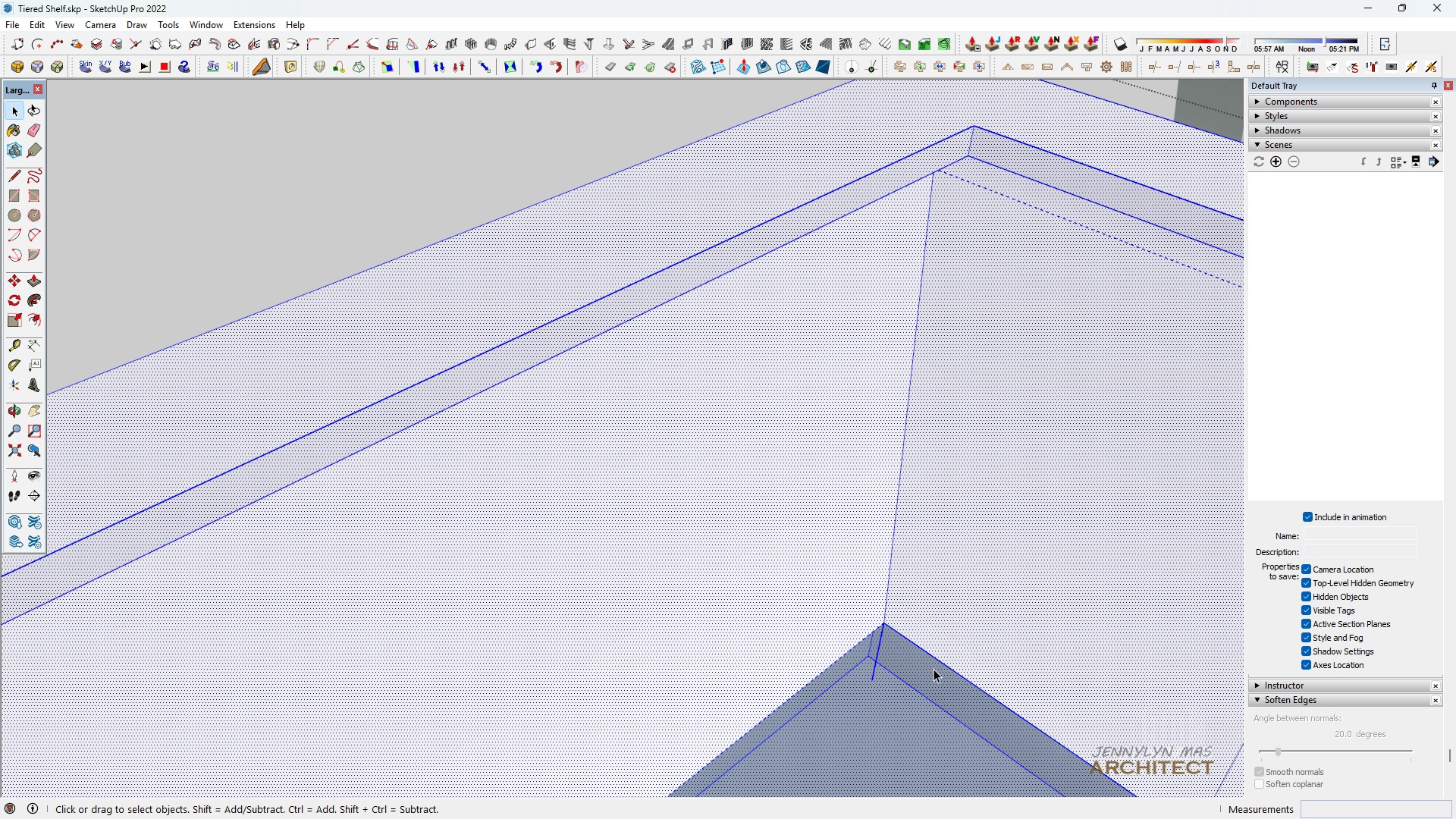 
triple_click([934, 669])
 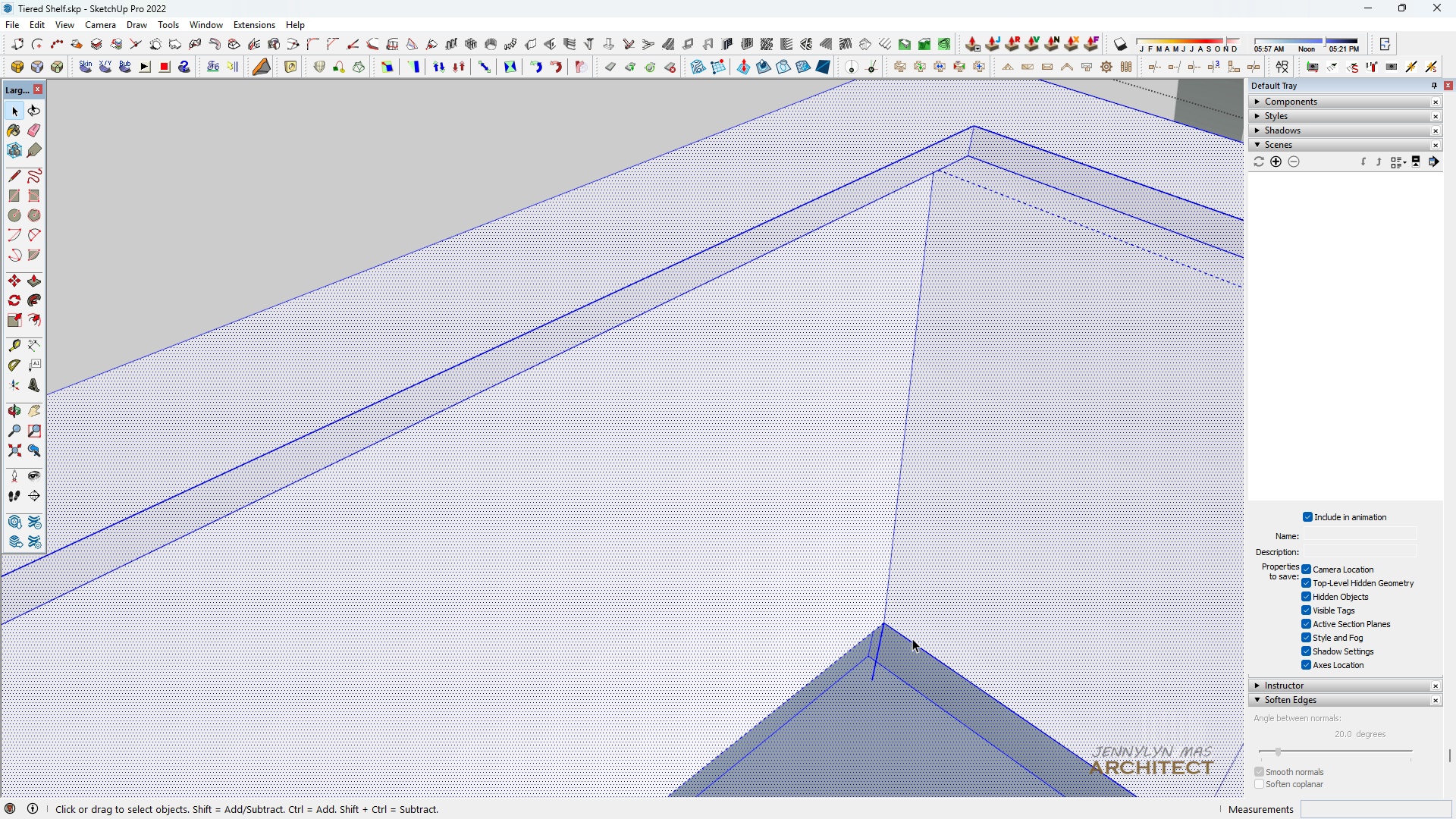 
key(Space)
 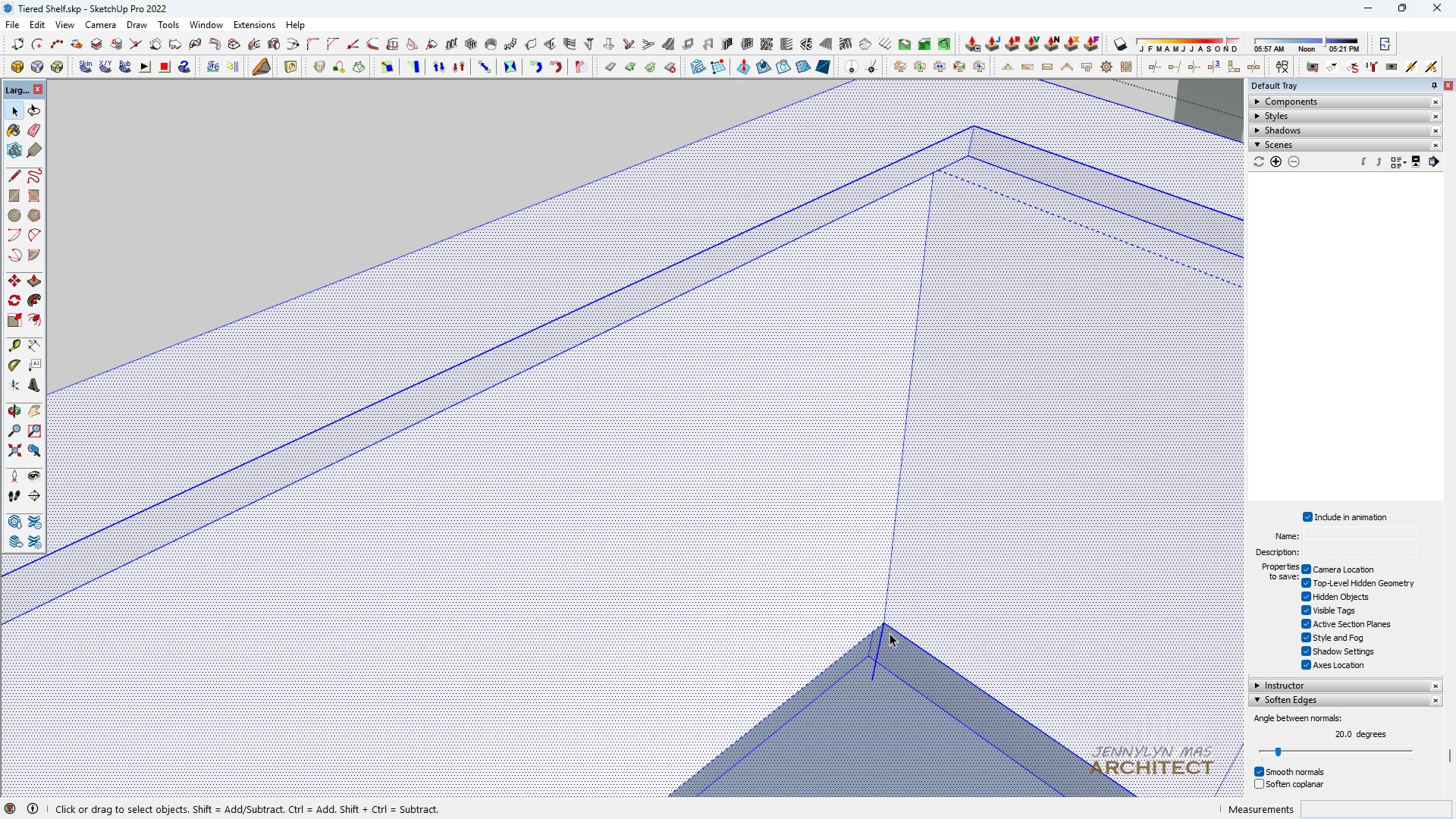 
key(L)
 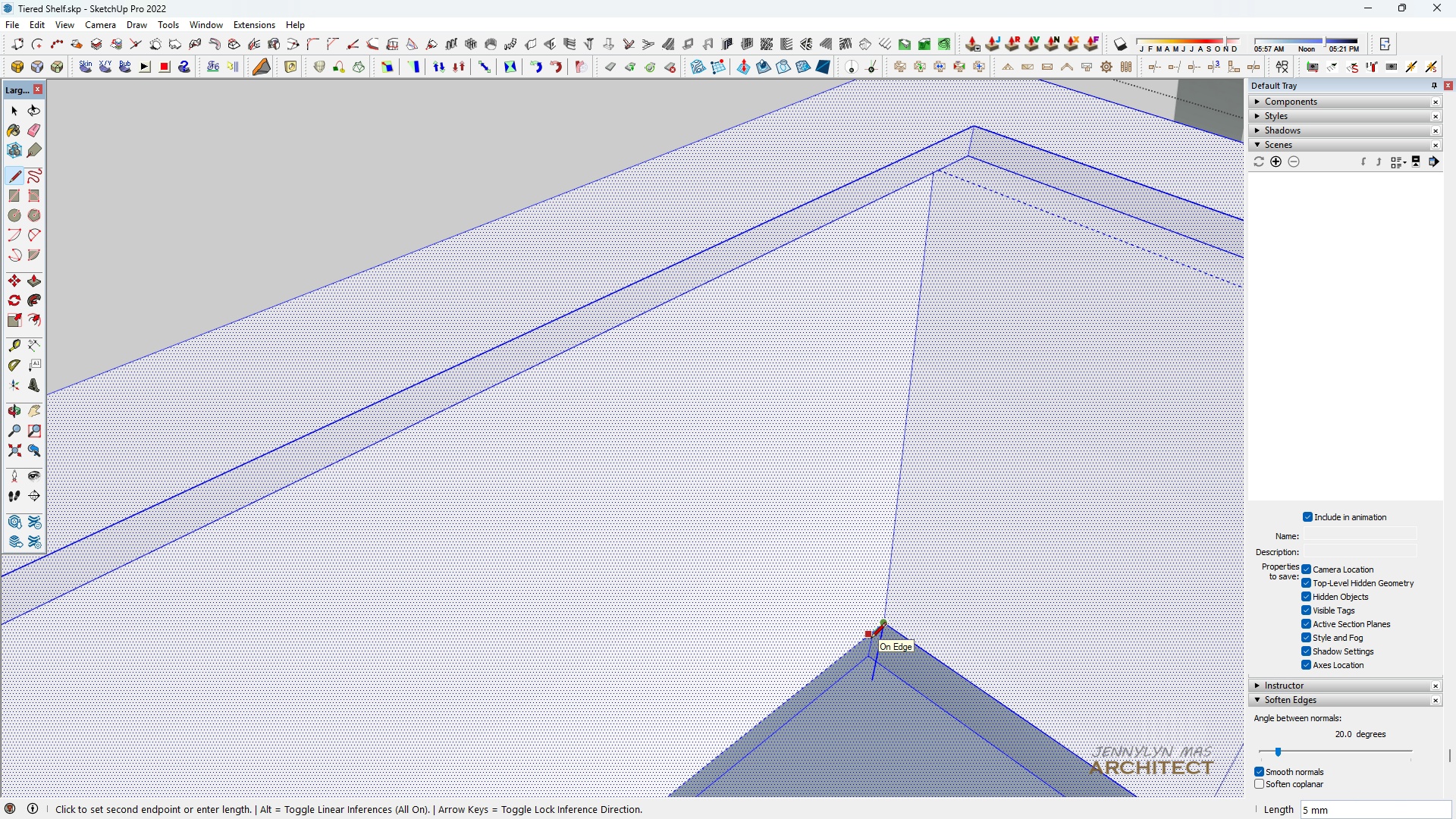 
double_click([871, 639])
 